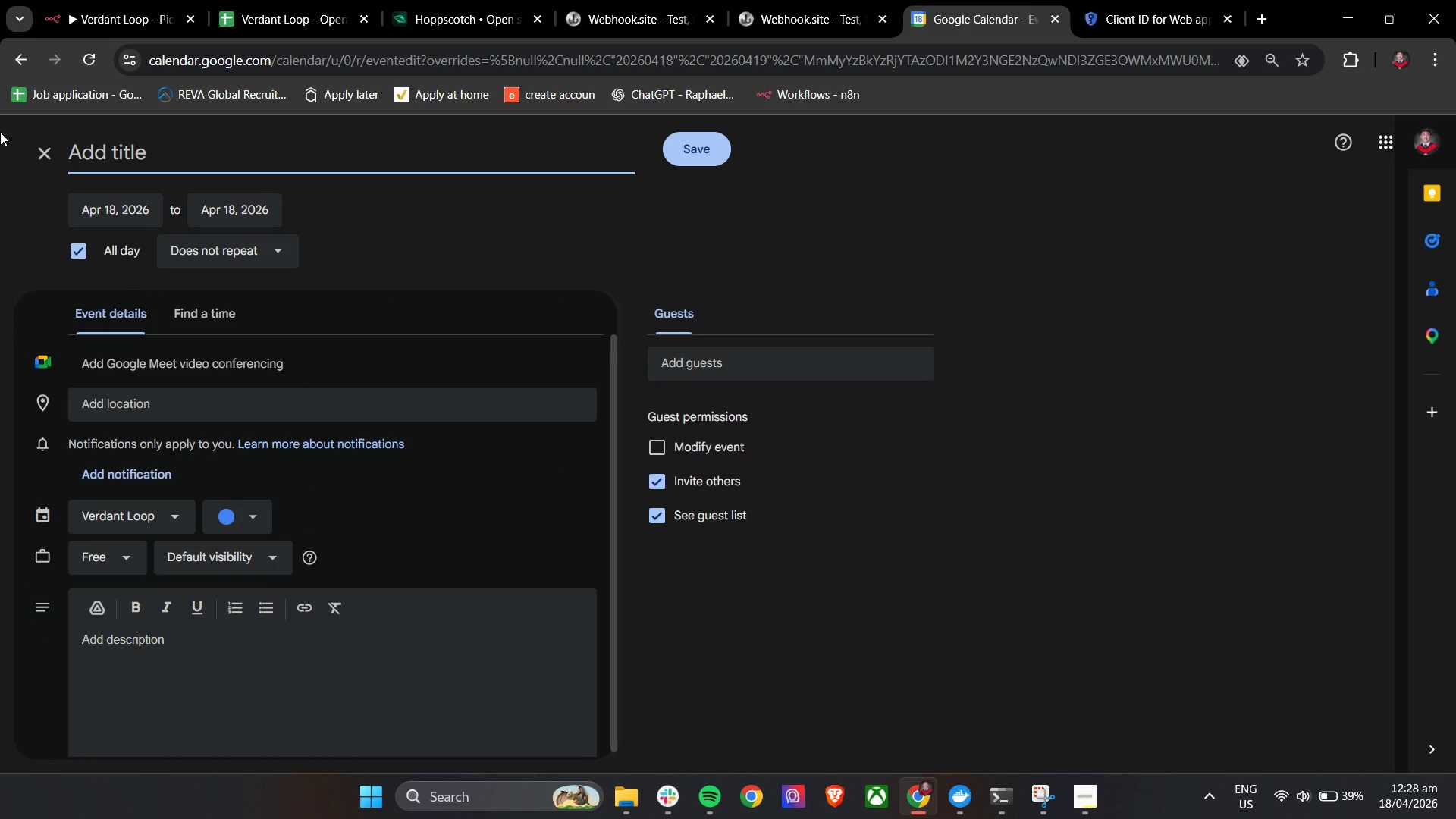 
left_click([36, 147])
 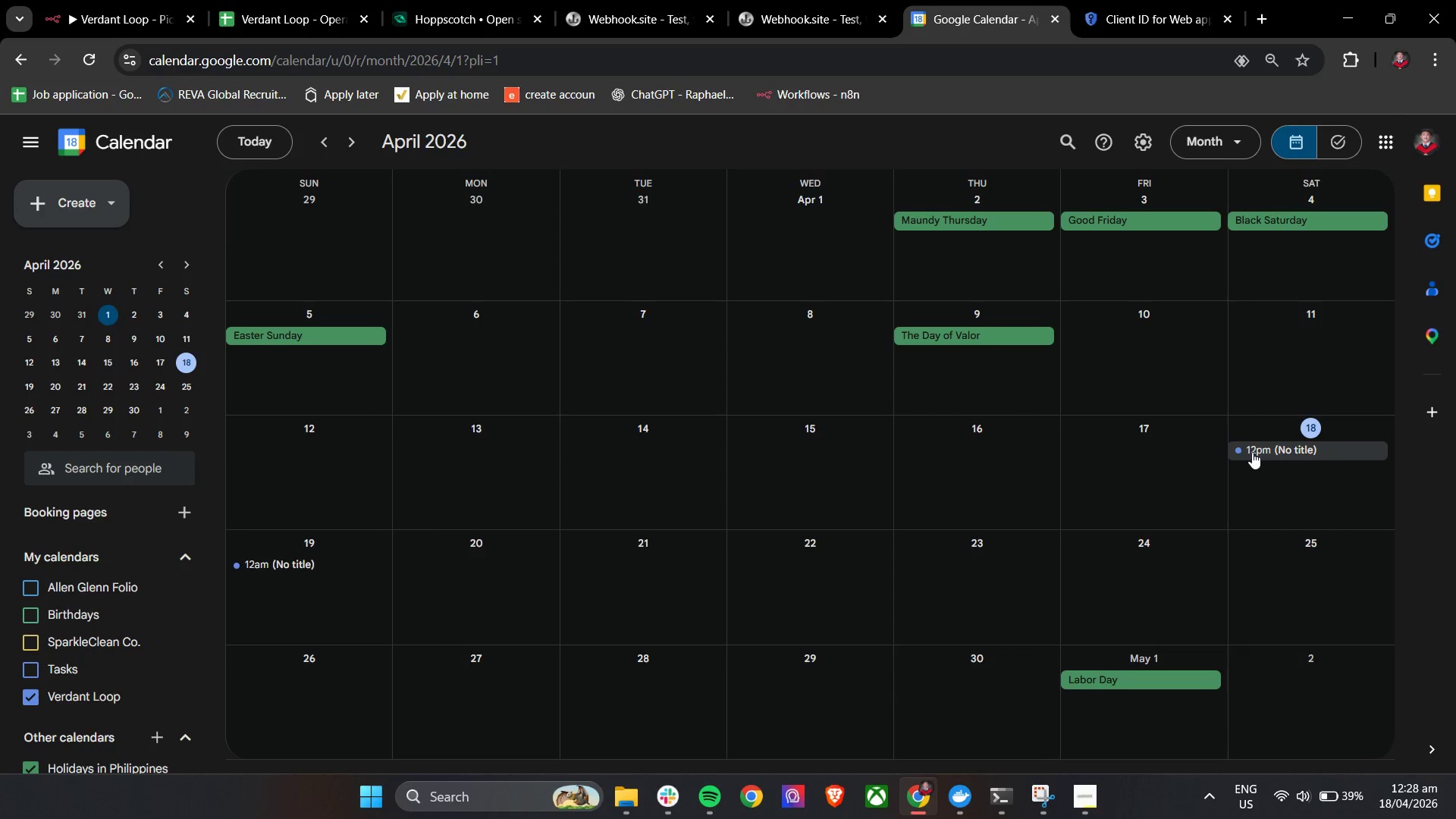 
left_click([1266, 455])
 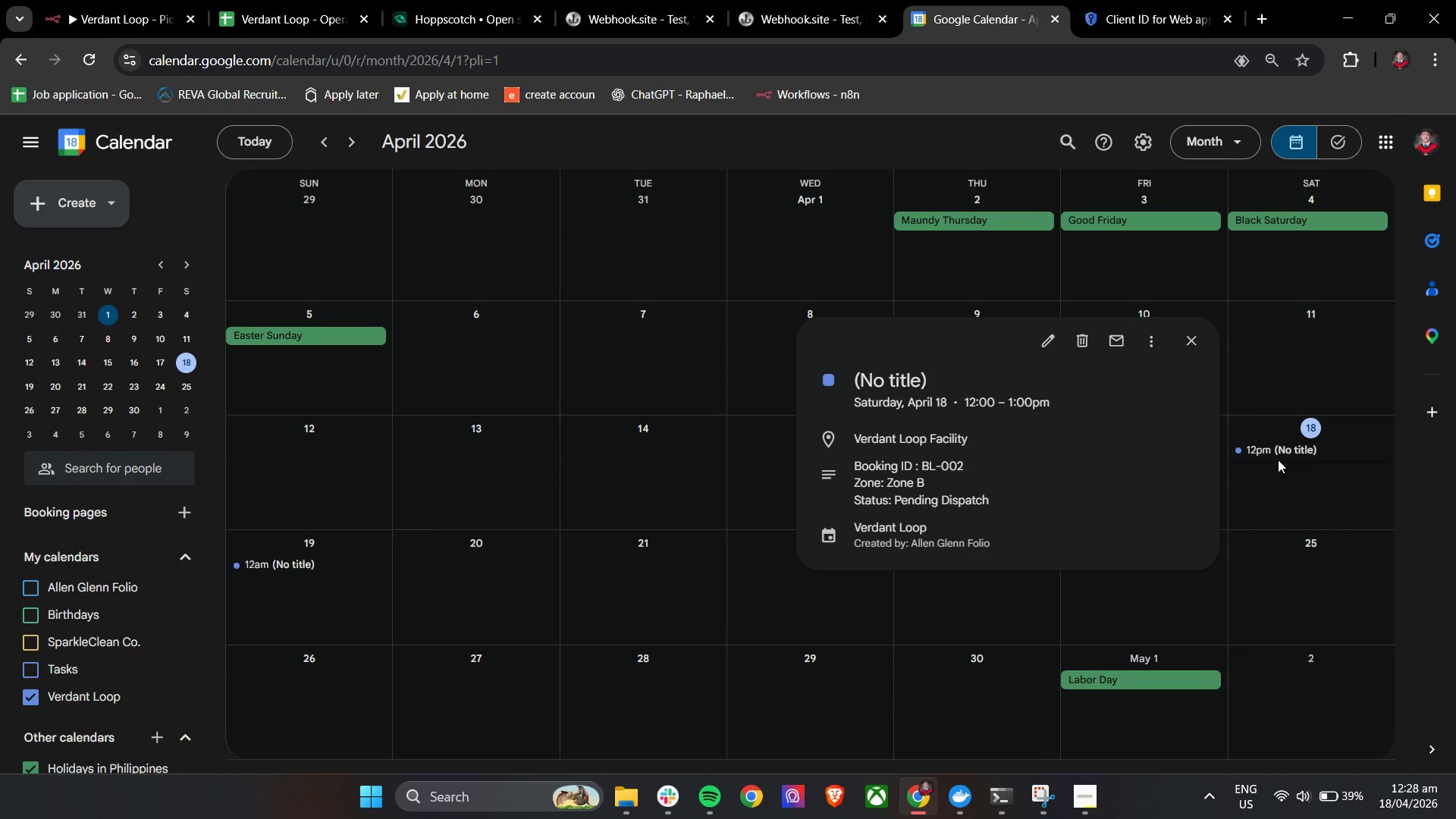 
double_click([1278, 455])
 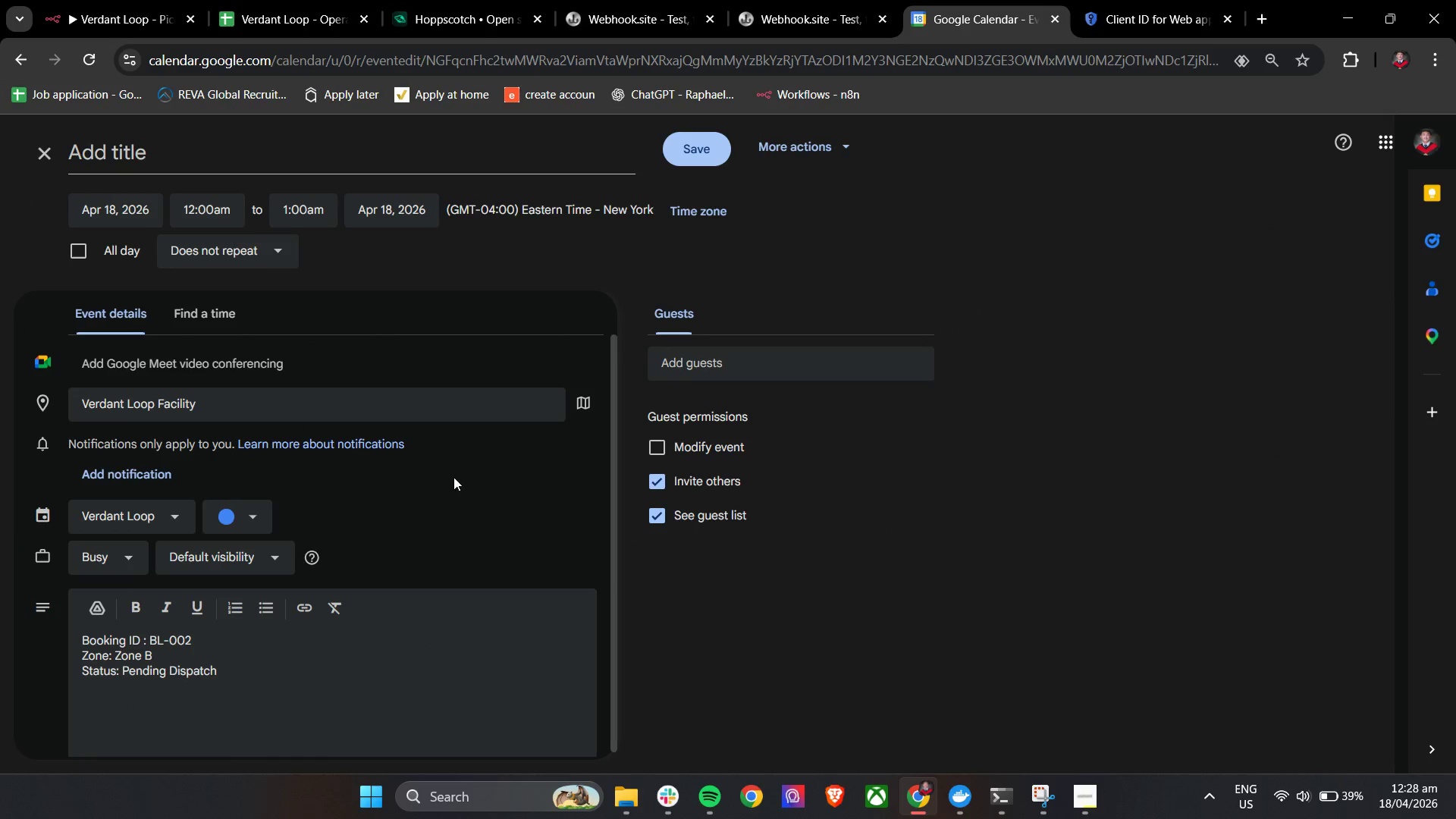 
scroll: coordinate [453, 477], scroll_direction: down, amount: 2.0
 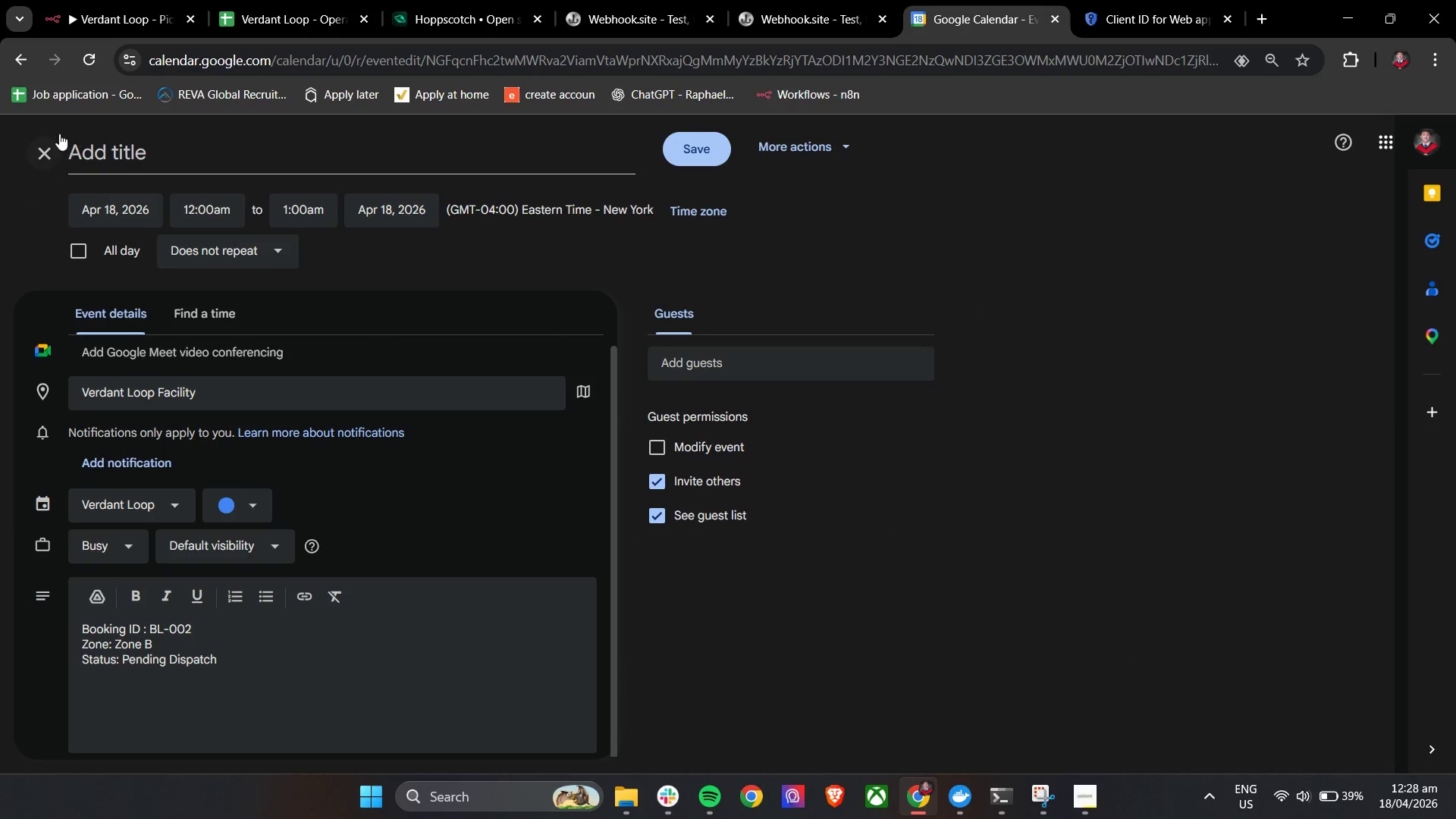 
left_click([55, 149])
 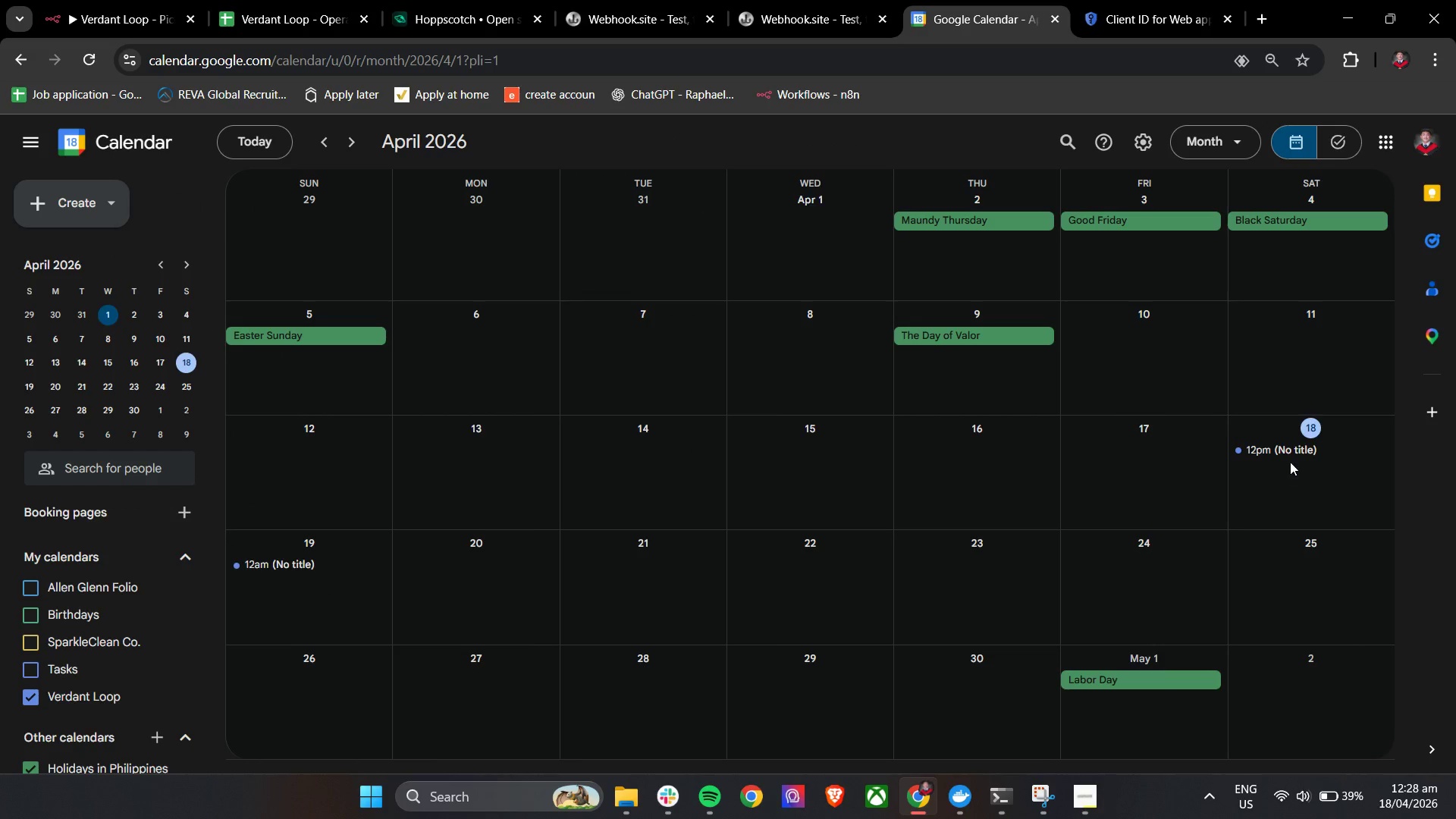 
left_click([1291, 455])
 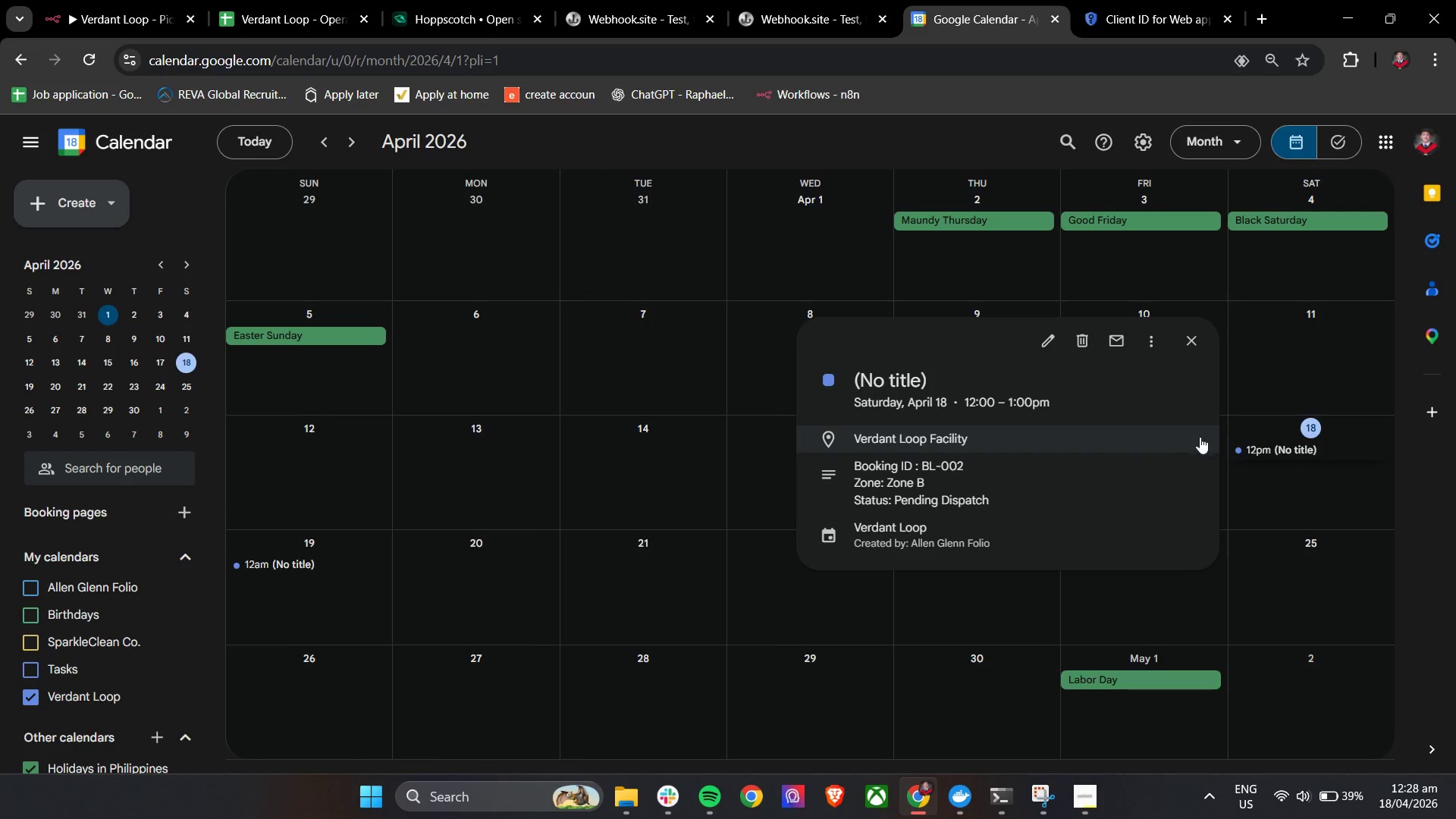 
left_click([1087, 337])
 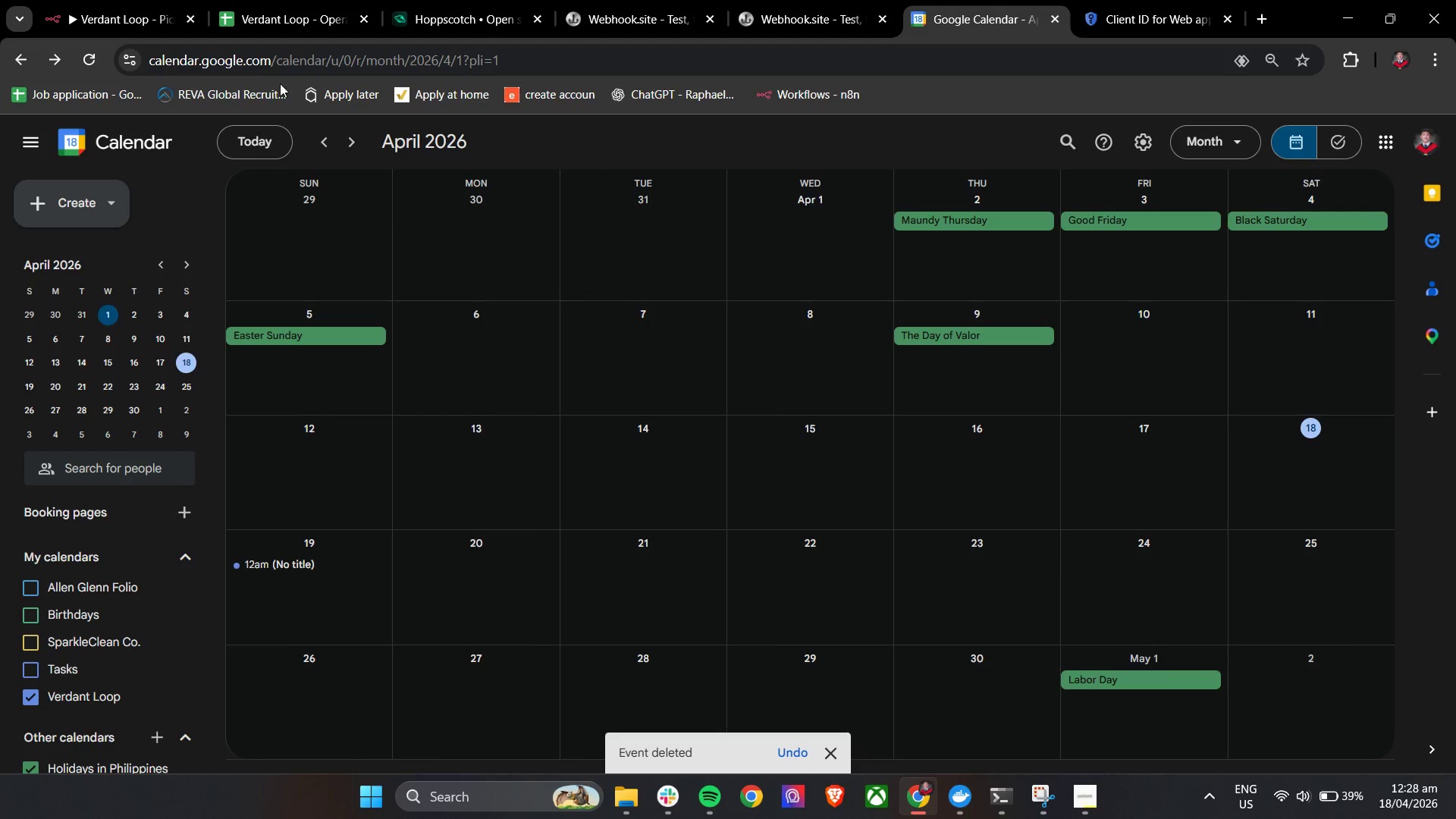 
left_click([88, 0])
 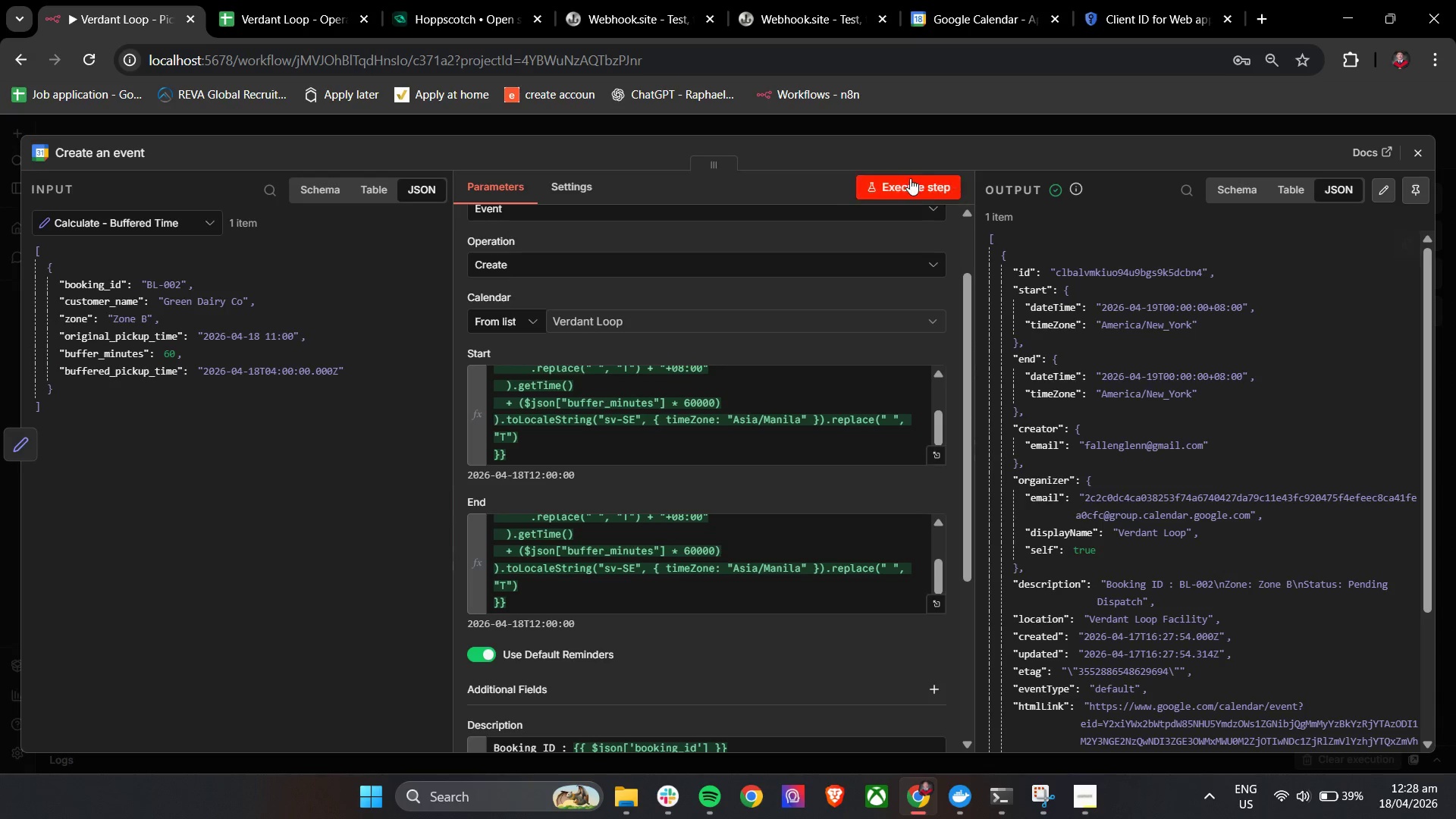 
left_click([908, 187])
 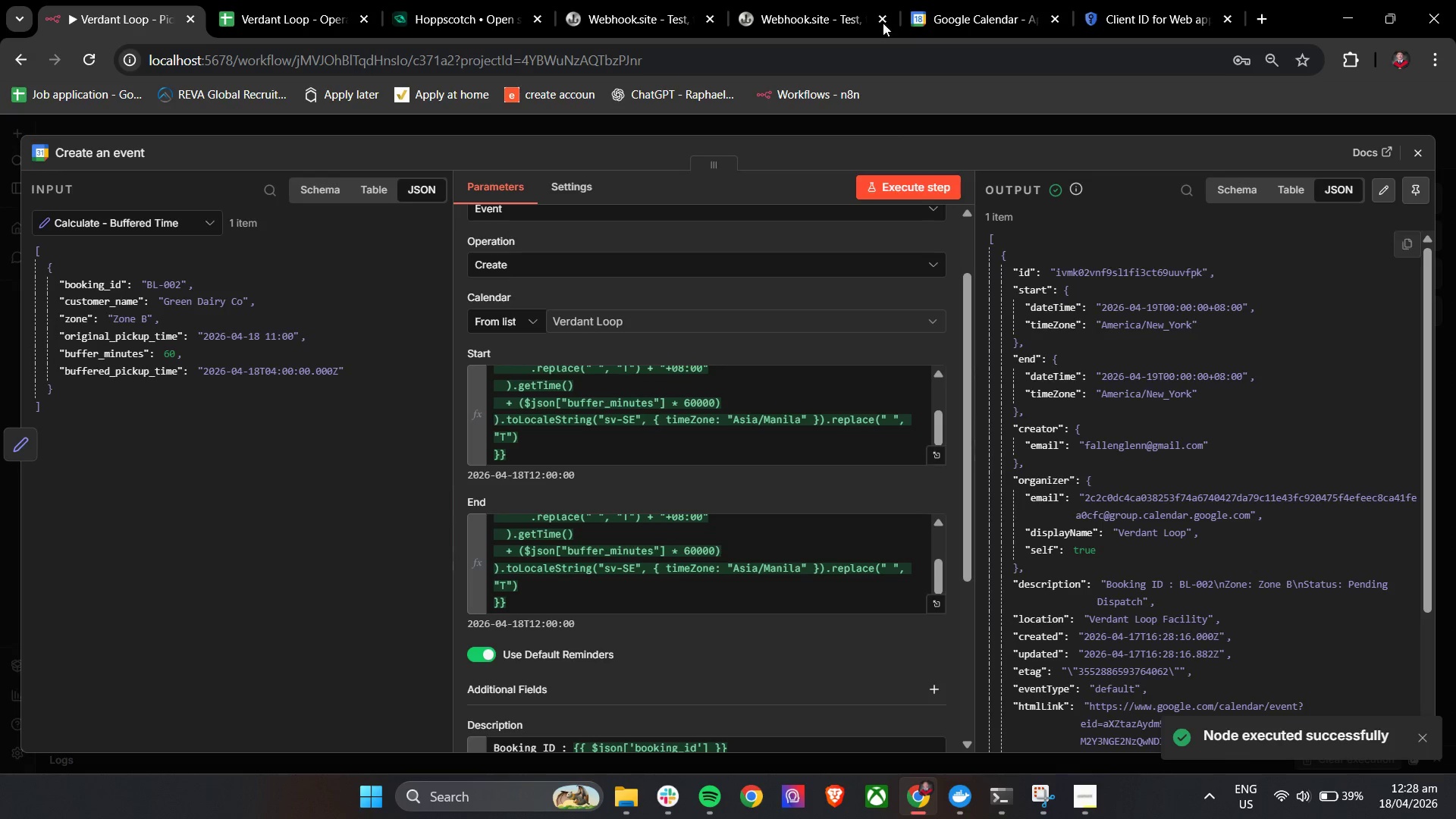 
left_click([991, 0])
 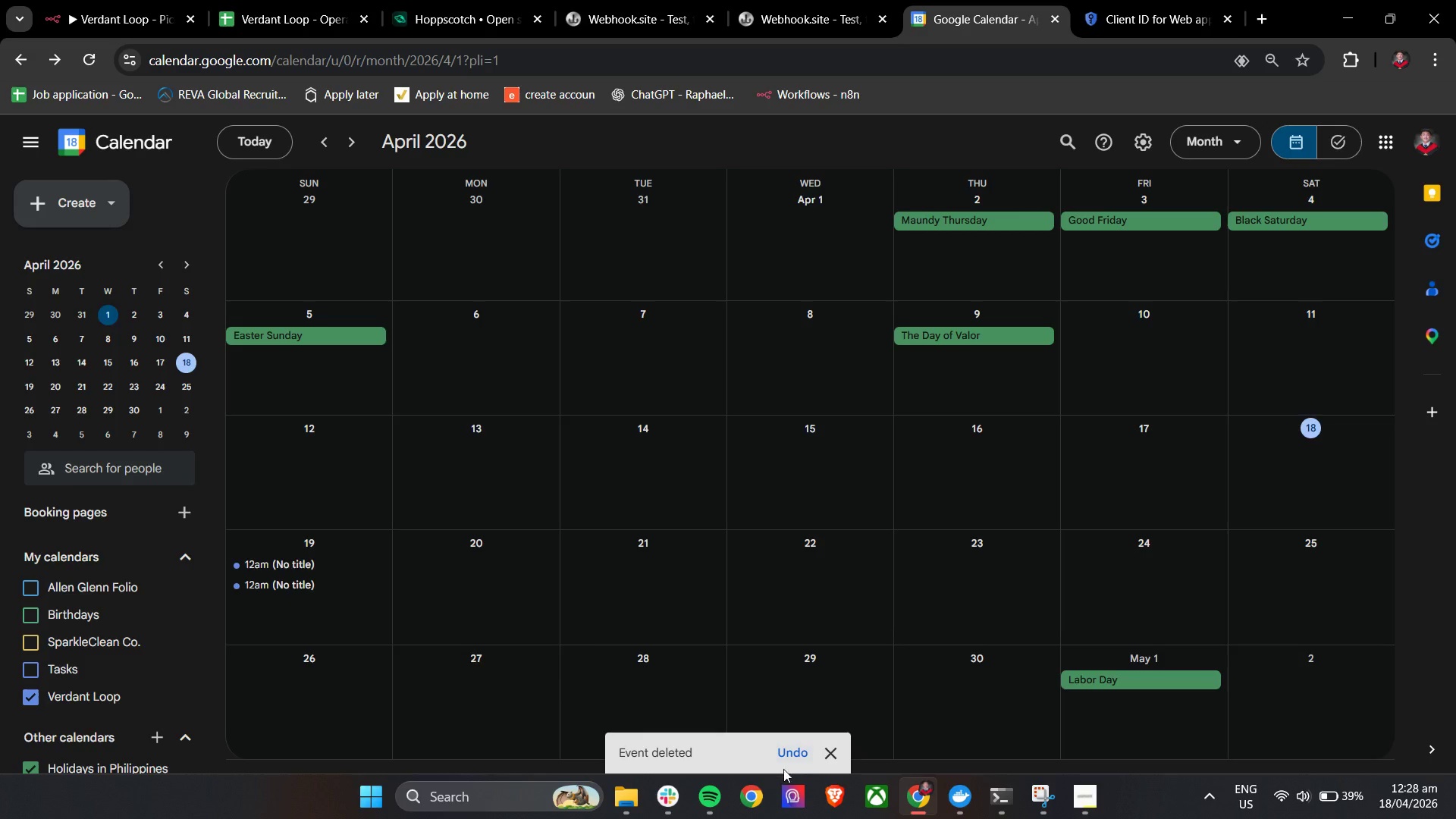 
left_click([822, 752])
 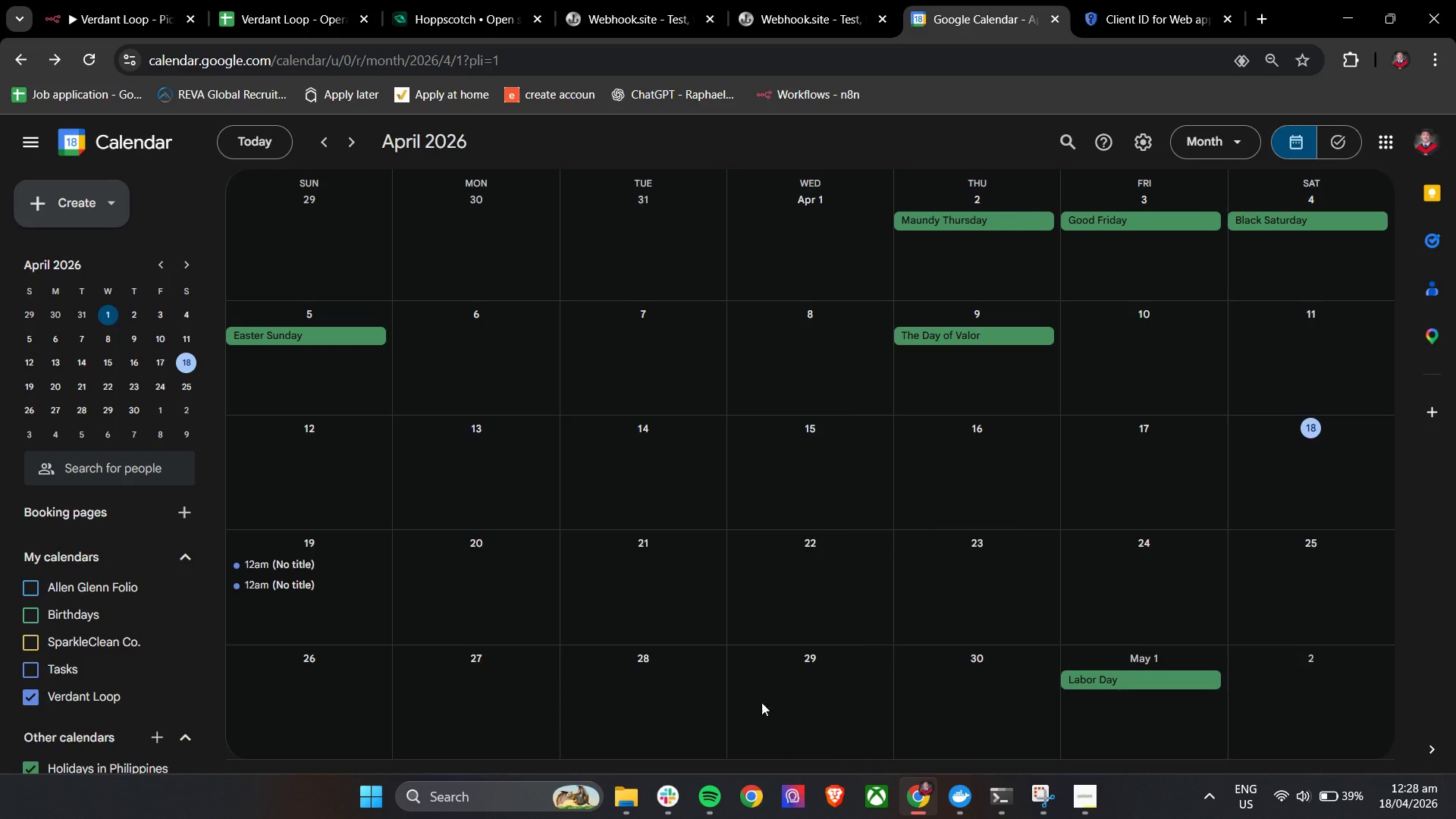 
scroll: coordinate [874, 585], scroll_direction: down, amount: 1.0
 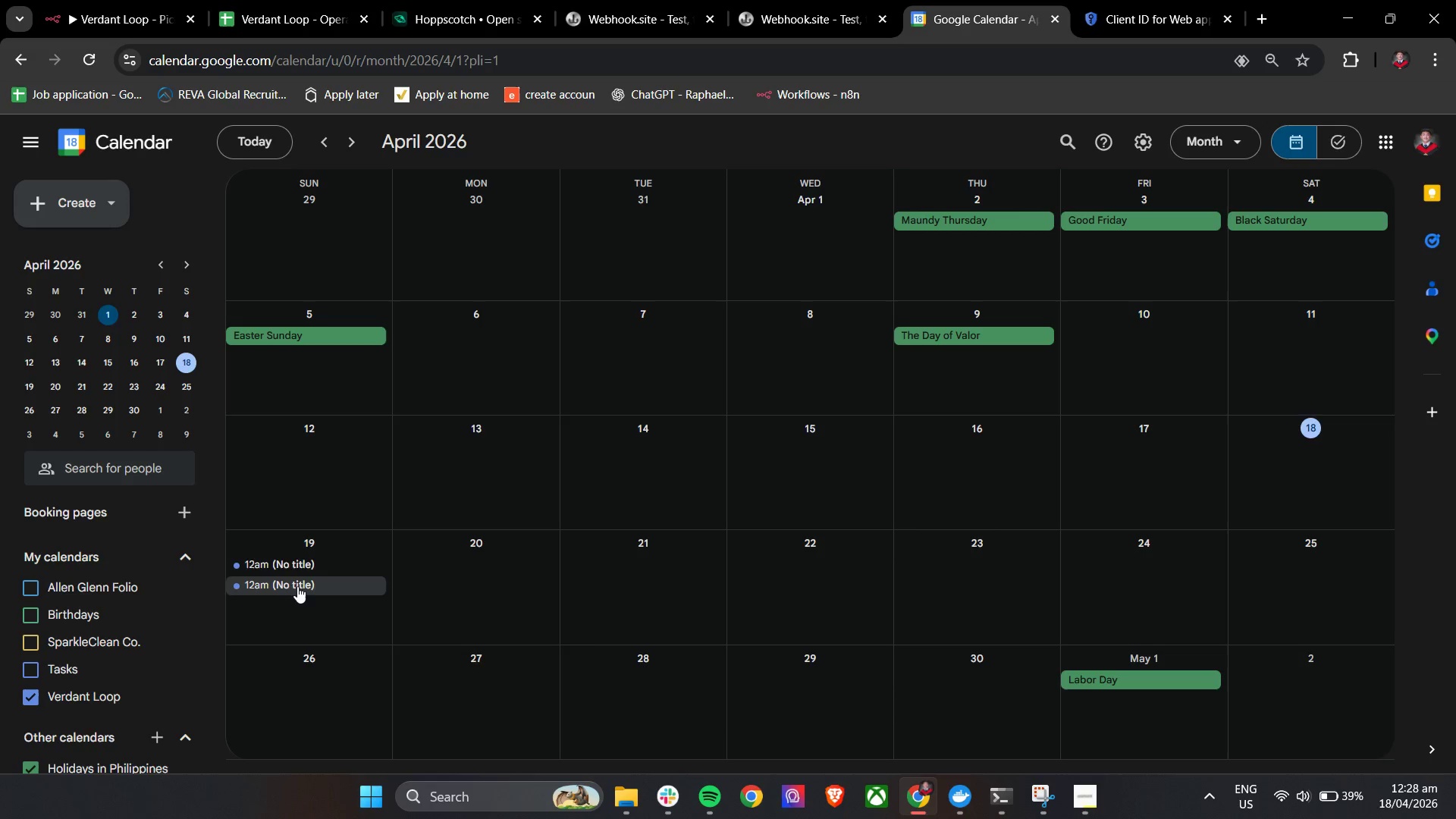 
left_click([327, 585])
 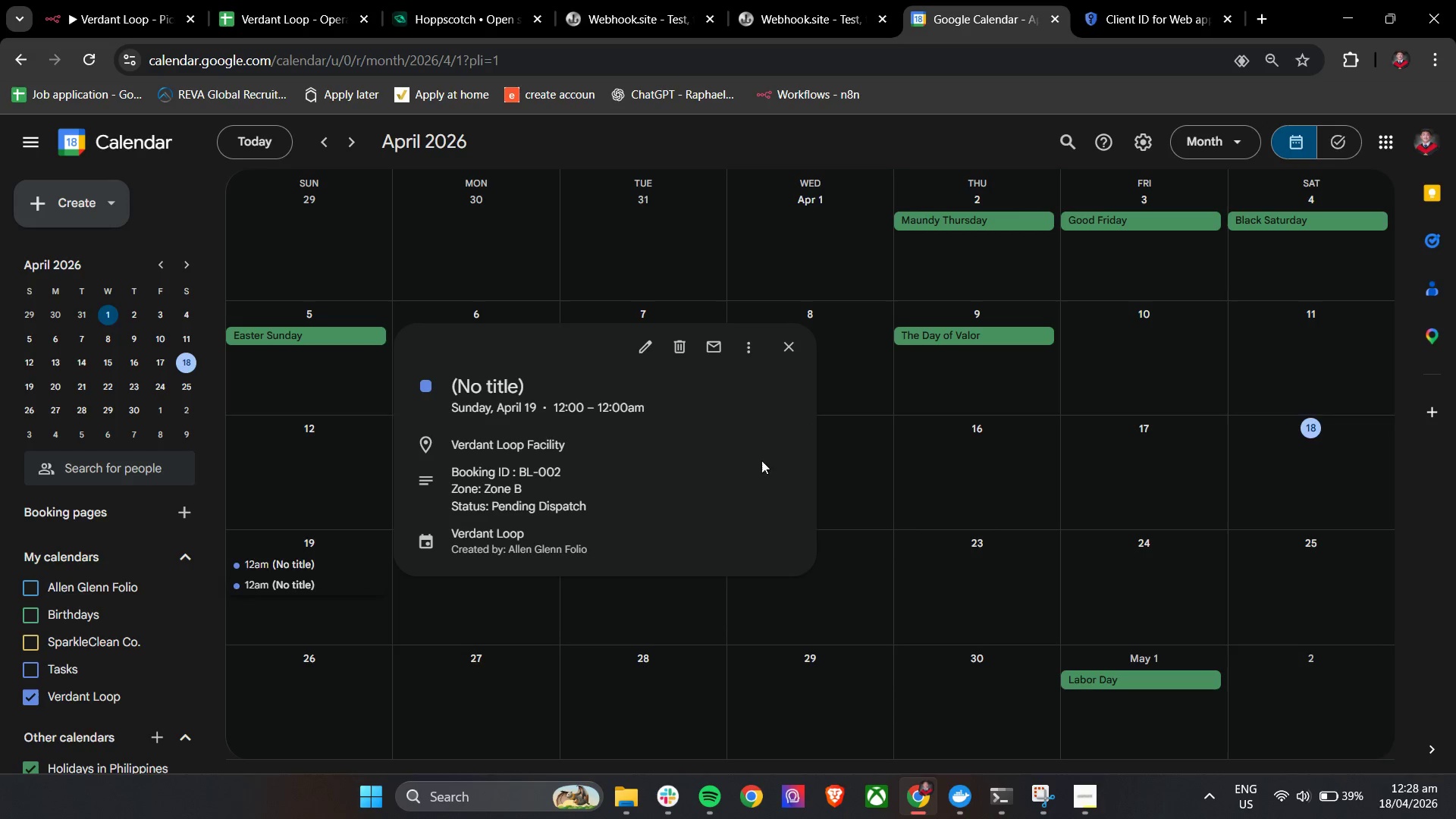 
mouse_move([802, 334])
 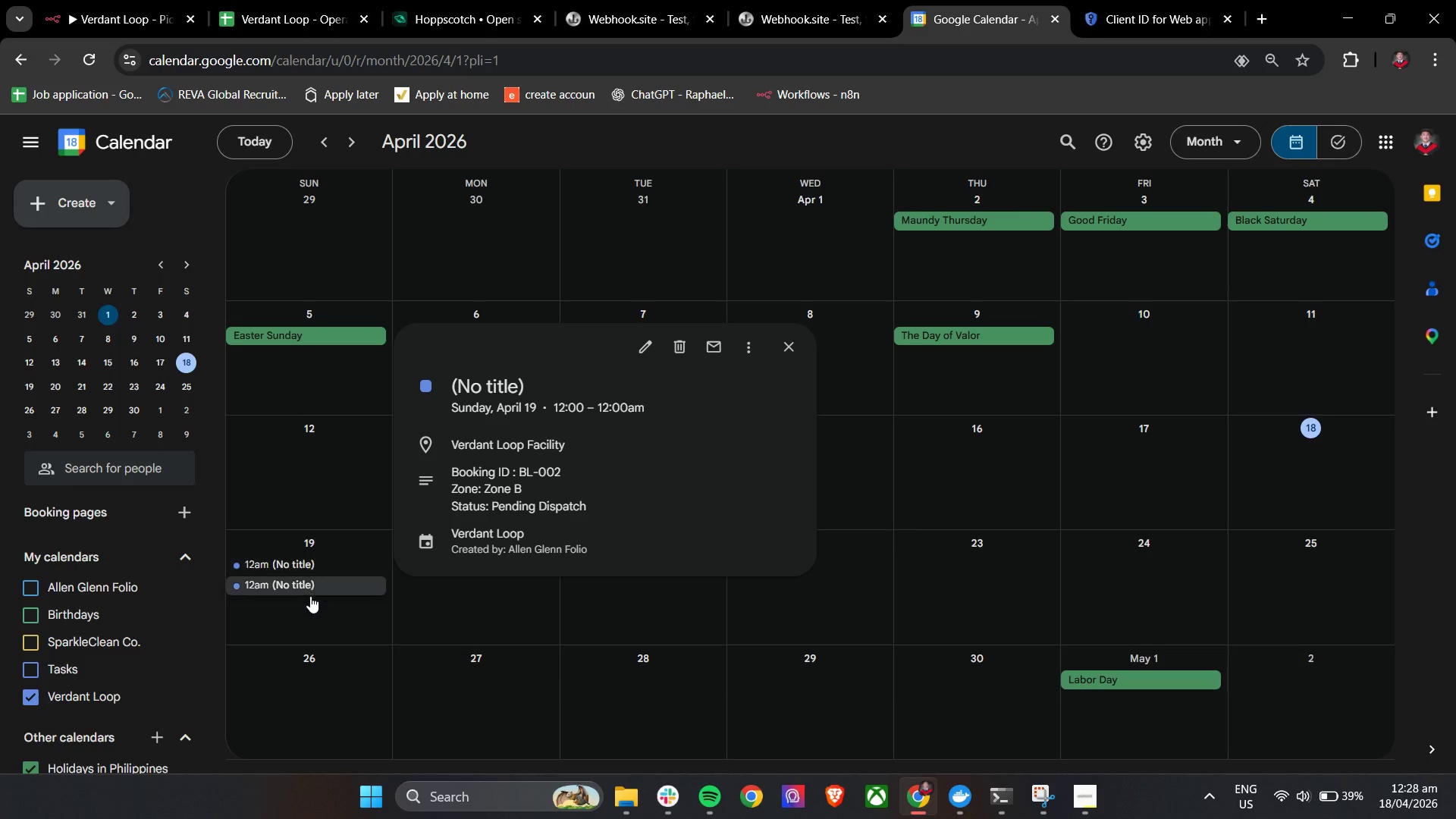 
left_click([312, 596])
 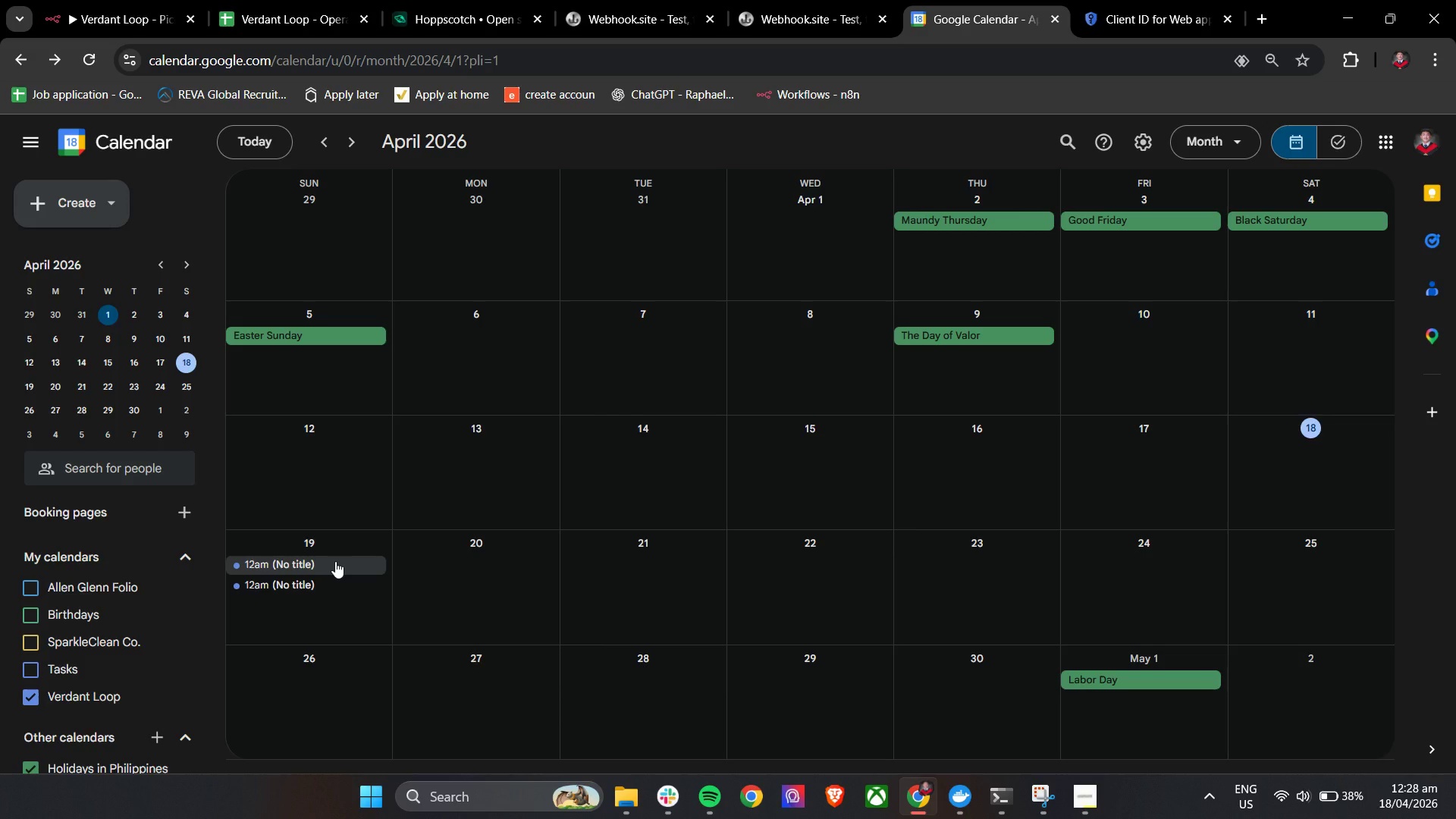 
left_click([335, 561])
 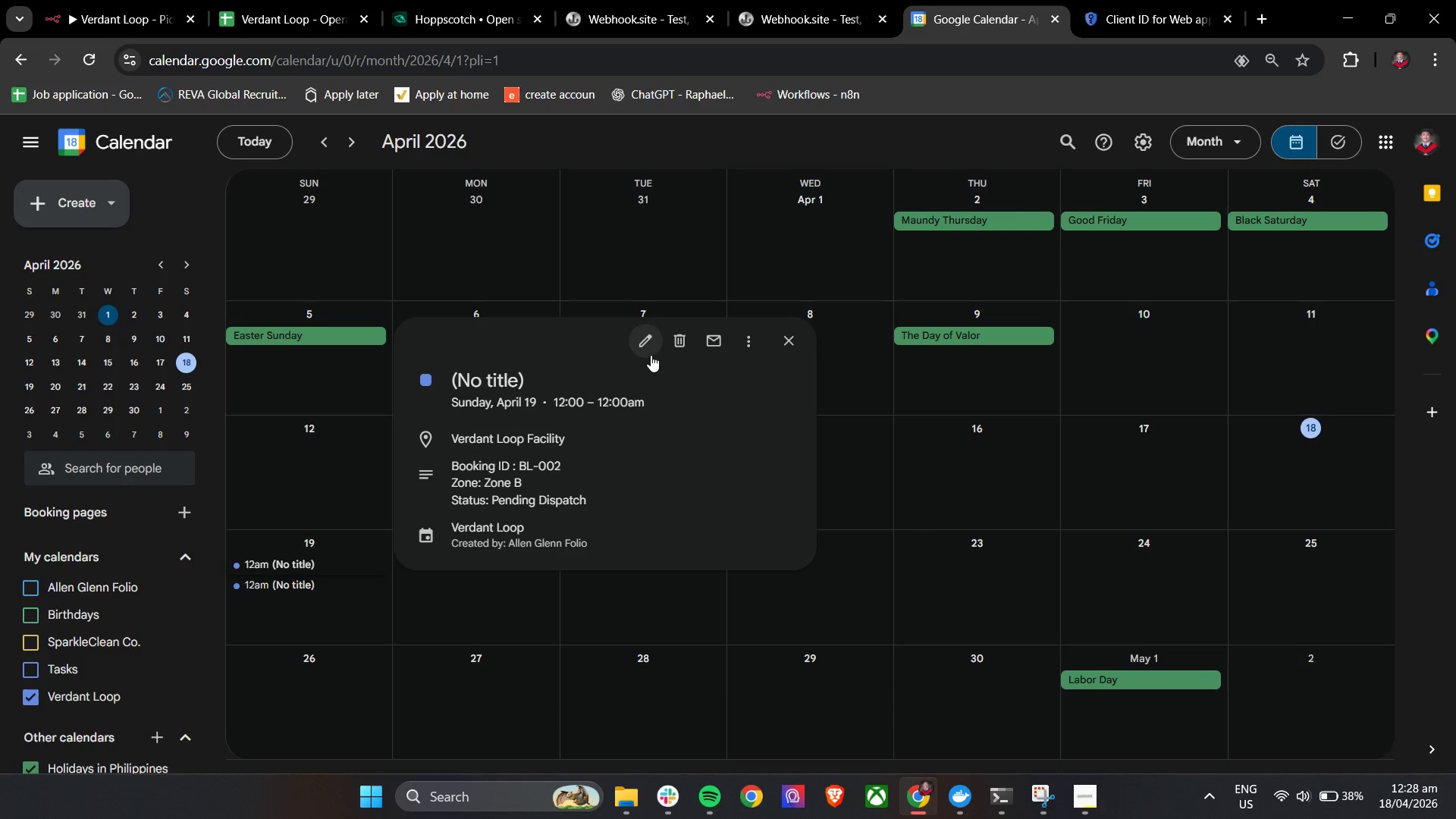 
double_click([304, 569])
 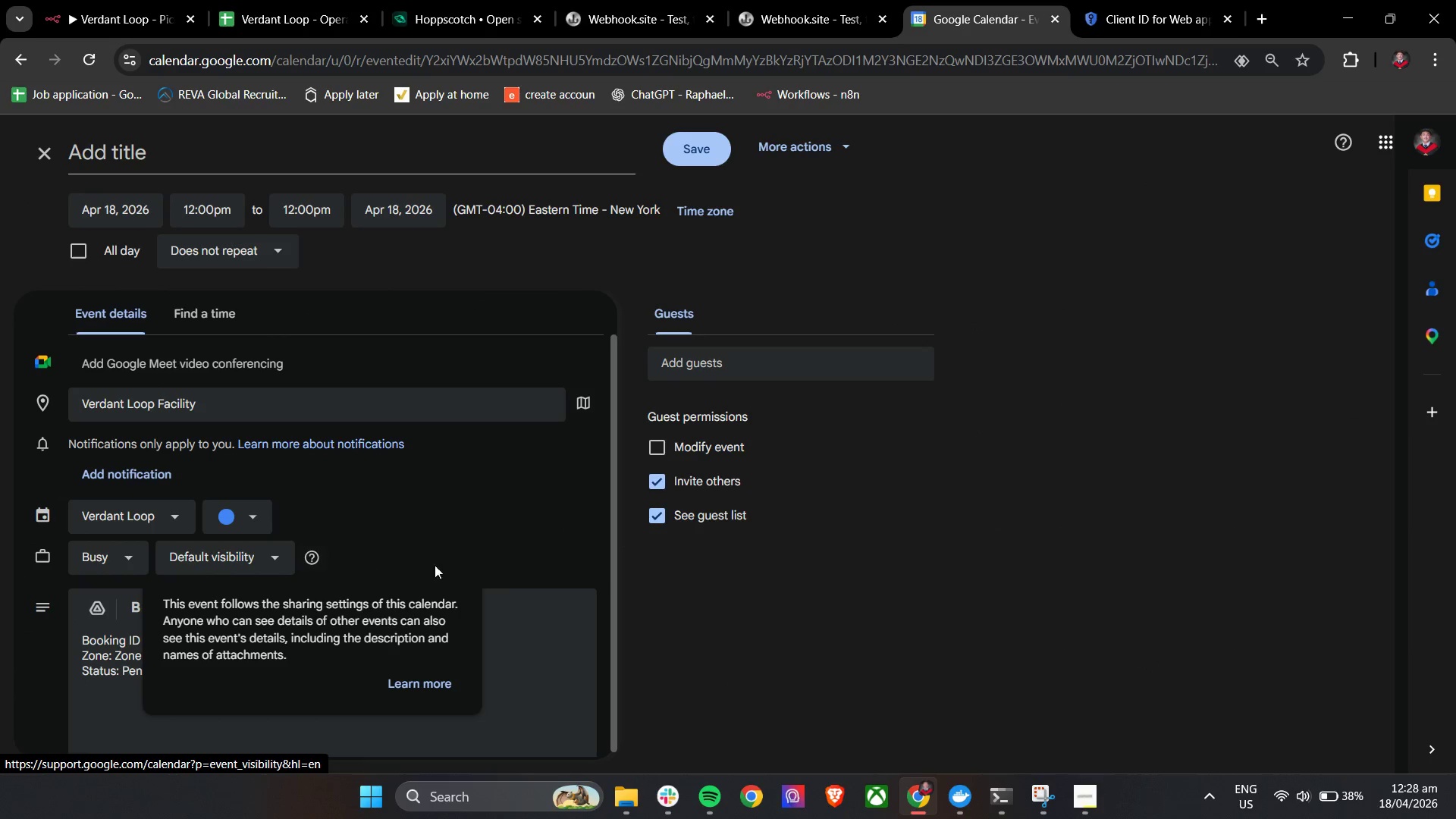 
left_click([521, 526])
 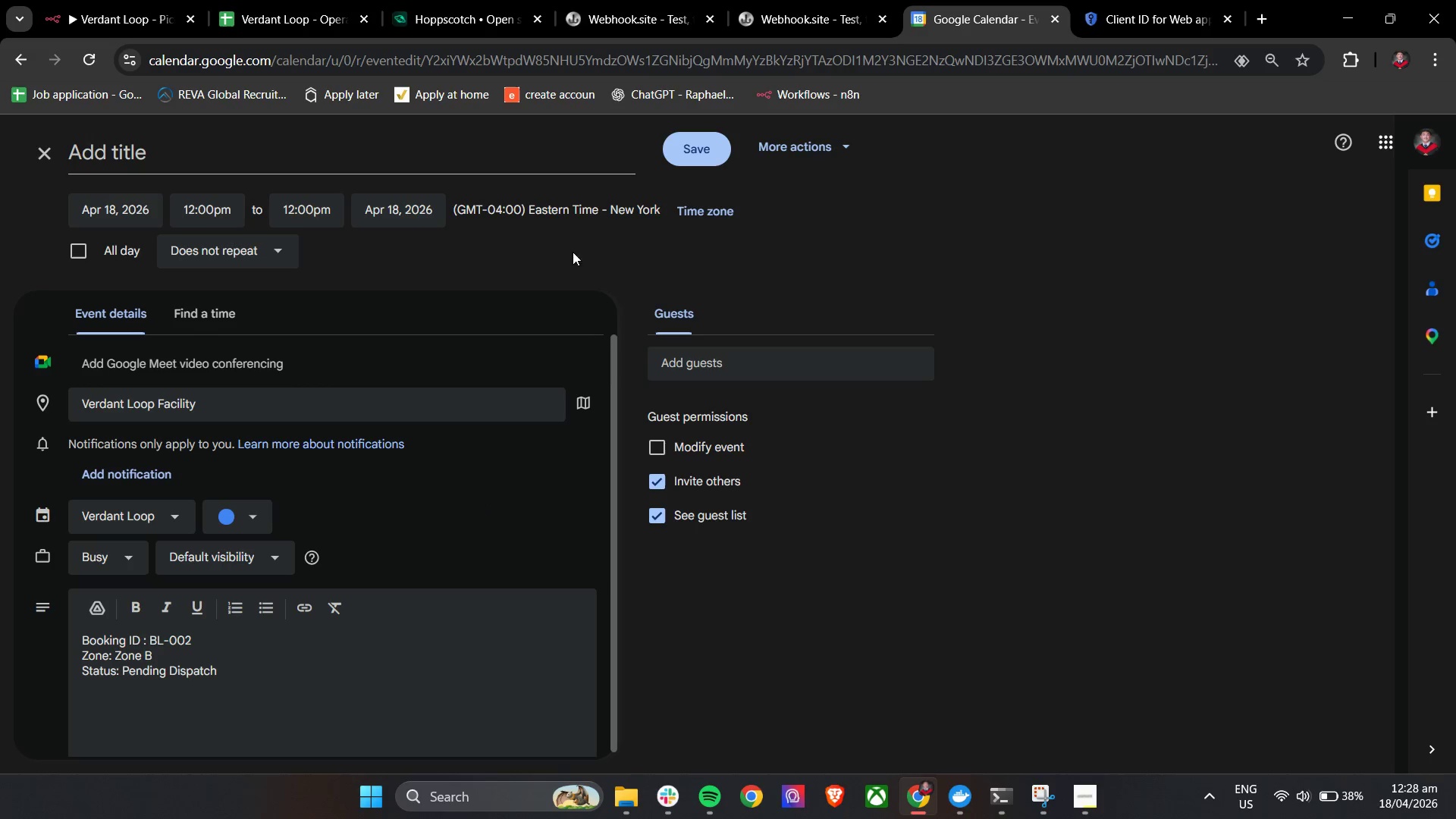 
wait(6.19)
 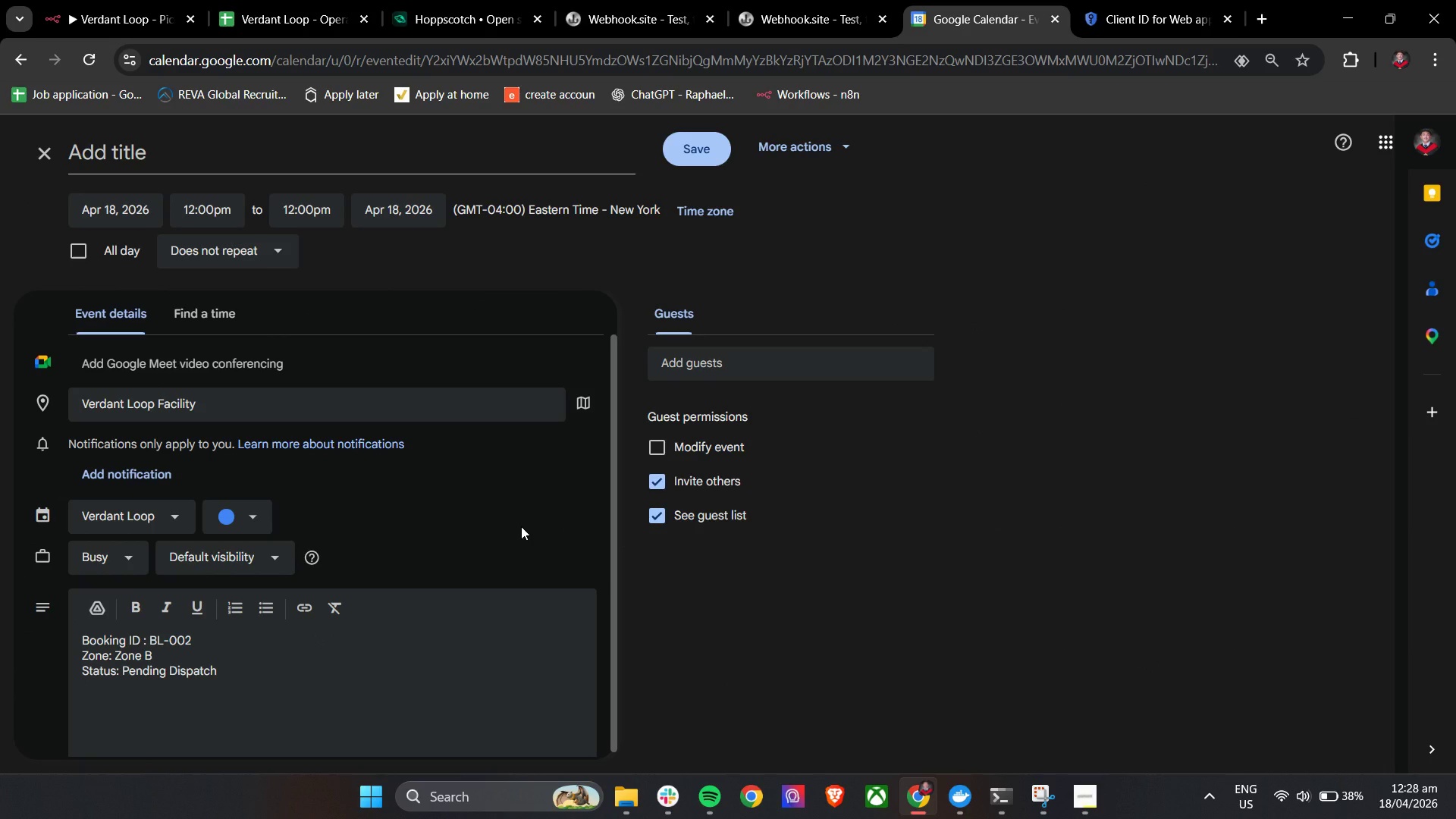 
left_click([703, 205])
 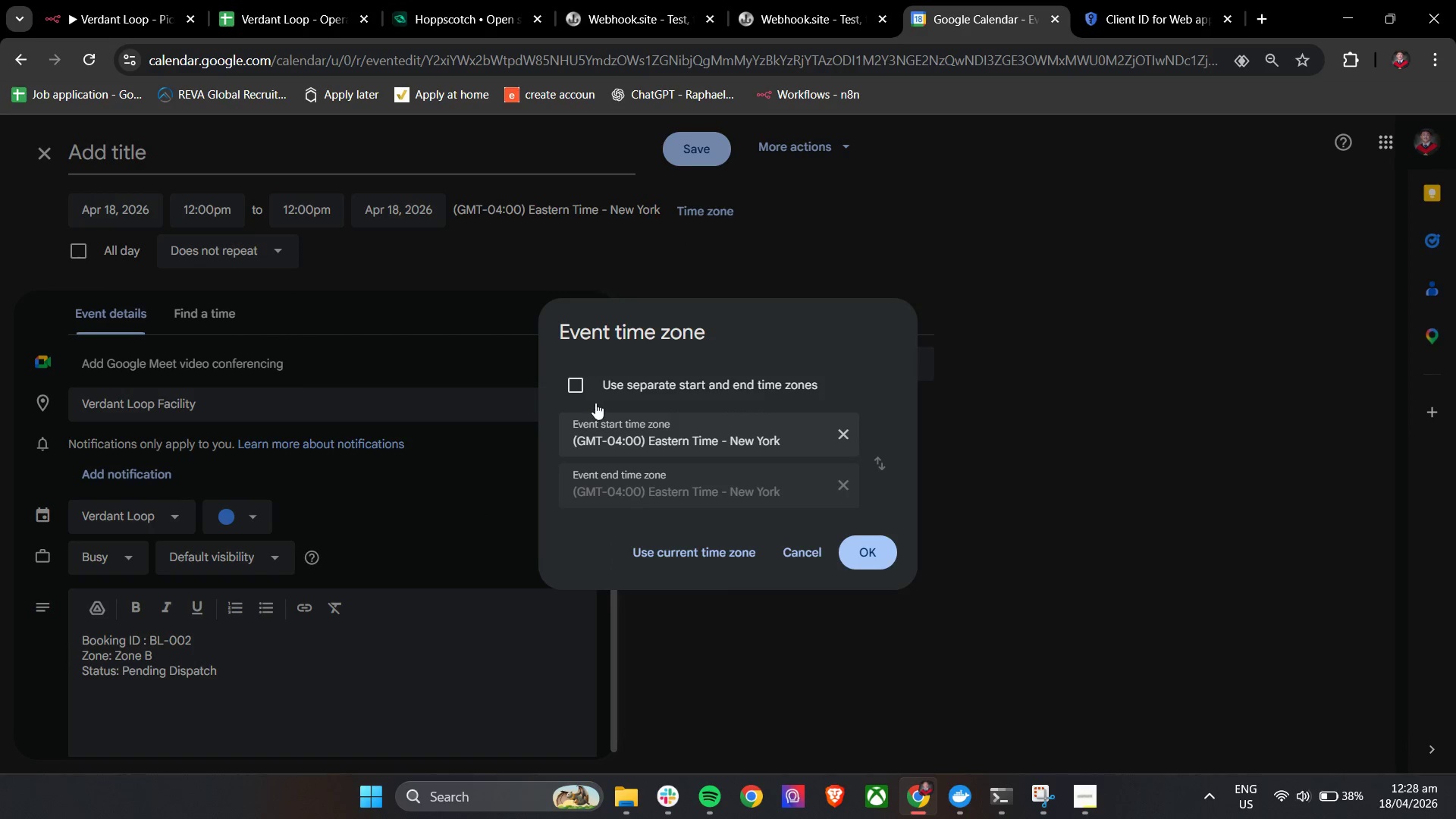 
left_click([582, 395])
 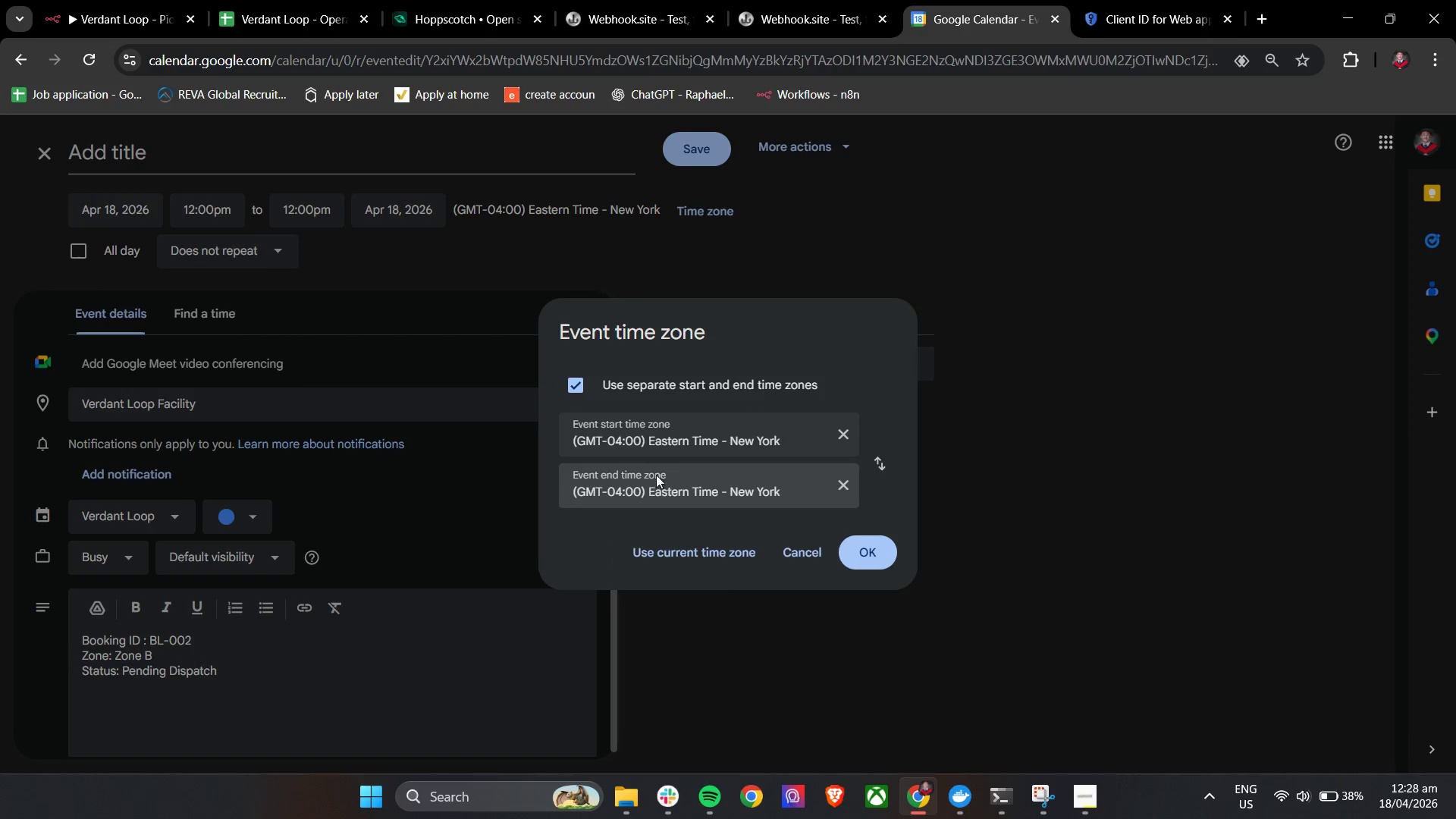 
left_click([671, 447])
 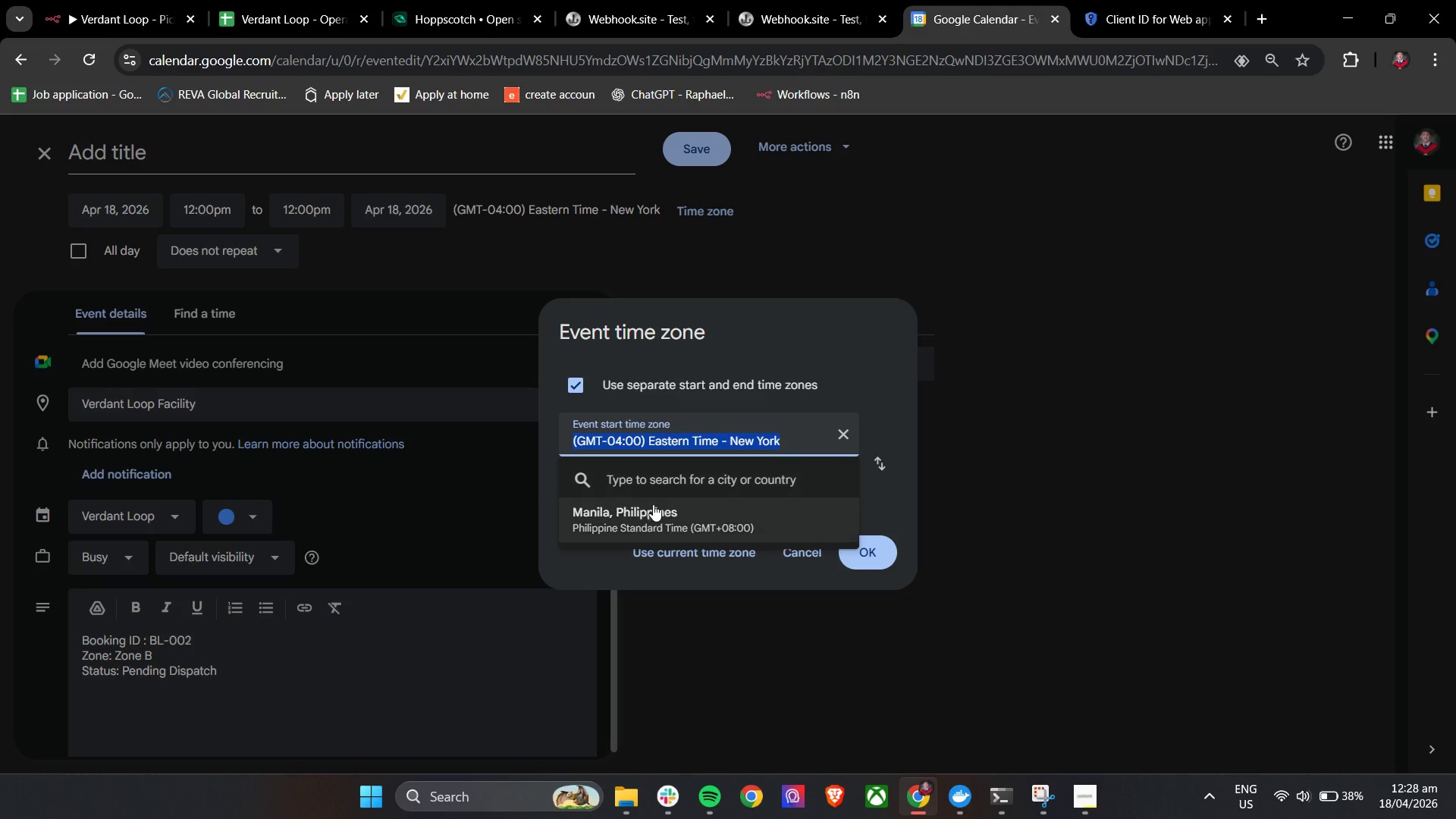 
left_click([650, 510])
 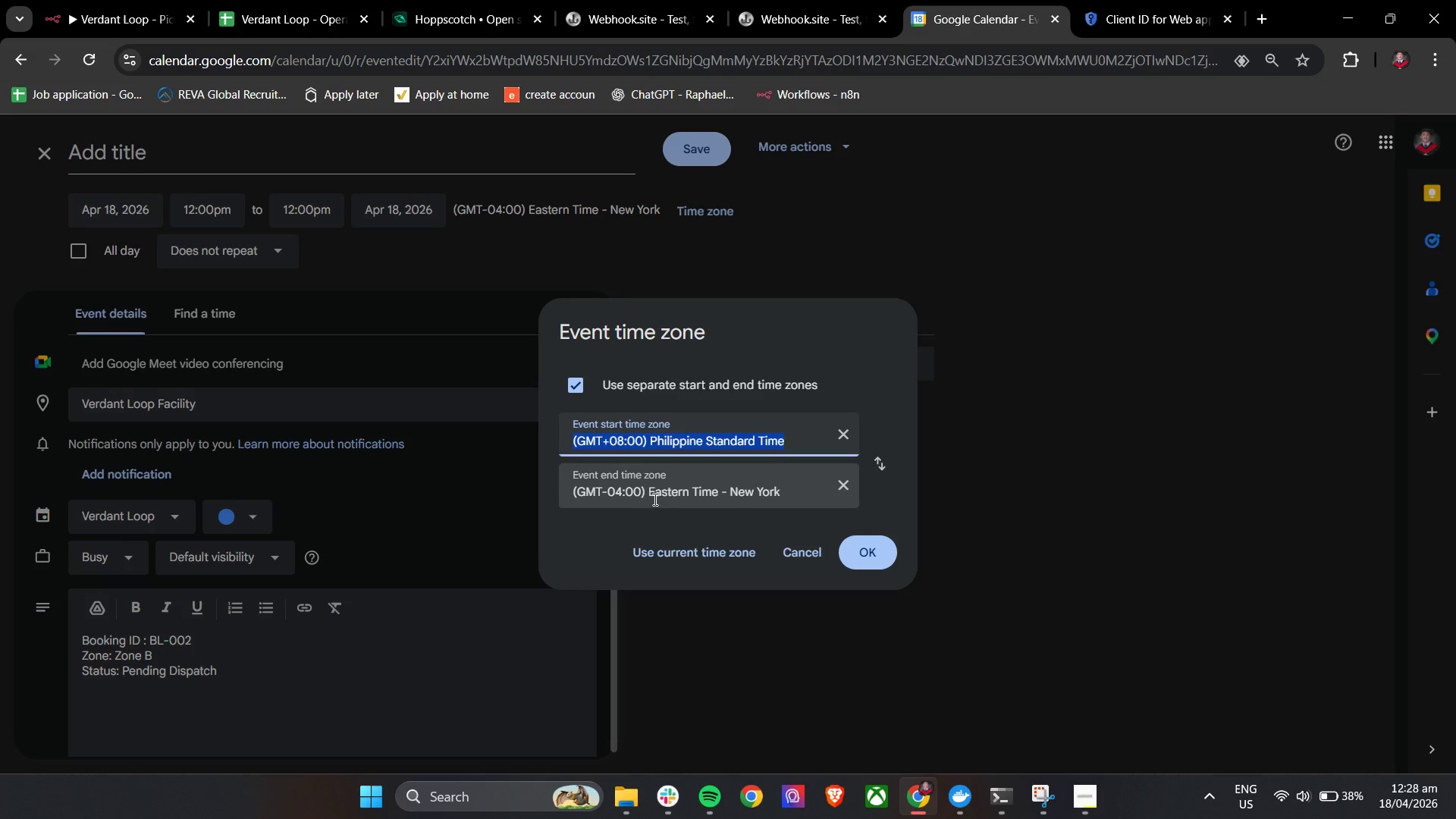 
left_click([654, 499])
 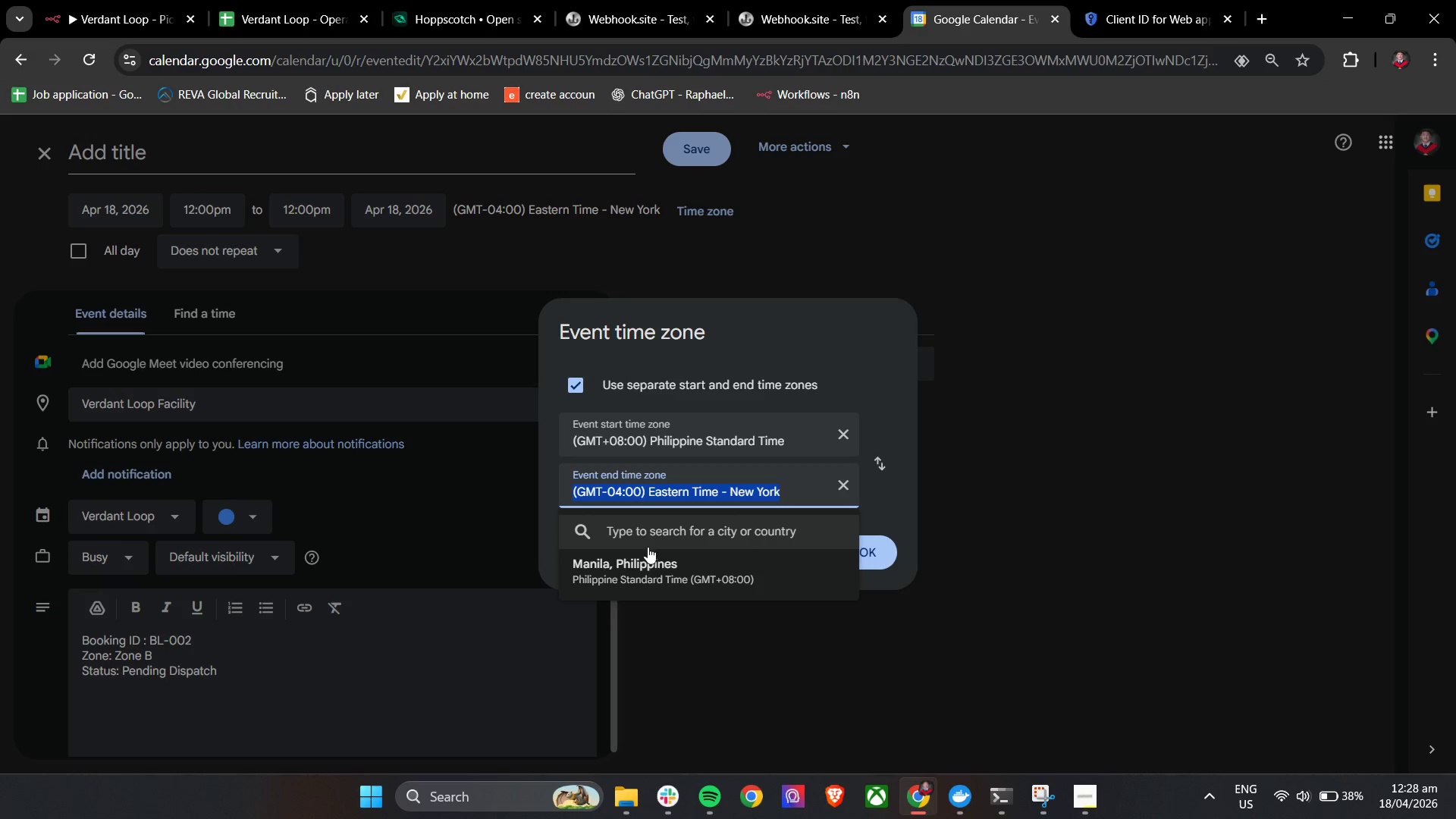 
left_click([644, 562])
 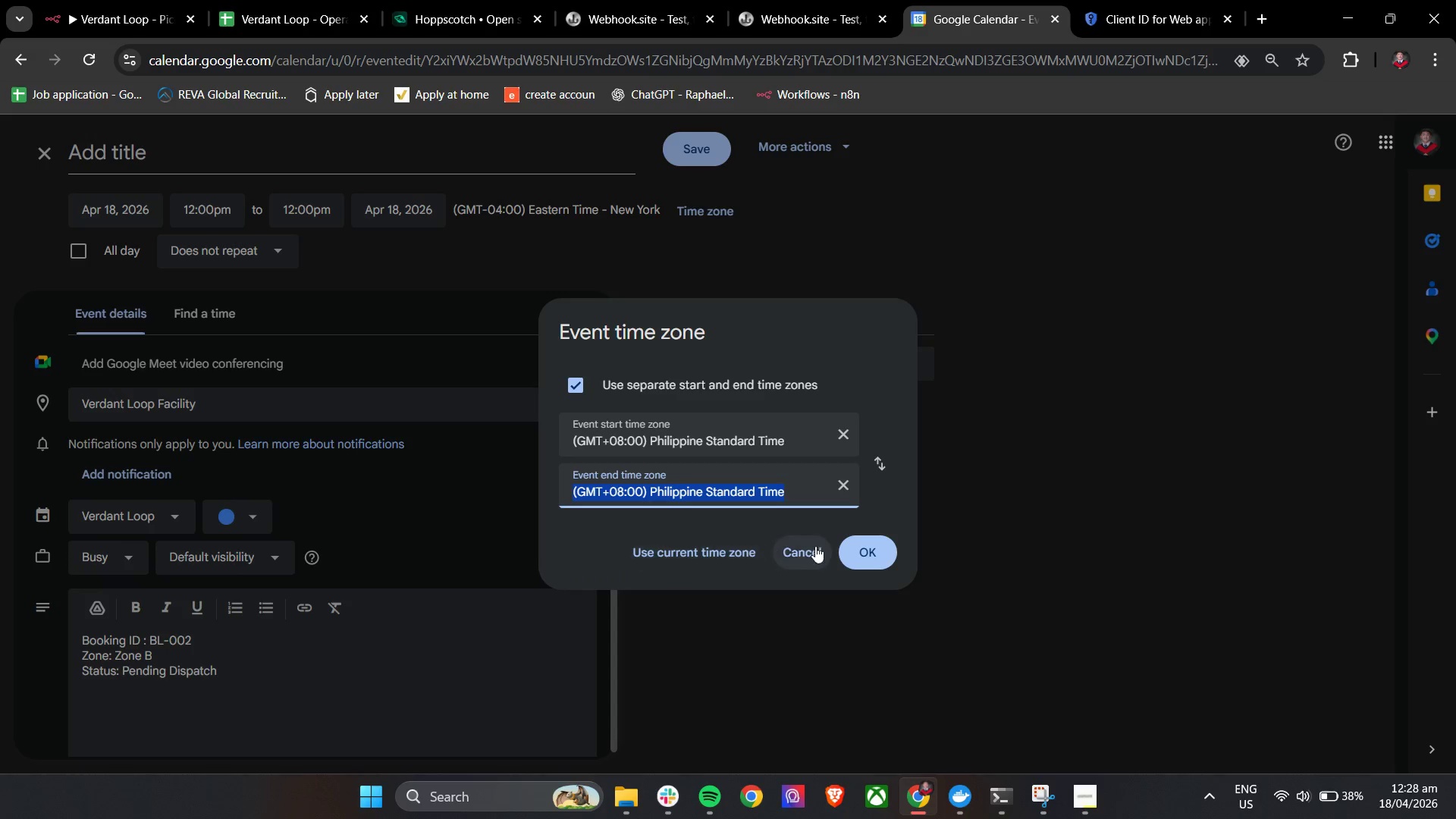 
left_click([873, 550])
 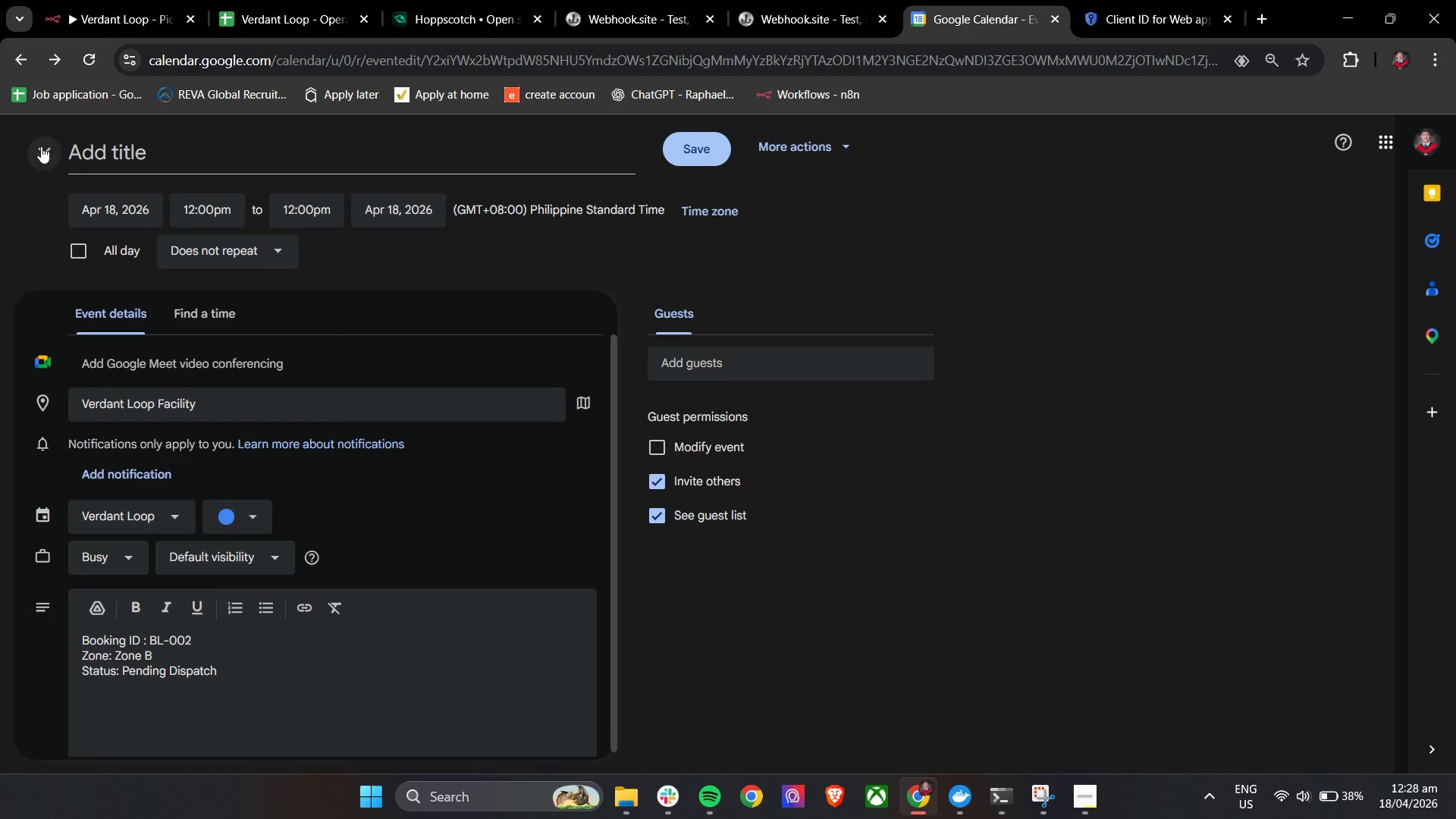 
left_click([41, 146])
 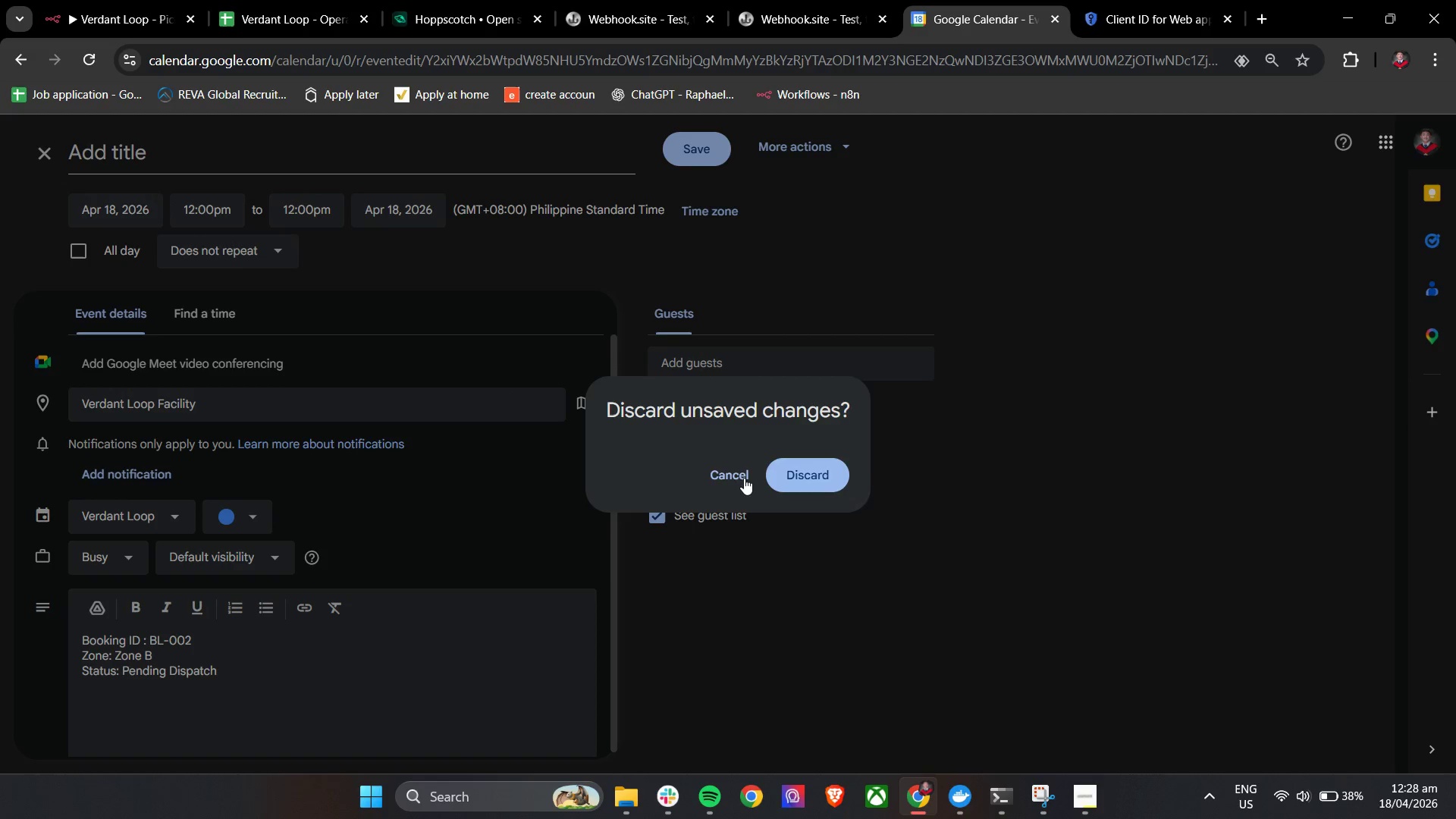 
left_click([733, 478])
 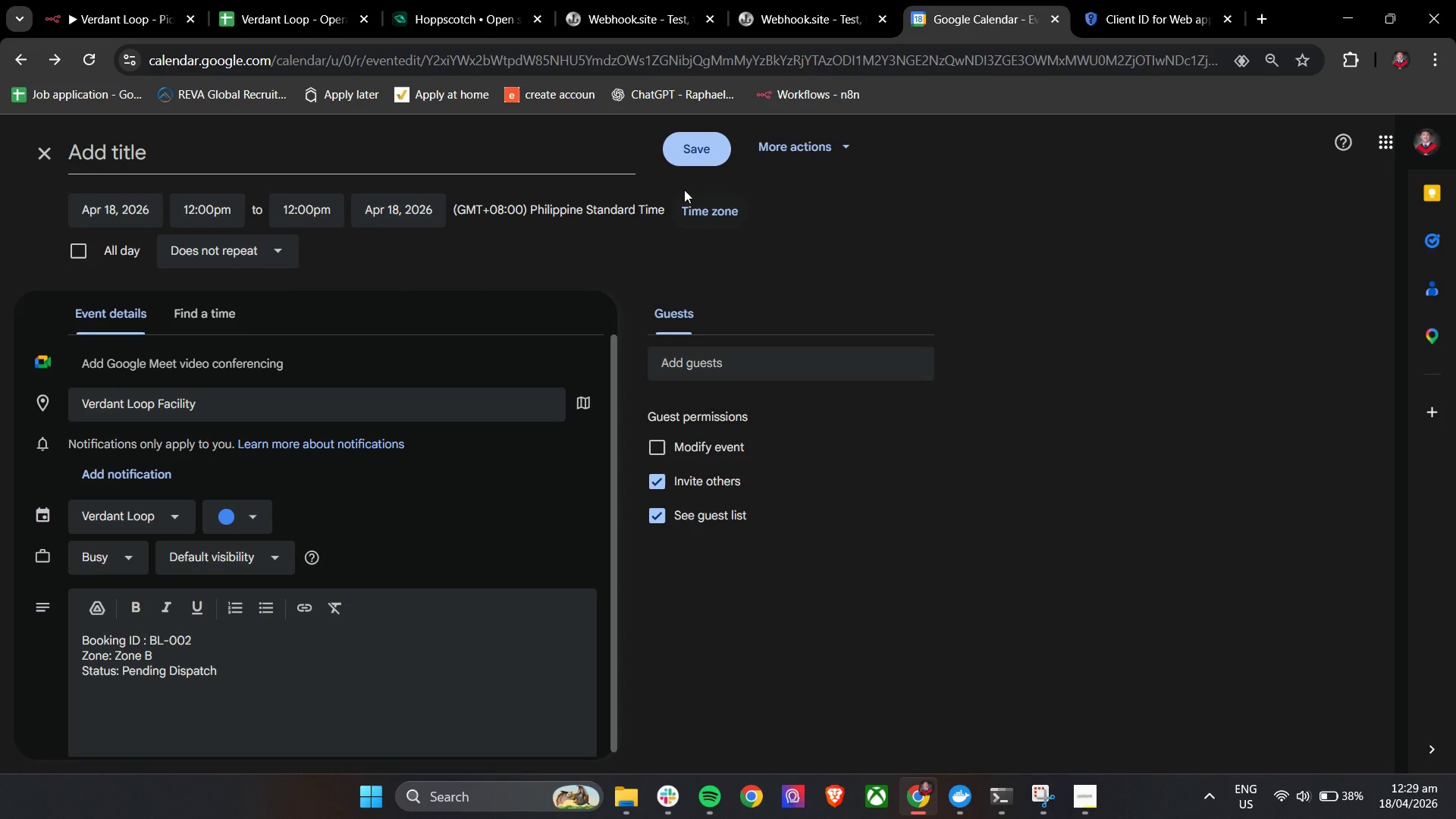 
left_click([704, 152])
 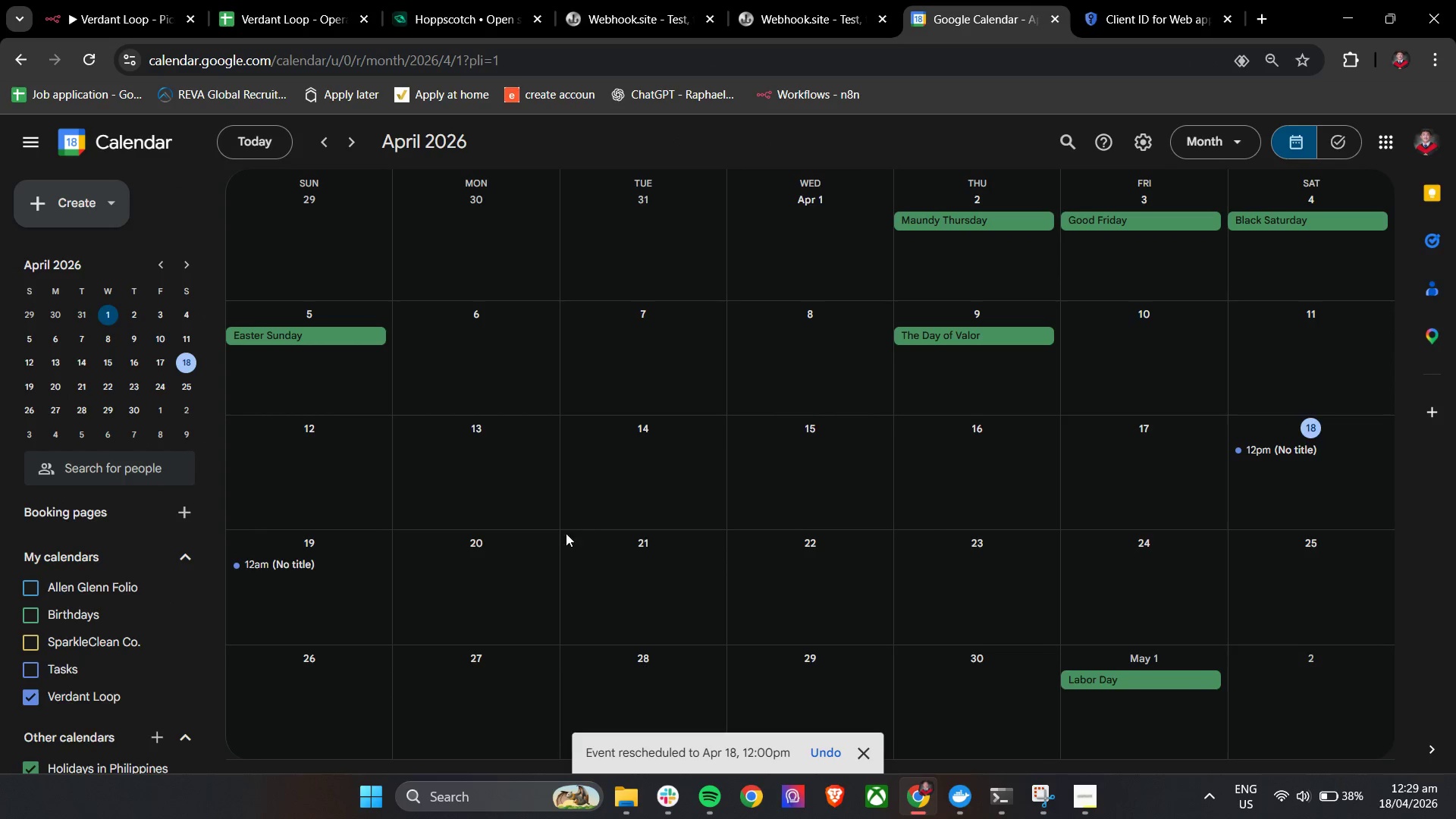 
left_click([318, 566])
 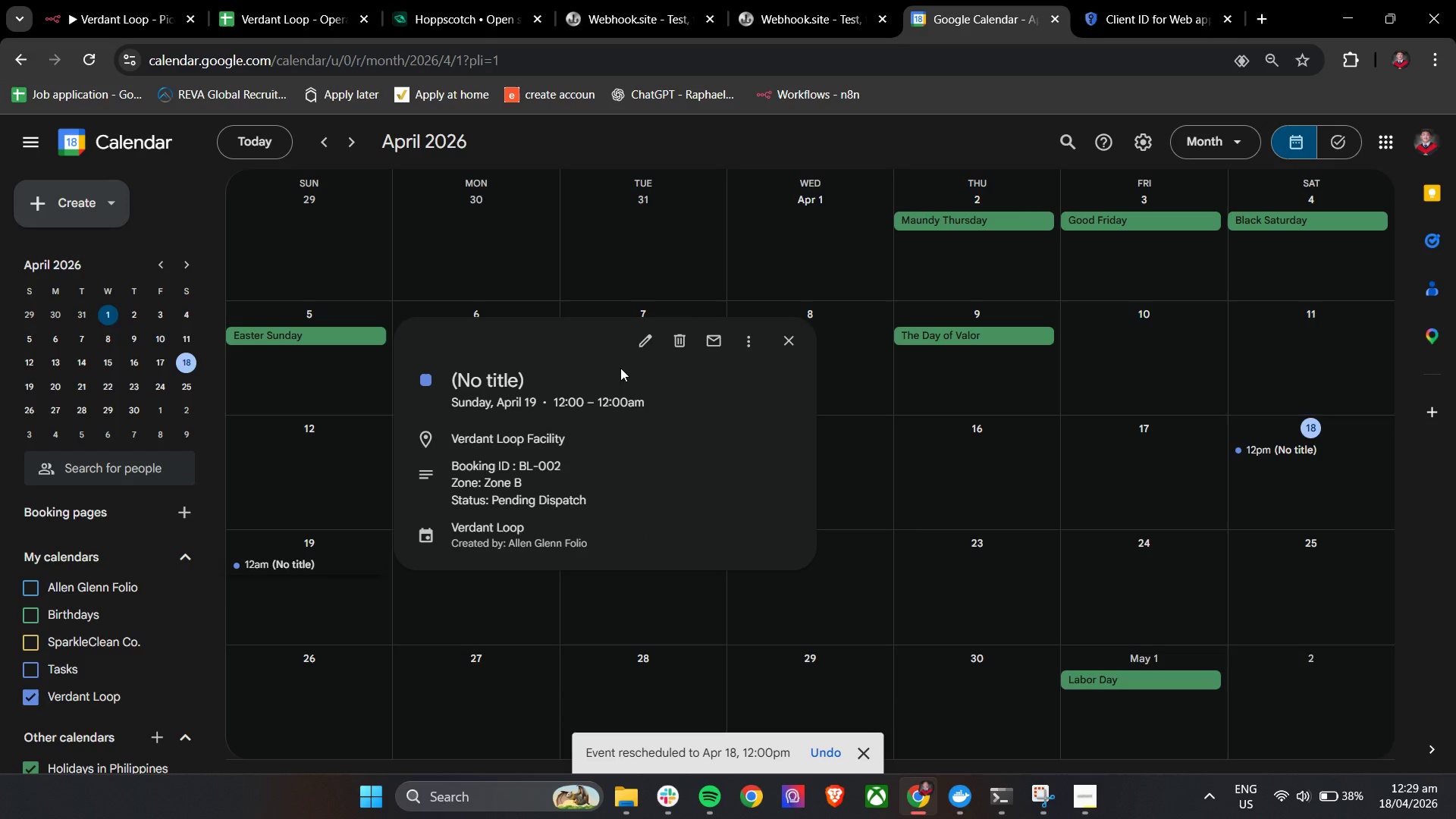 
left_click([680, 342])
 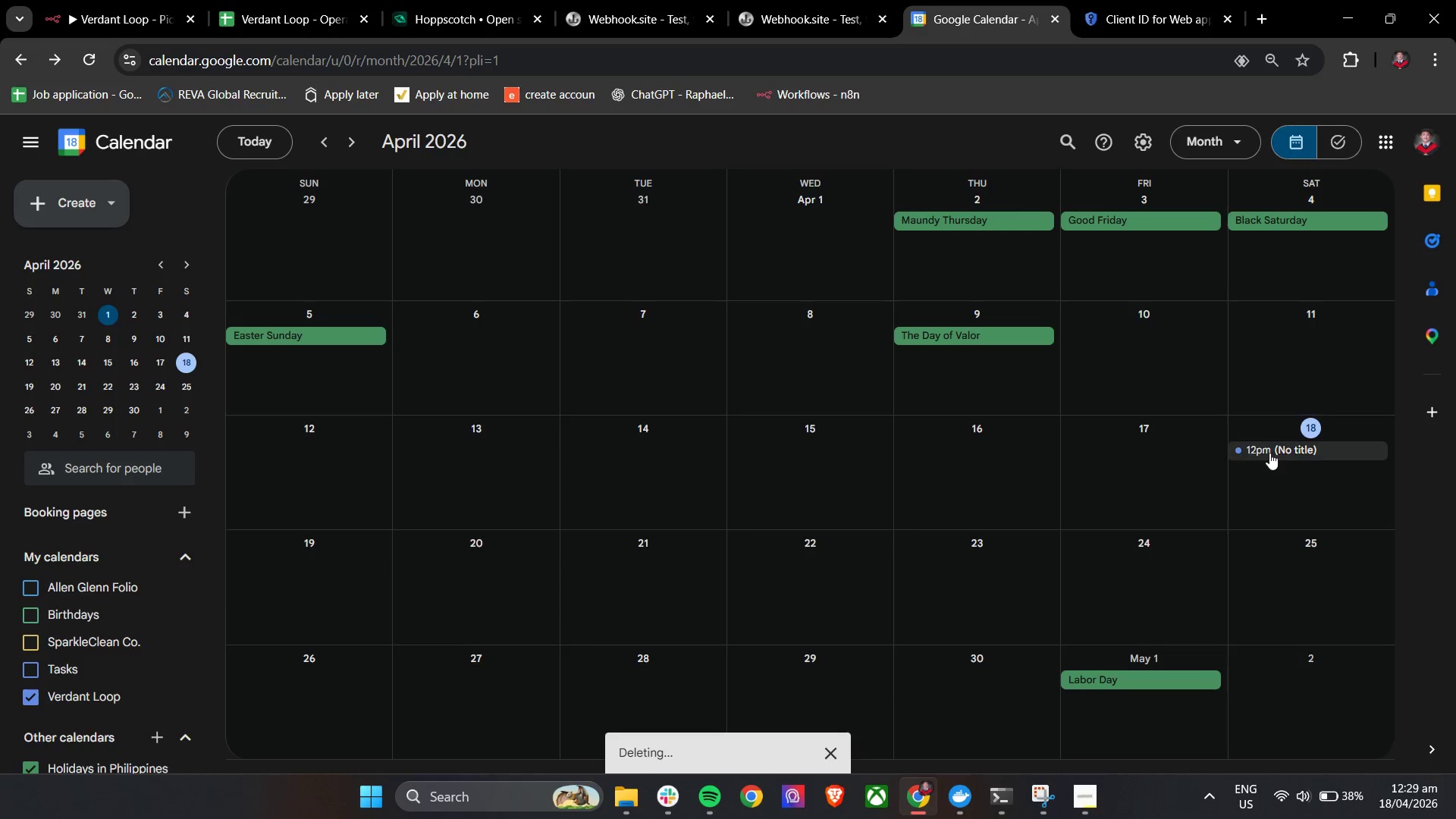 
left_click([1276, 453])
 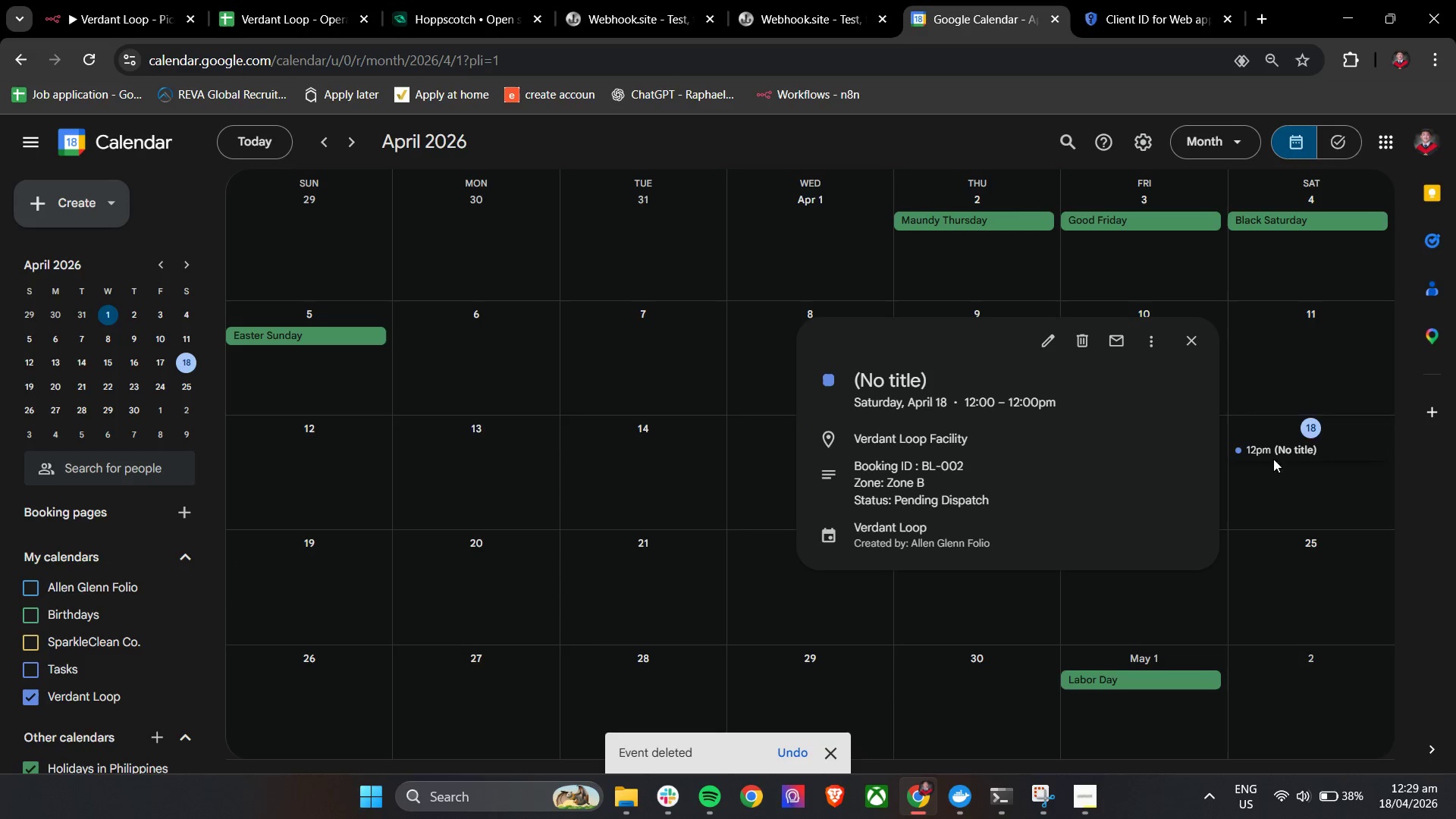 
left_click([1270, 453])
 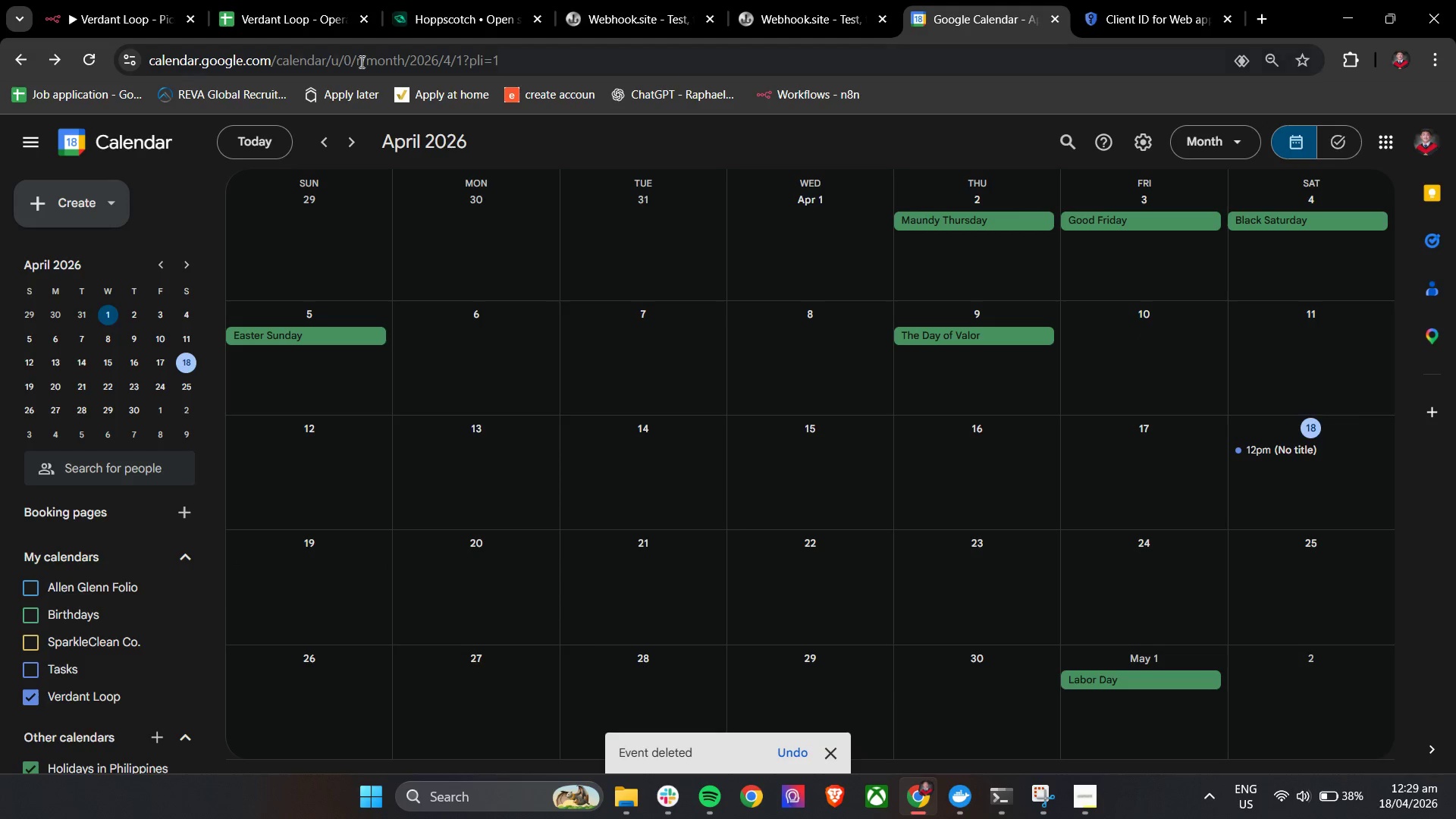 
left_click([139, 0])
 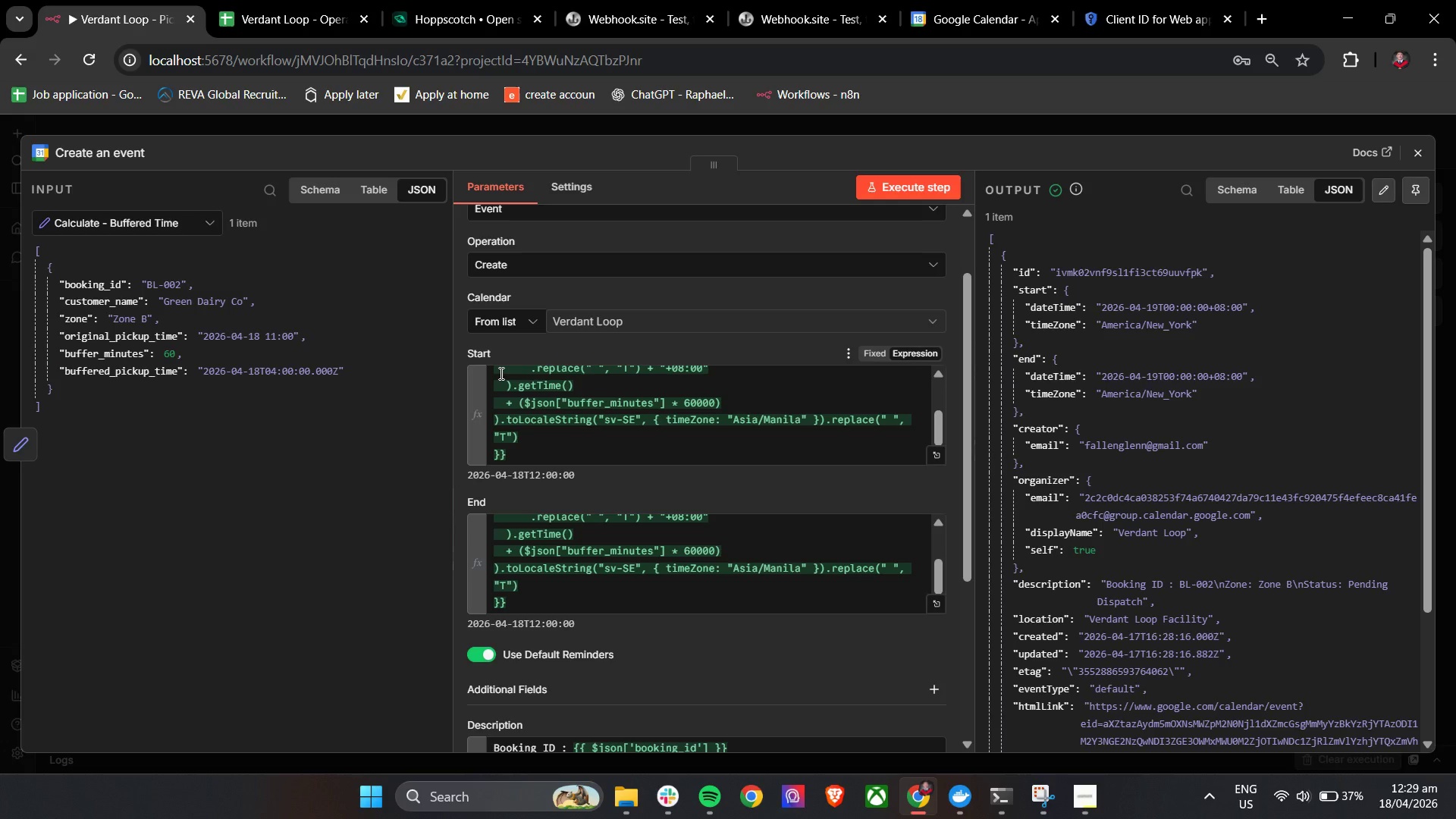 
wait(36.88)
 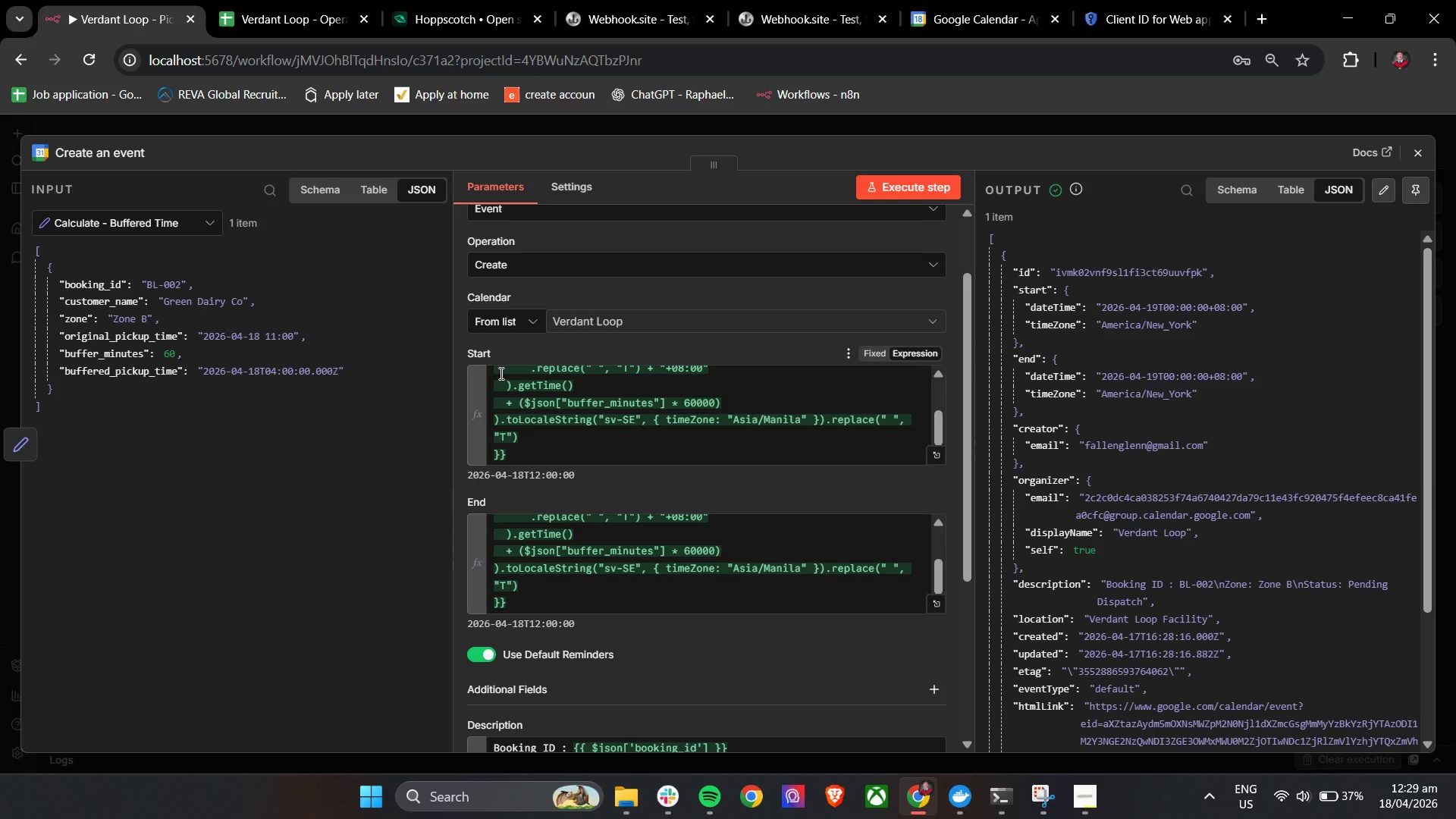 
left_click([667, 809])
 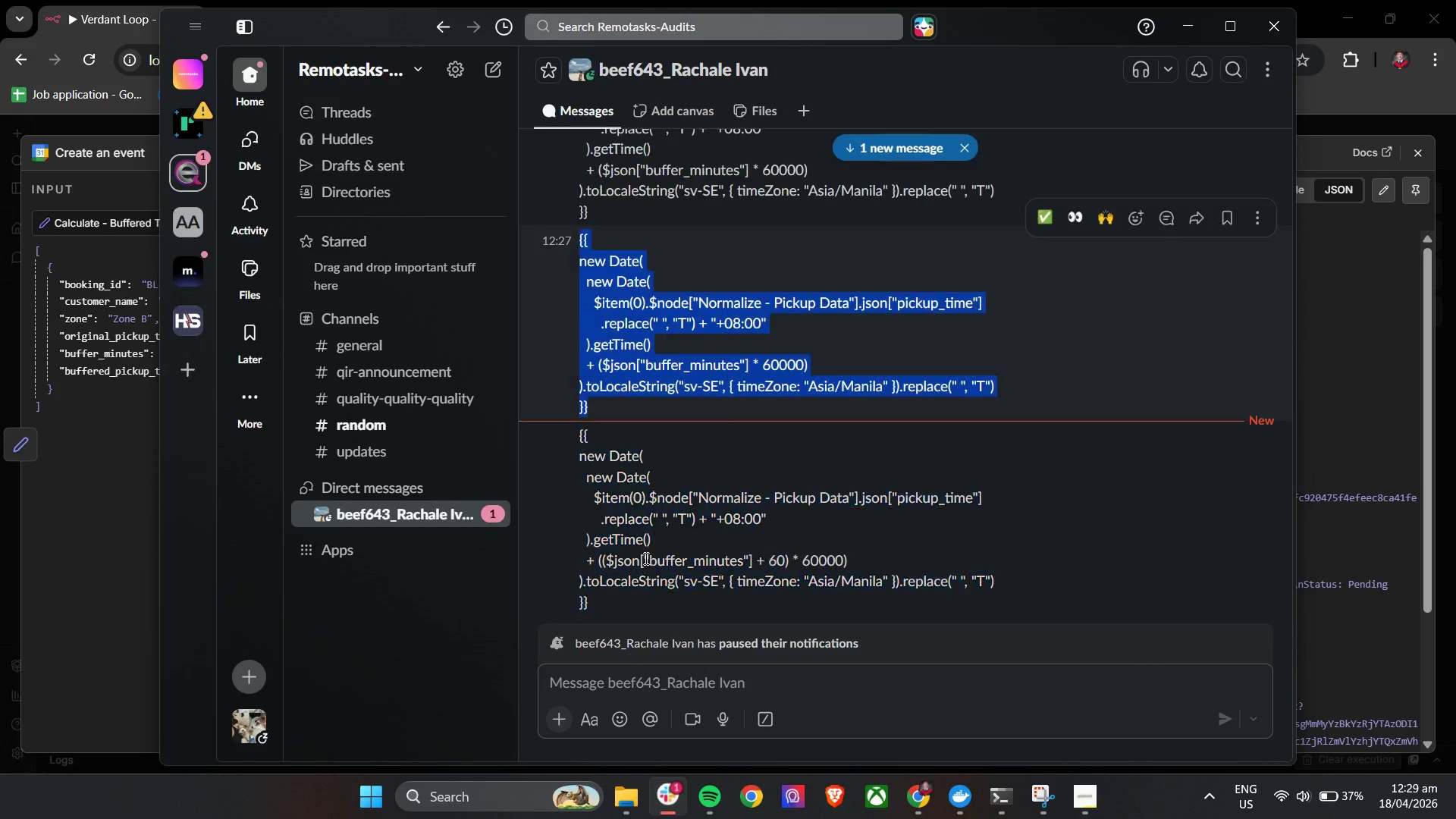 
left_click_drag(start_coordinate=[623, 611], to_coordinate=[576, 440])
 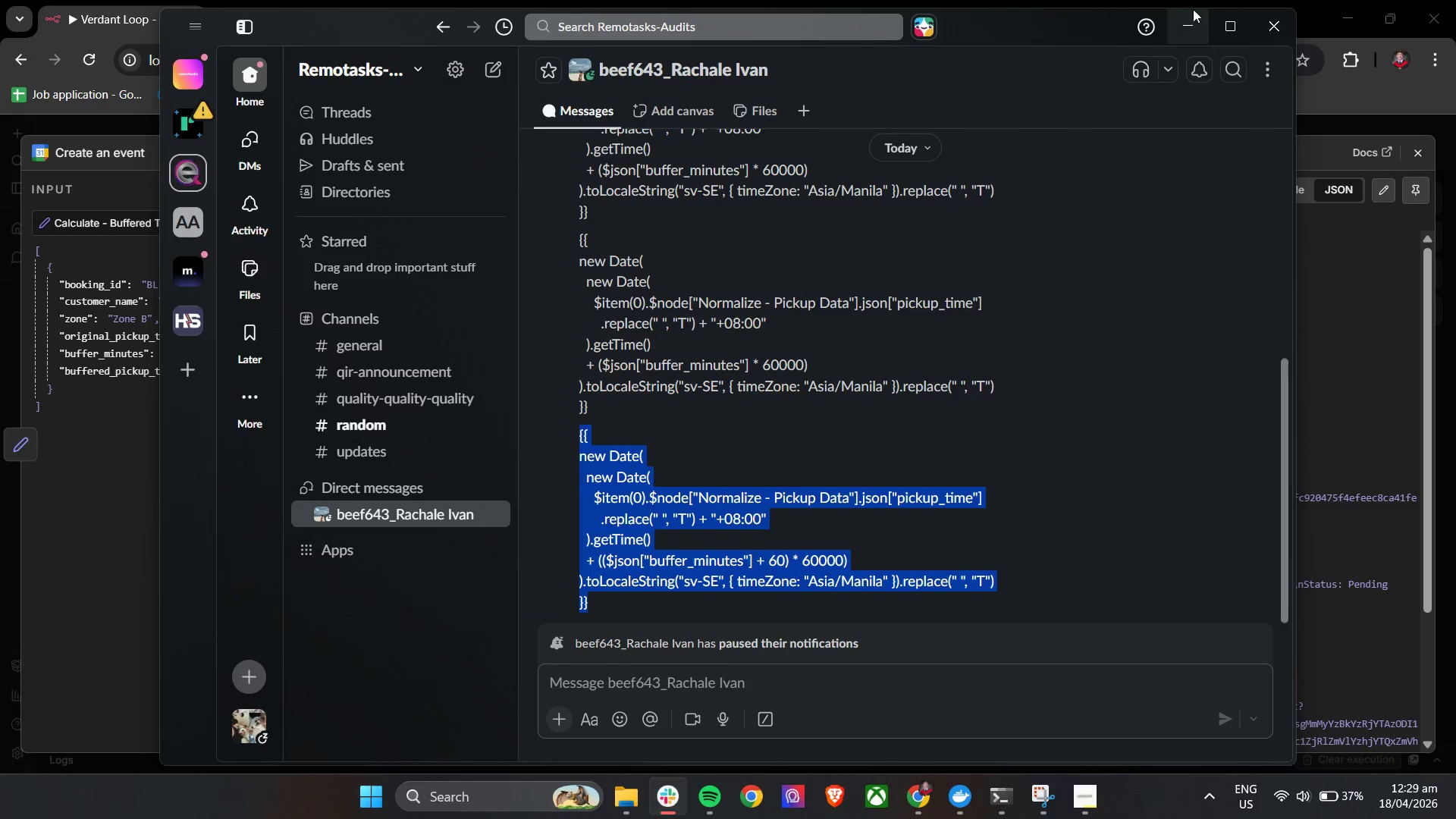 
scroll: coordinate [658, 558], scroll_direction: down, amount: 4.0
 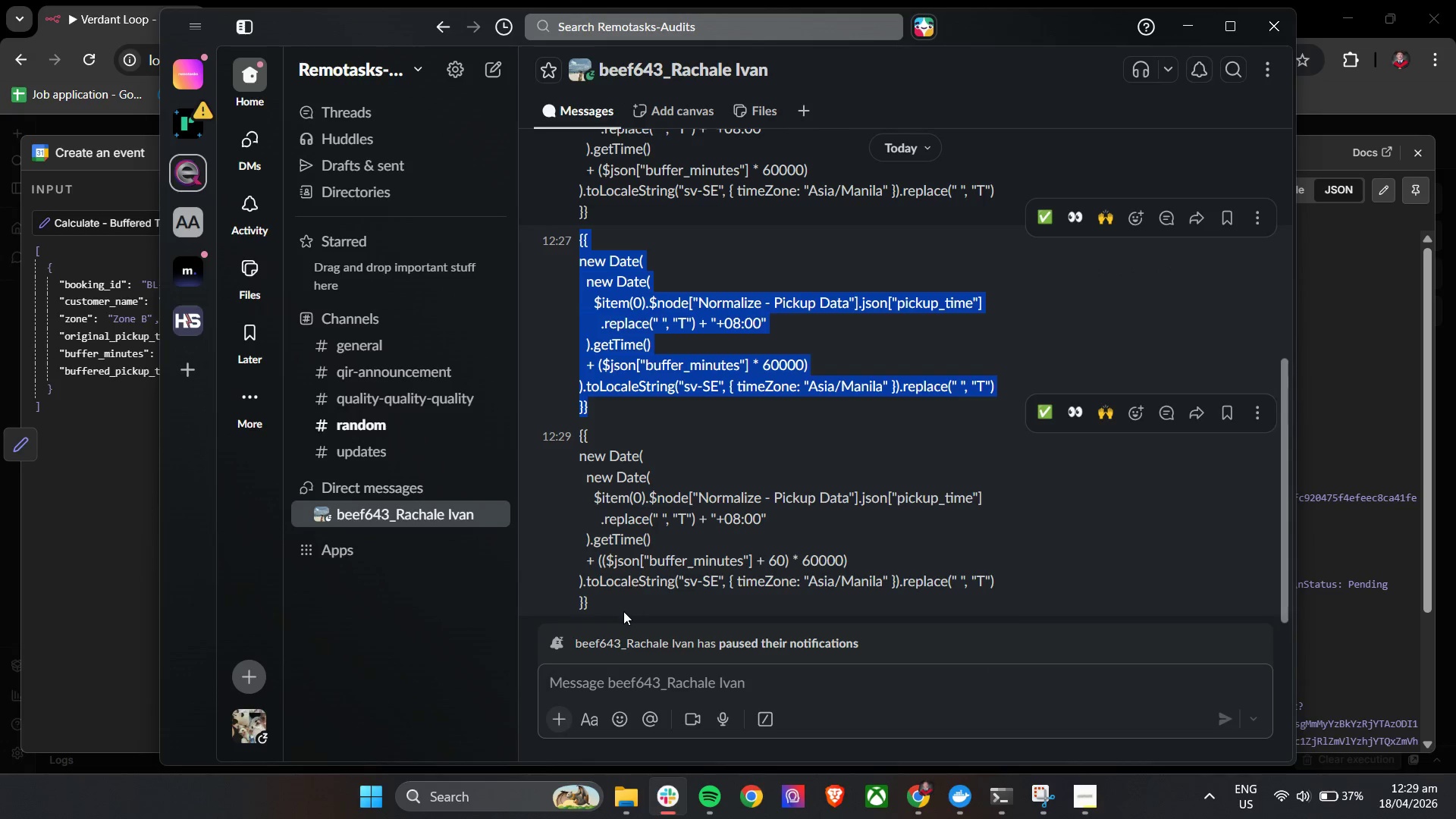 
key(Control+C)
 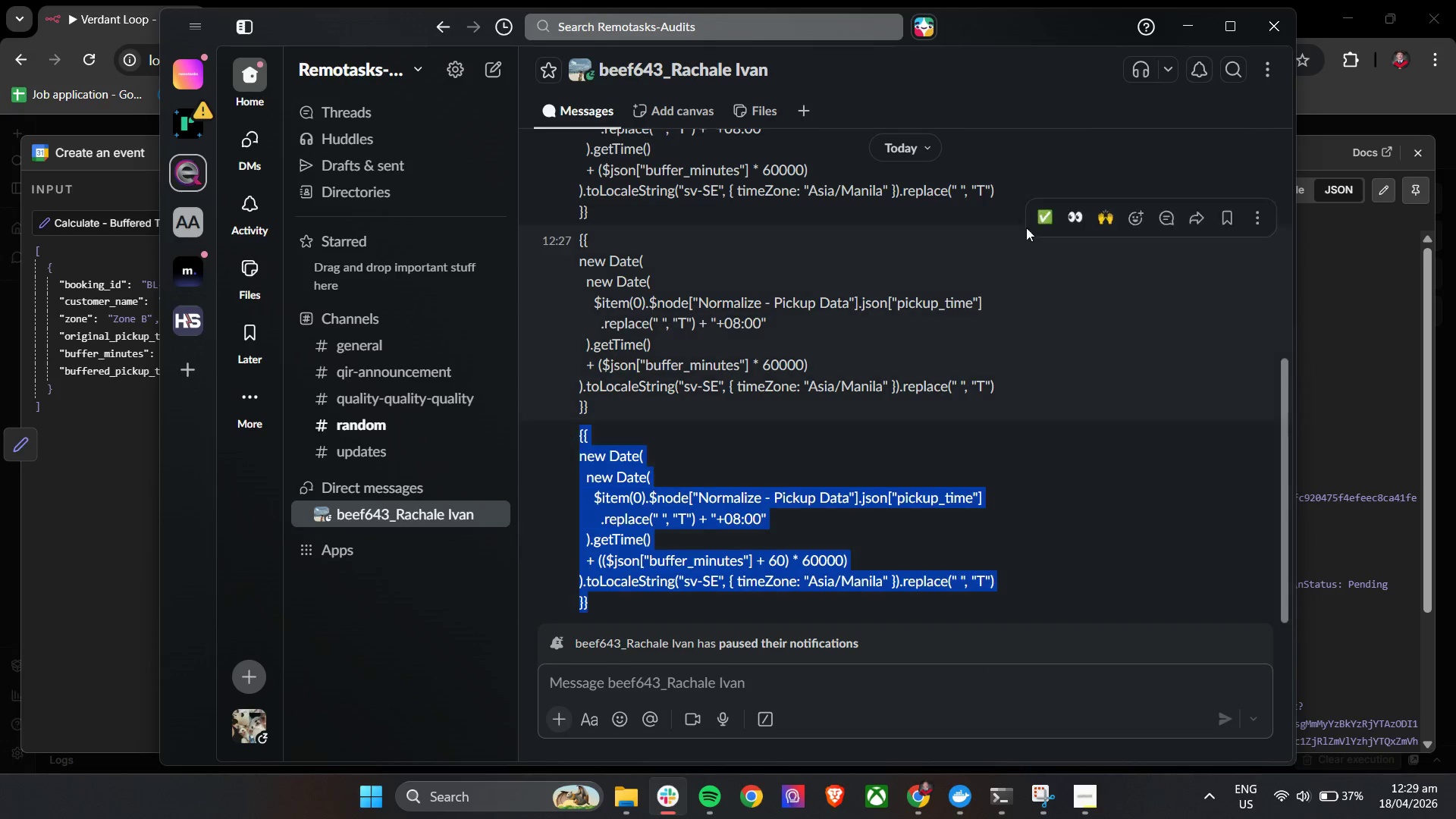 
key(Control+C)
 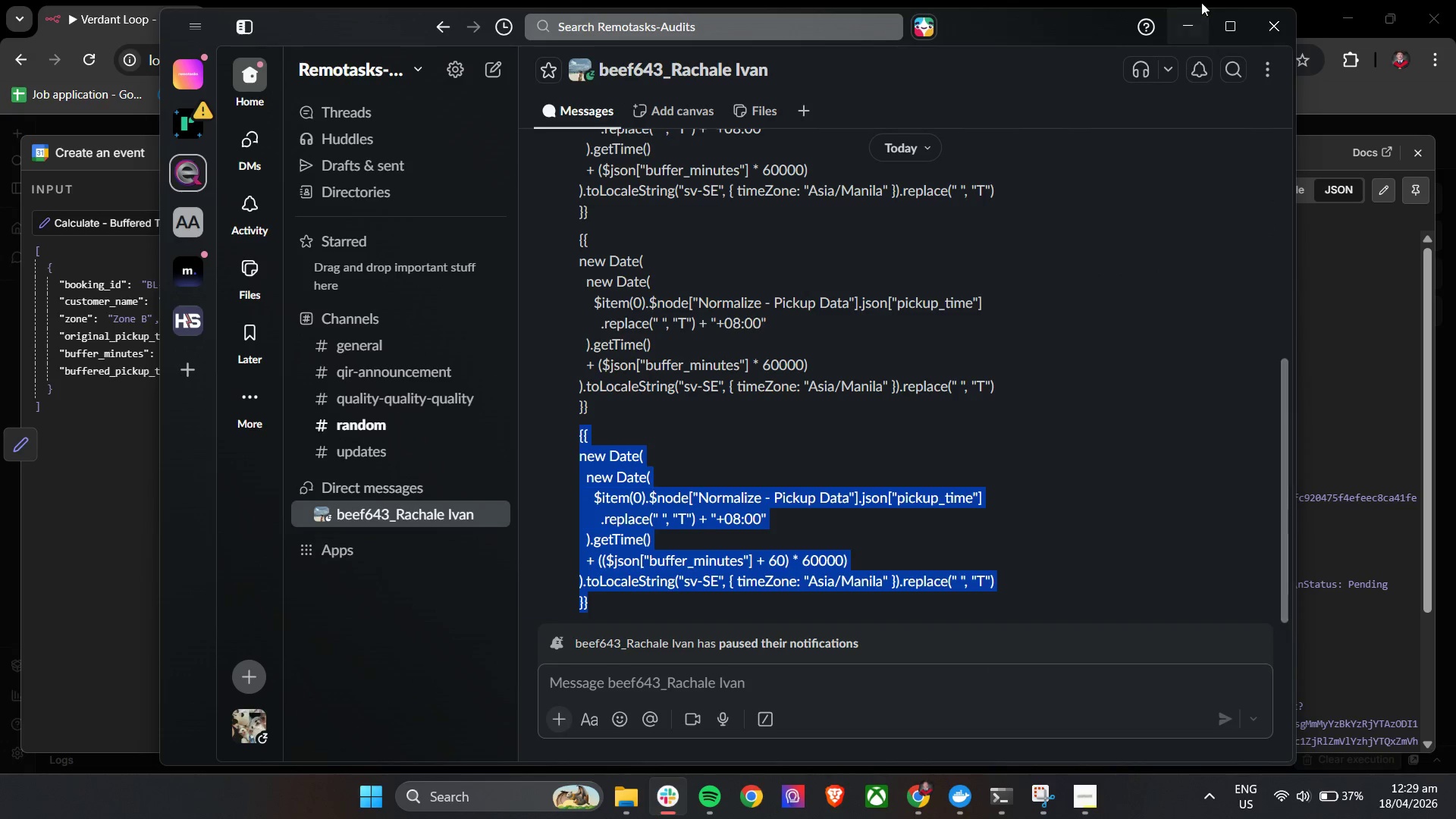 
key(Control+C)
 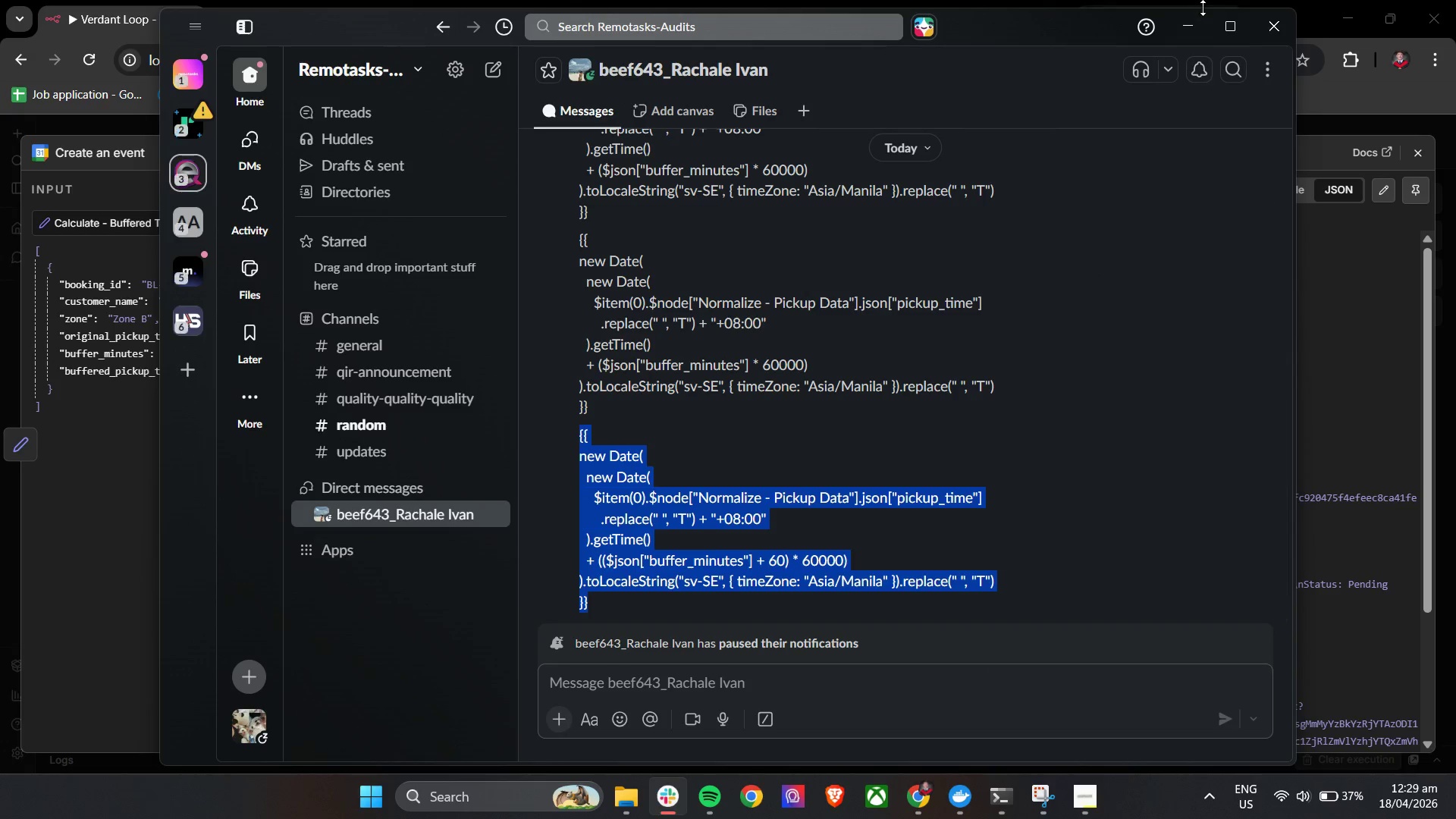 
key(Control+C)
 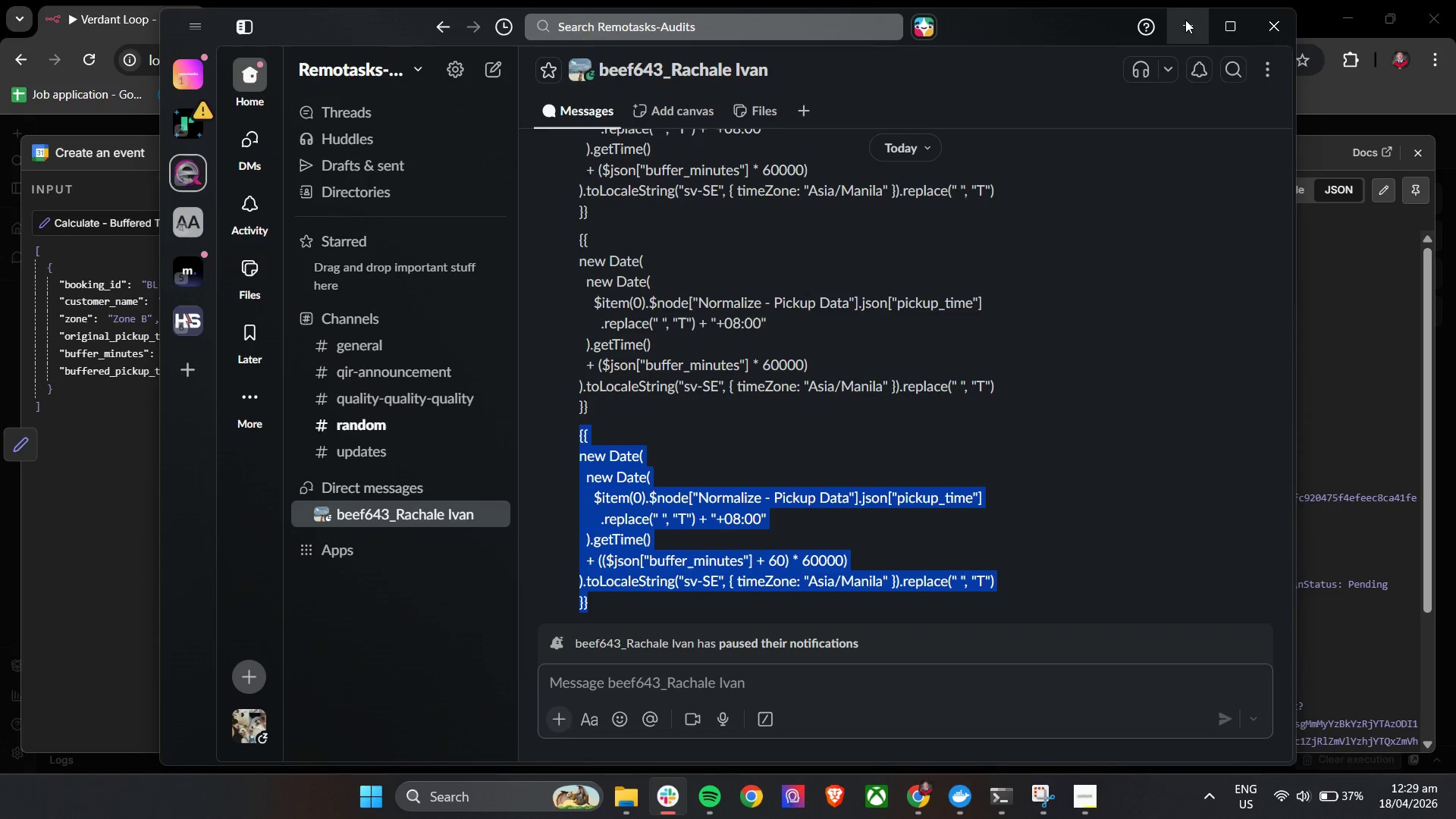 
left_click([1185, 20])
 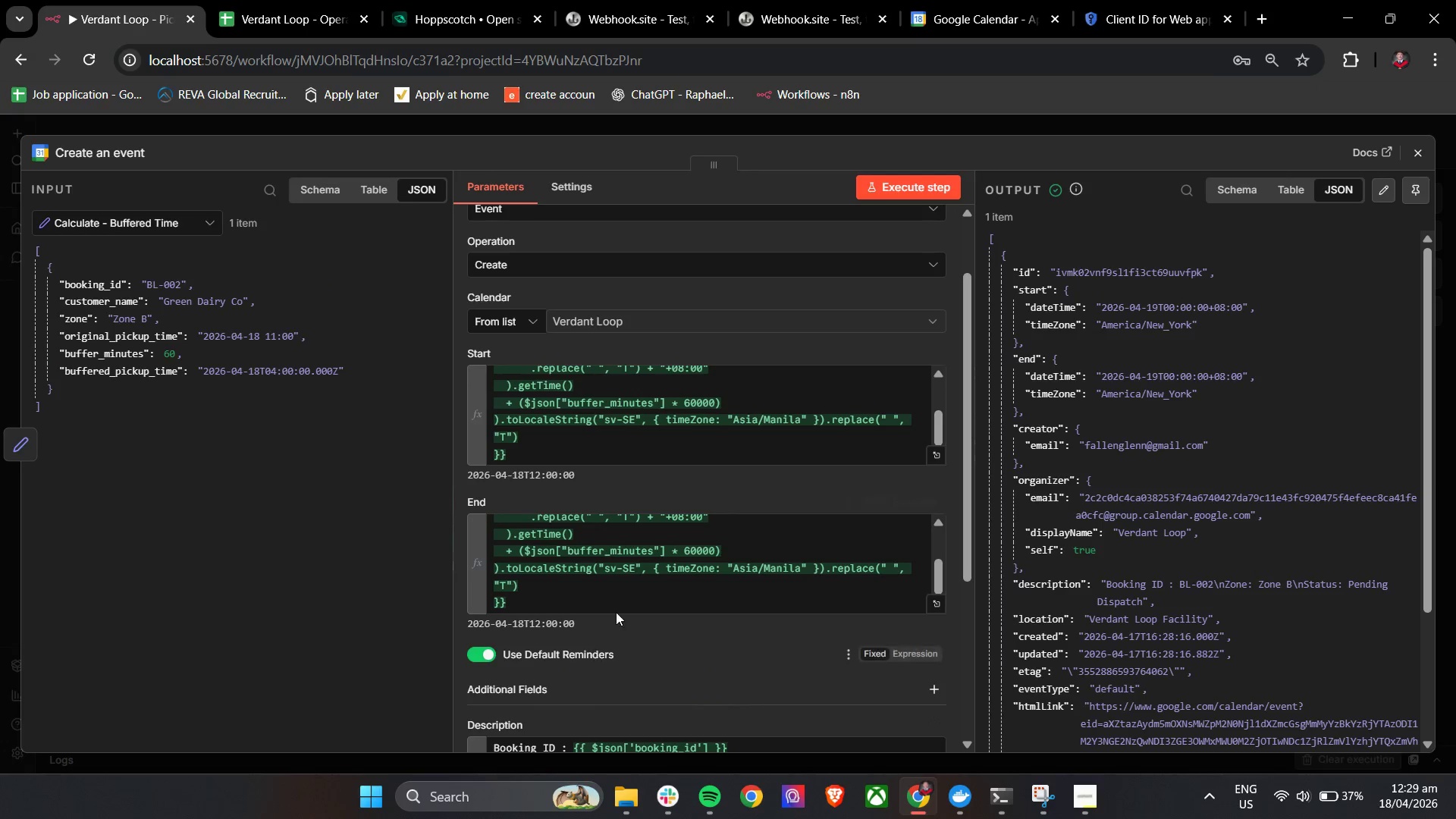 
left_click([592, 607])
 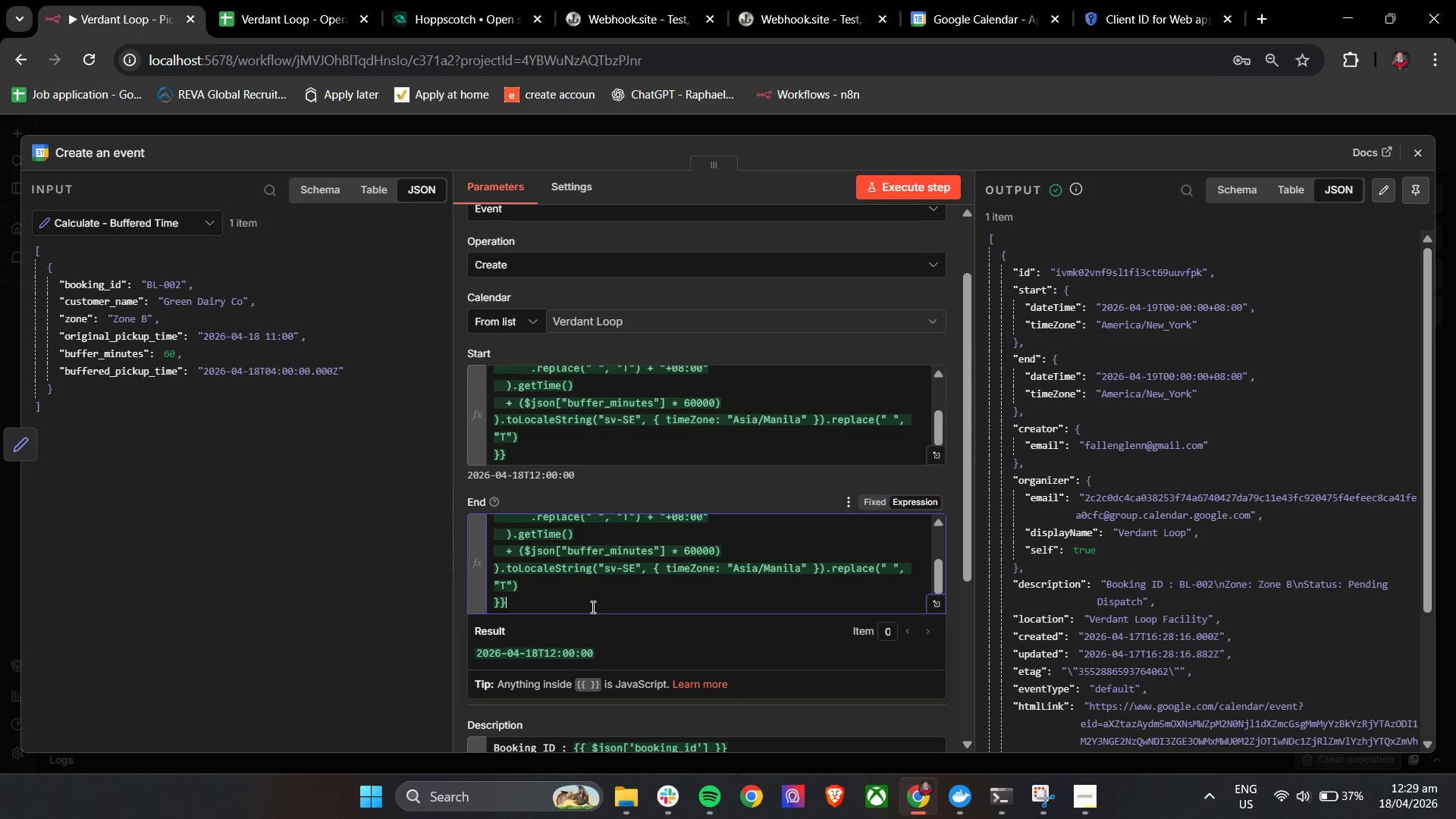 
key(Control+A)
 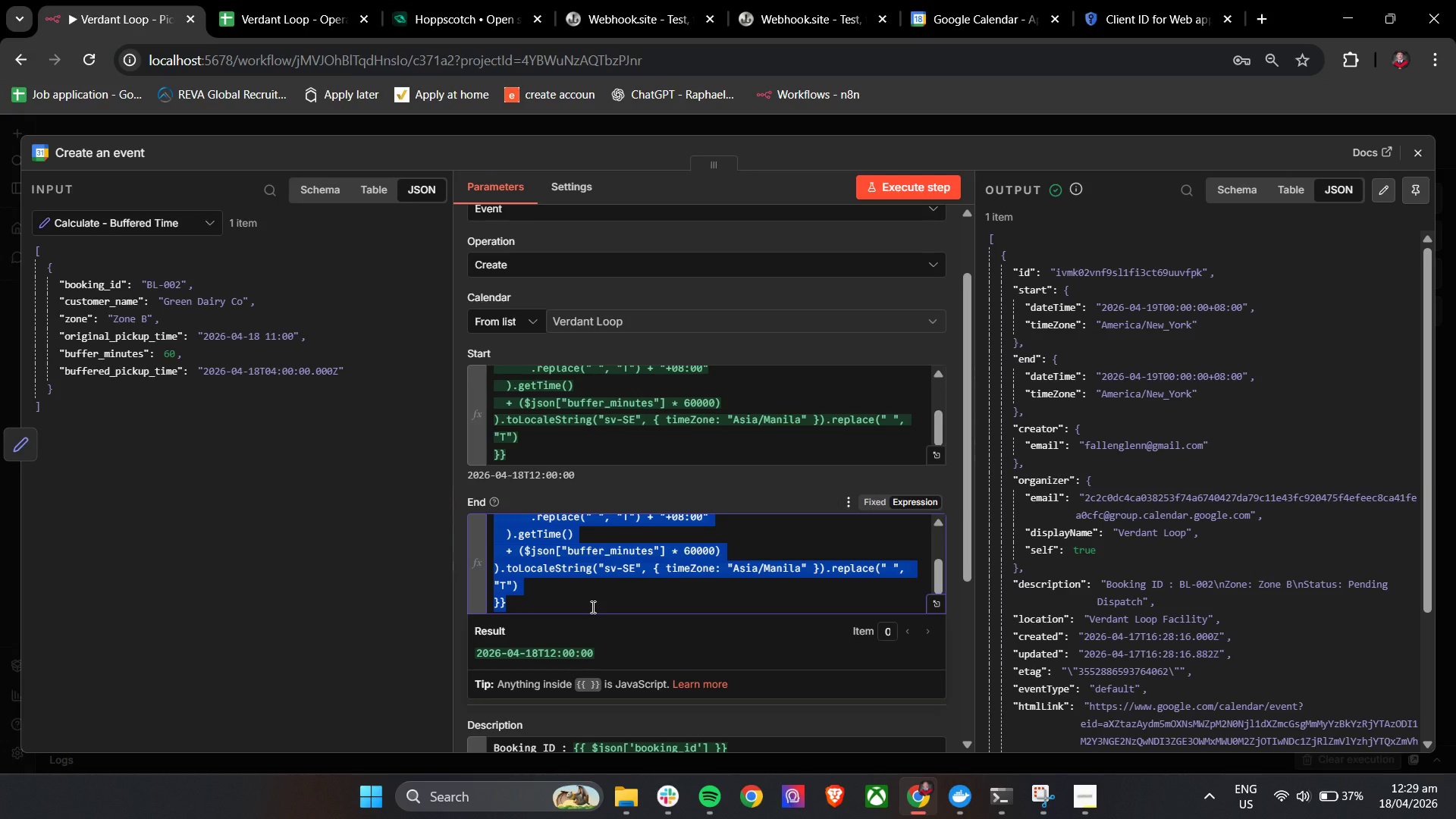 
key(Control+V)
 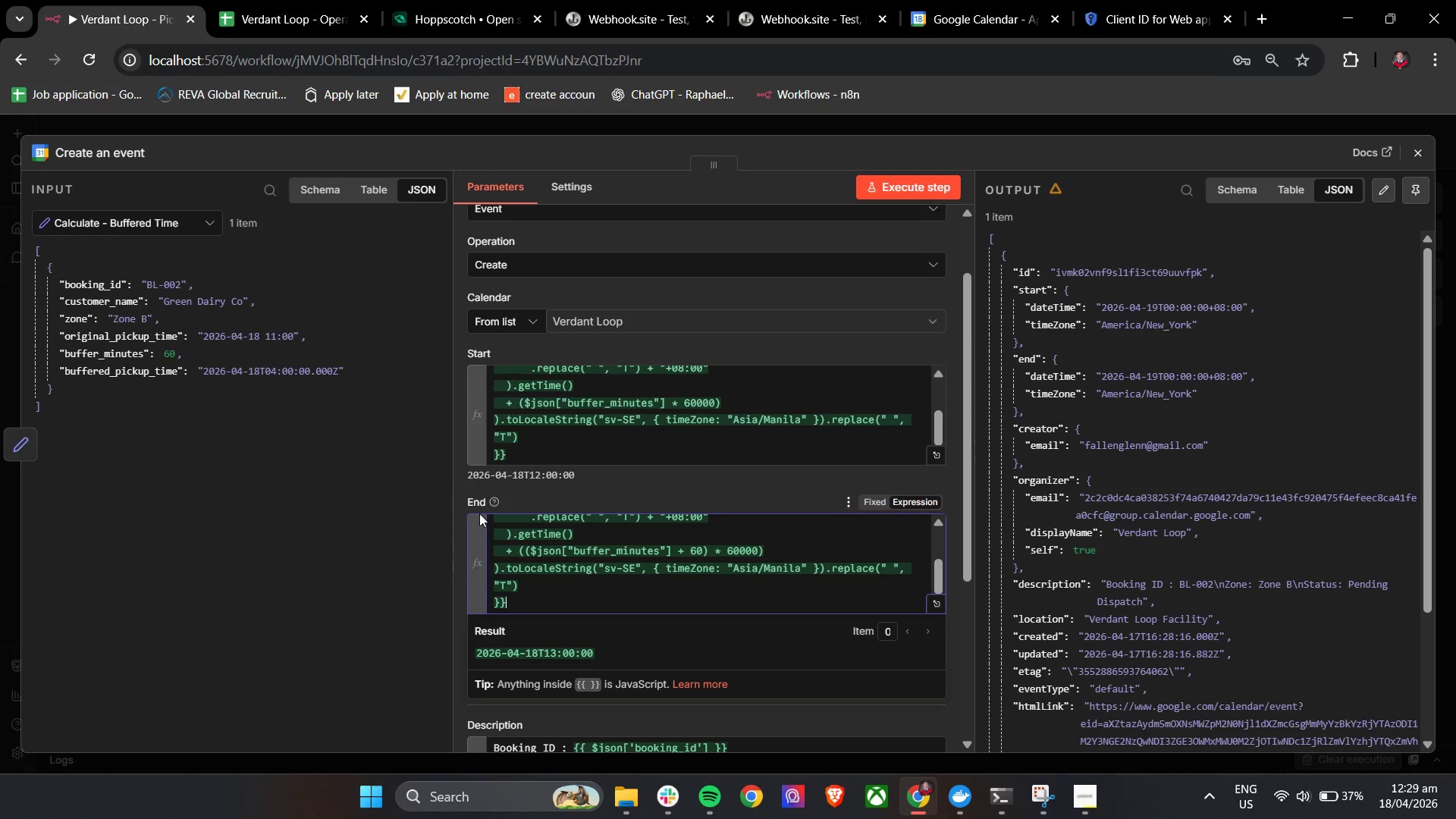 
left_click([460, 488])
 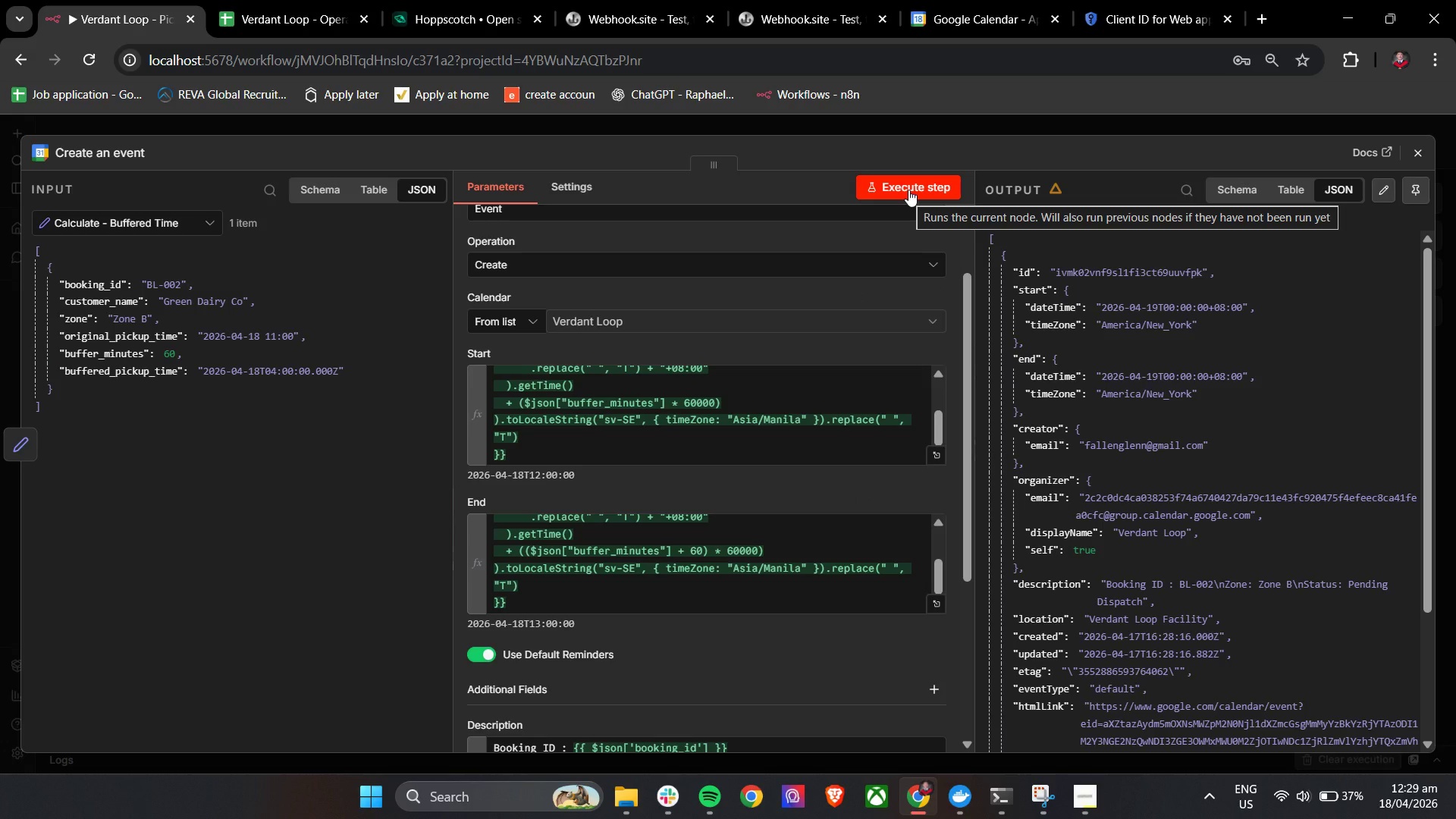 
wait(6.64)
 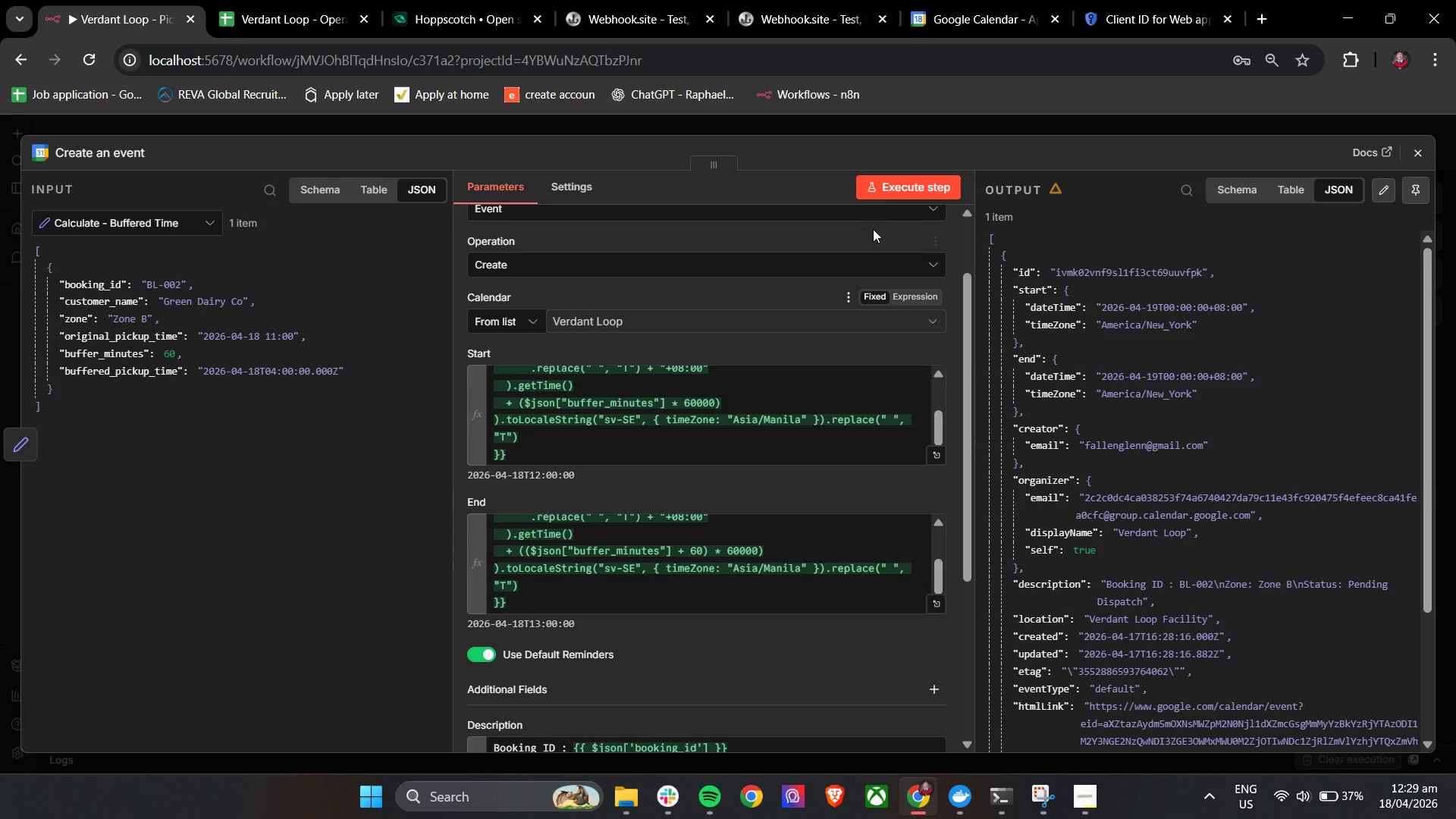 
left_click([974, 0])
 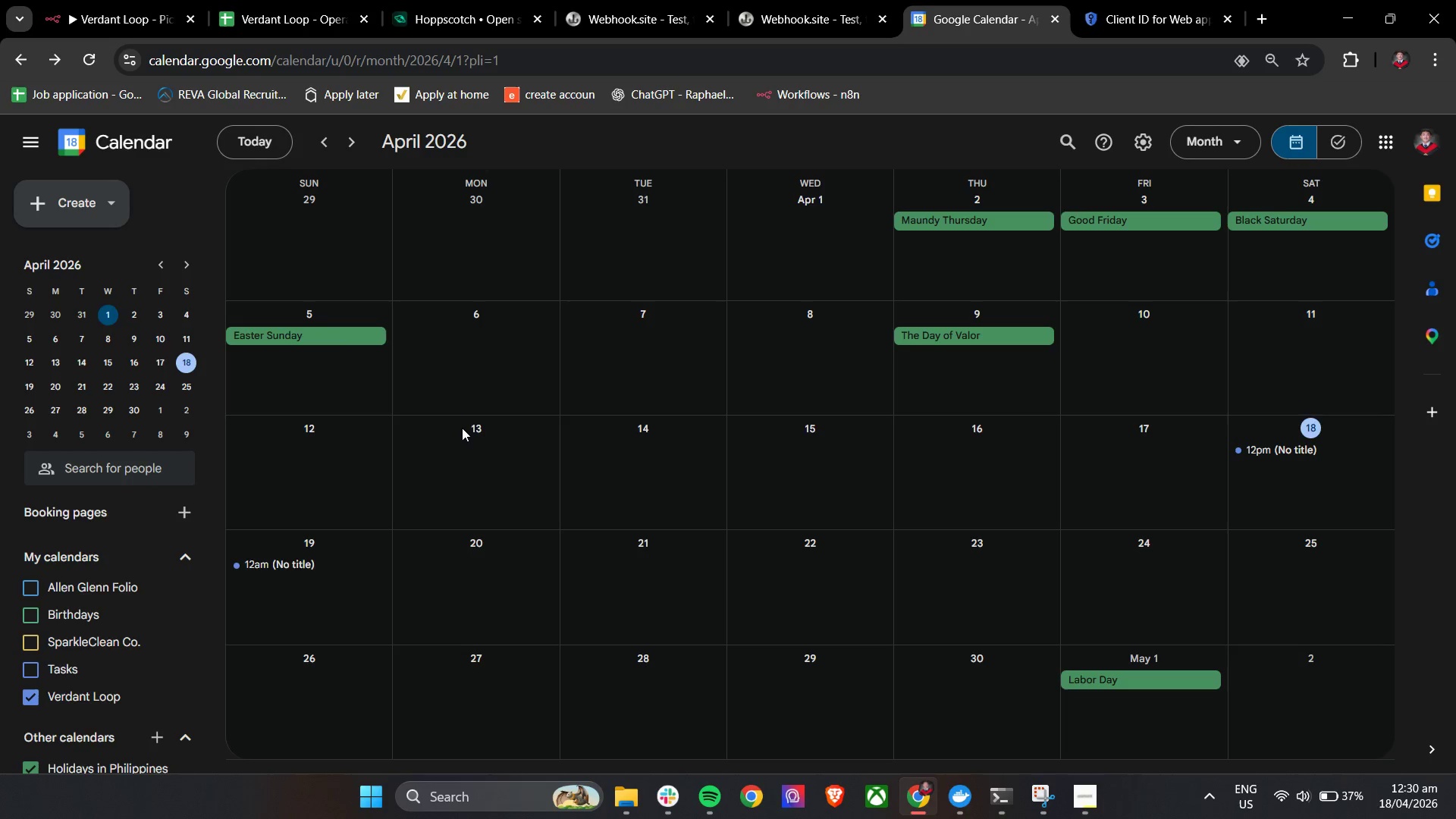 
left_click([290, 567])
 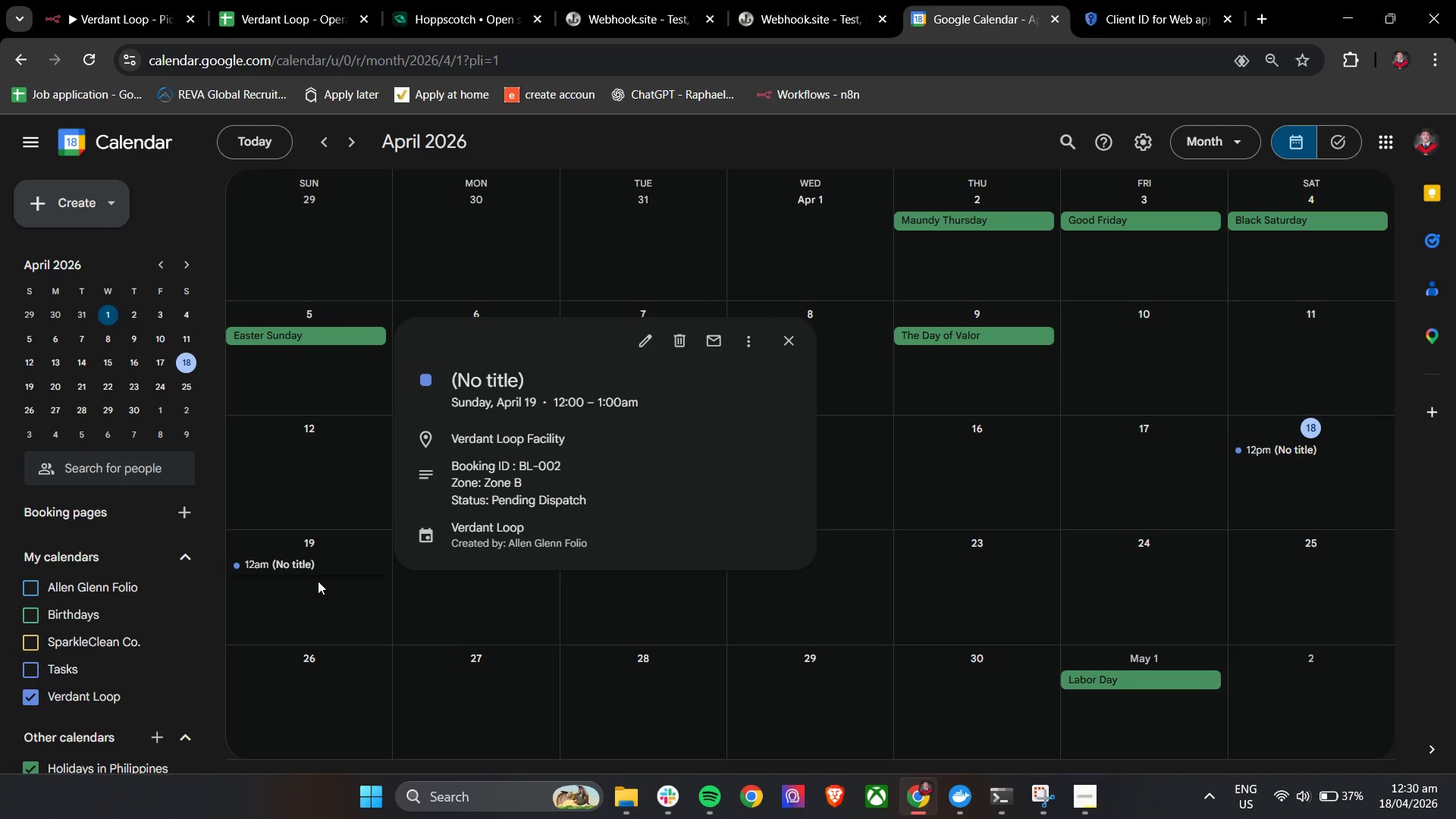 
left_click([333, 564])
 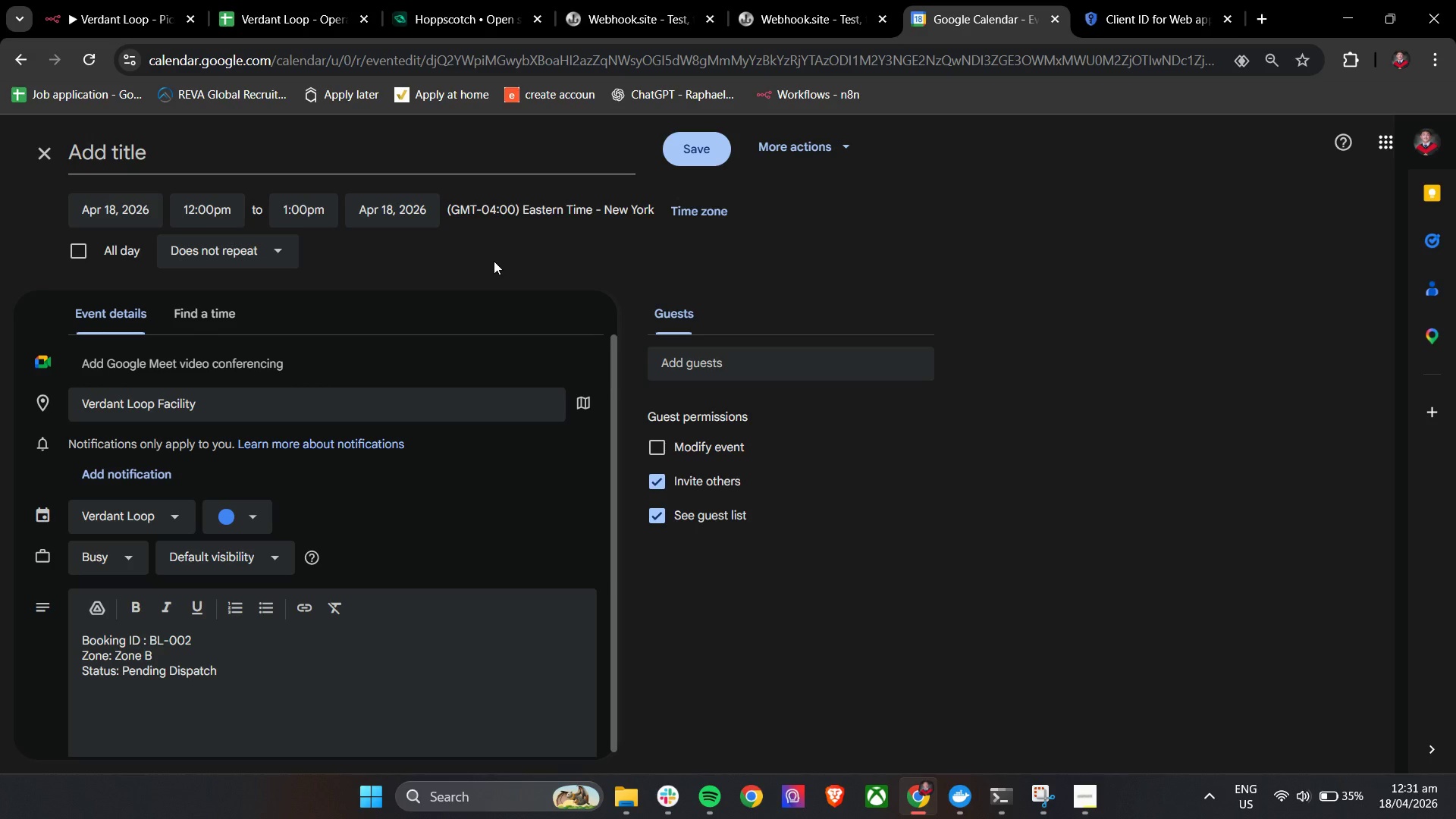 
wait(67.64)
 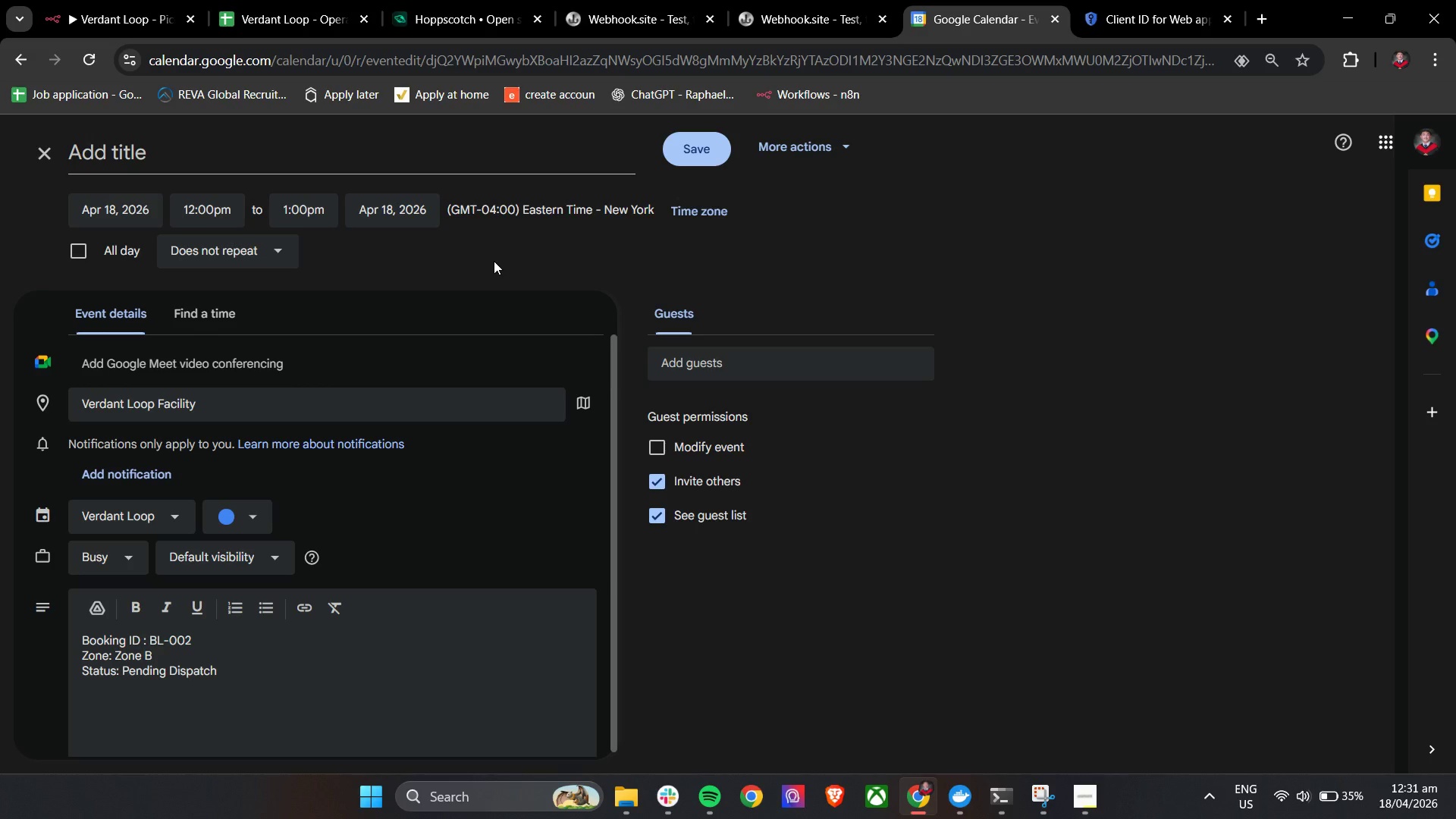 
left_click([411, 266])
 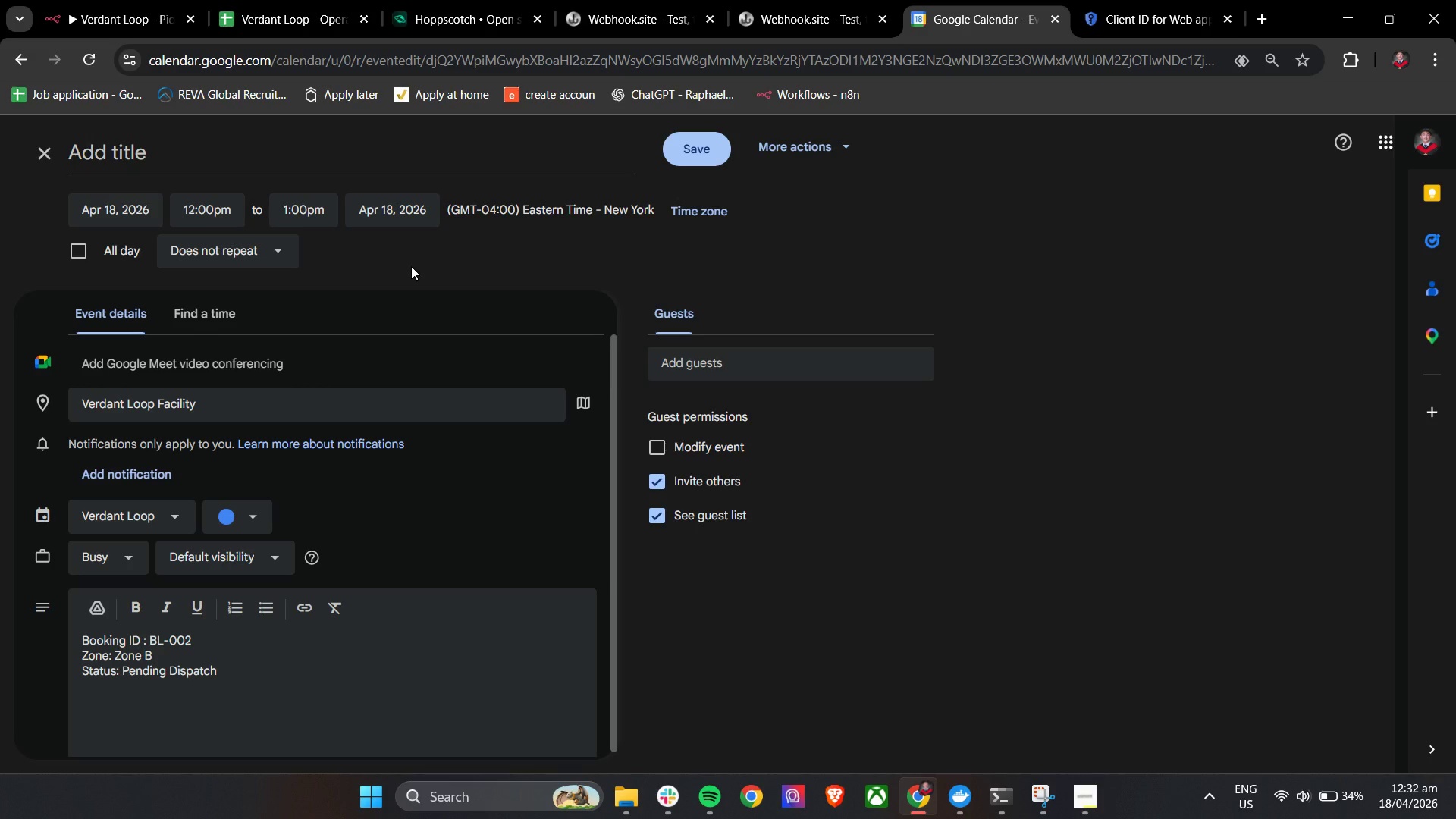 
wait(54.62)
 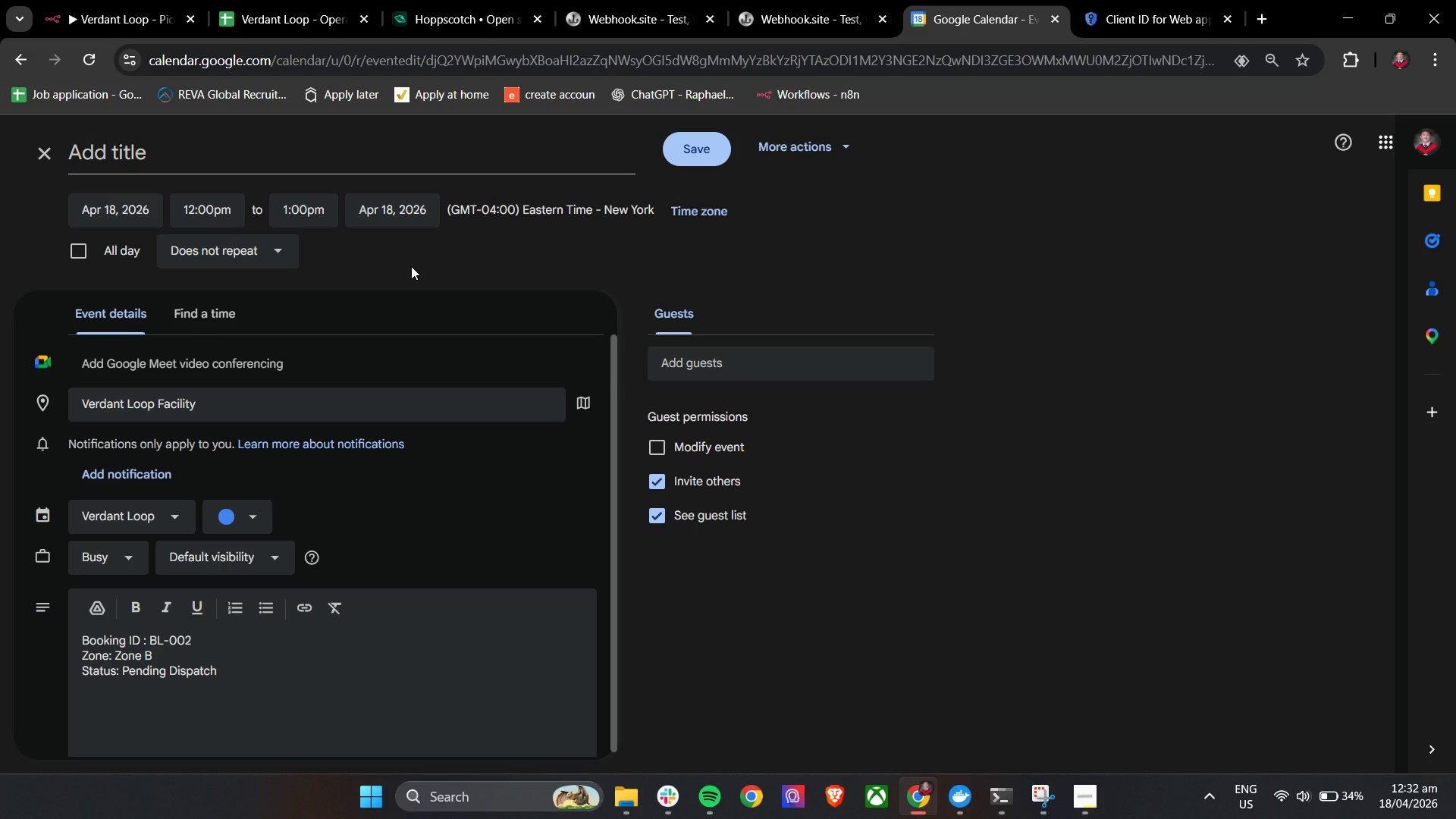 
left_click([84, 0])
 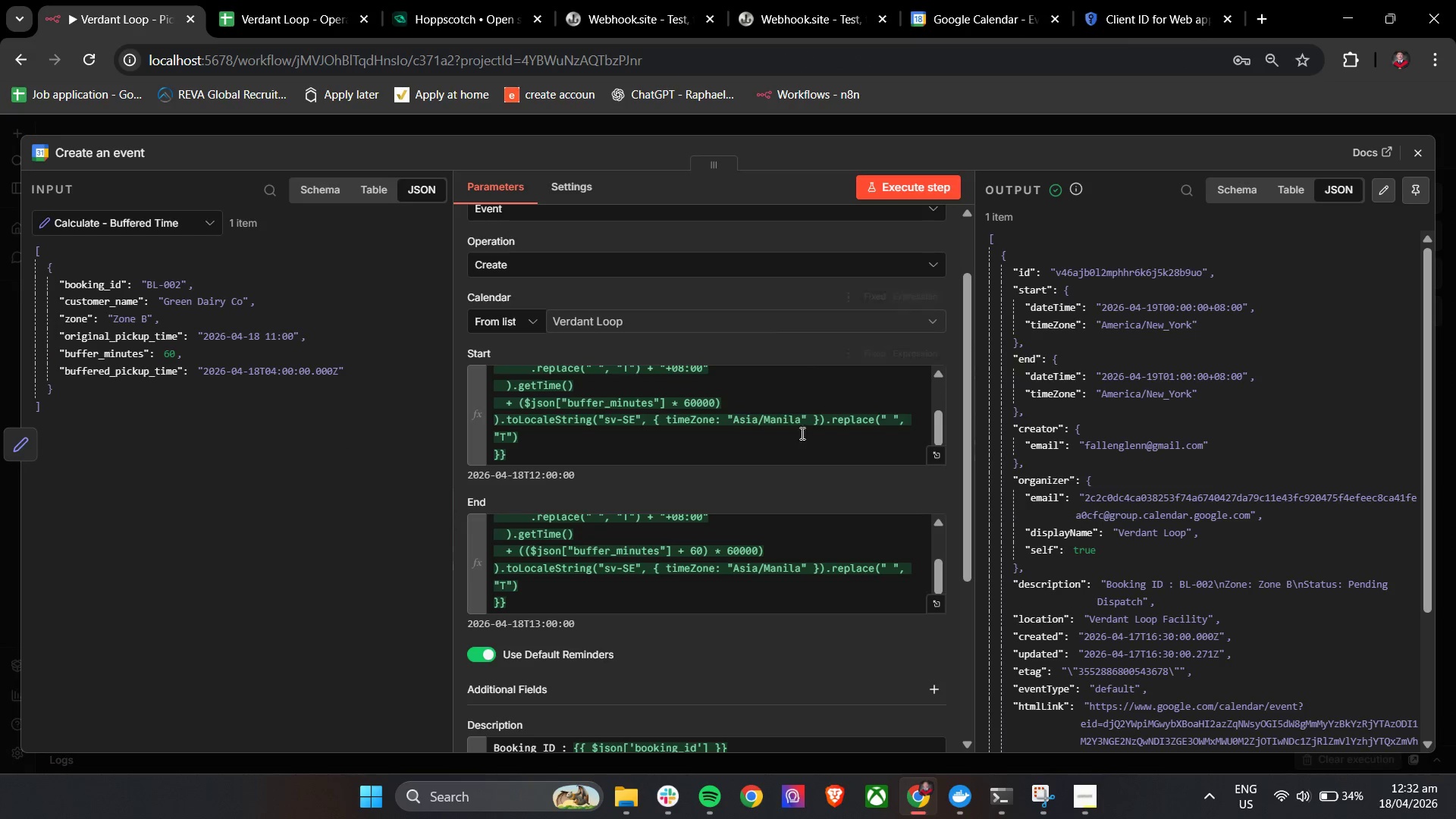 
scroll: coordinate [749, 623], scroll_direction: down, amount: 10.0
 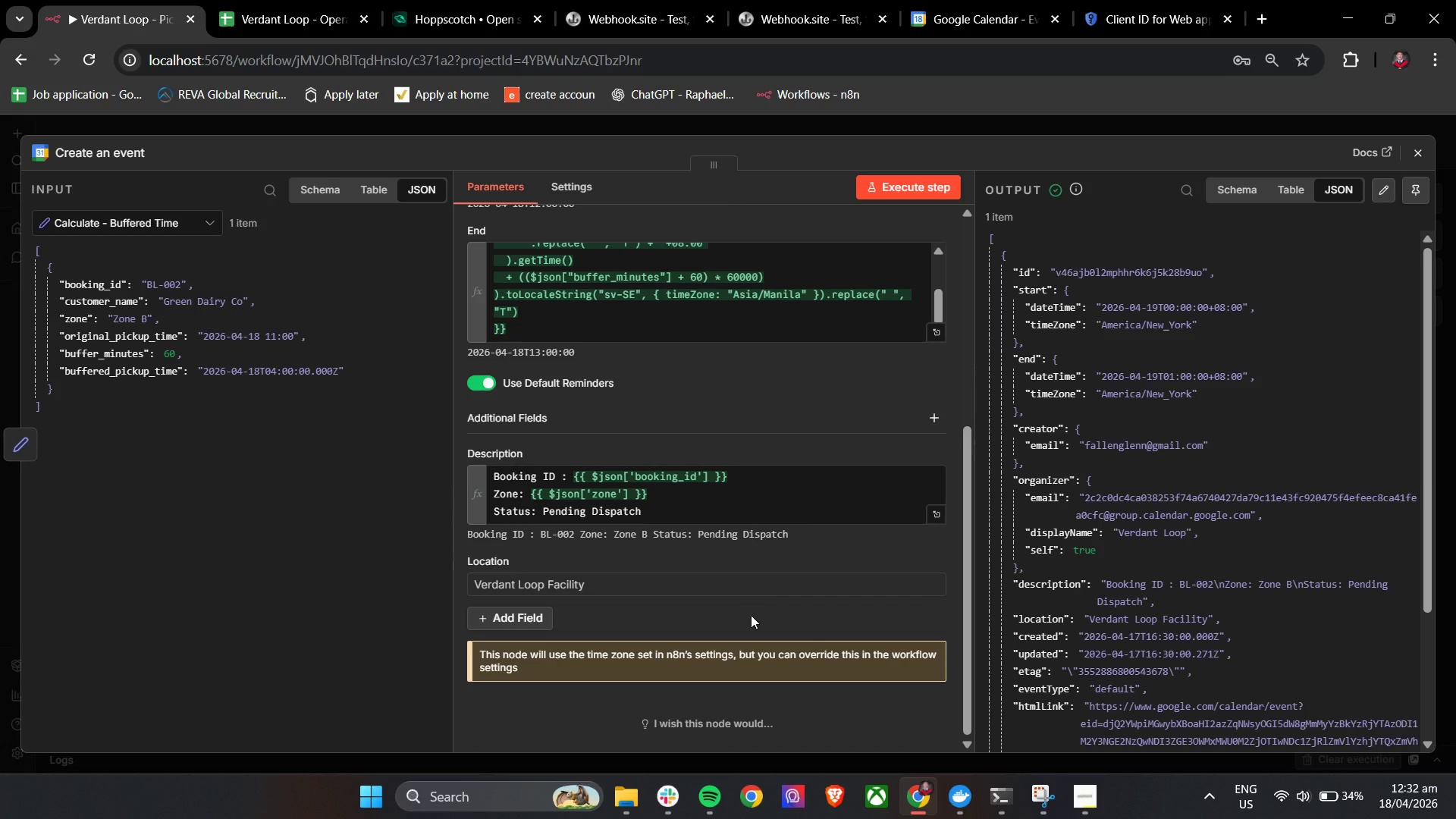 
wait(6.66)
 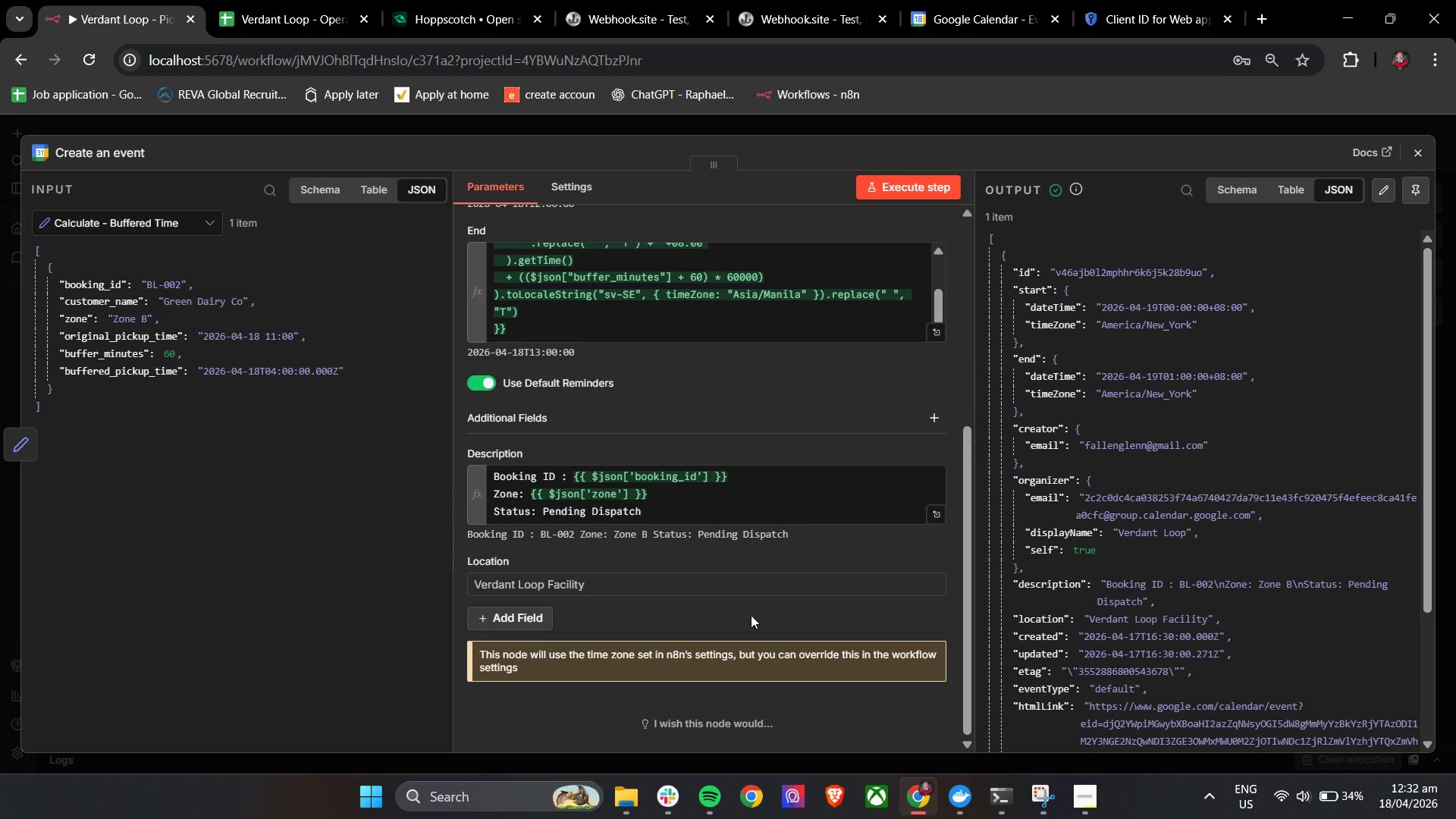 
left_click([516, 607])
 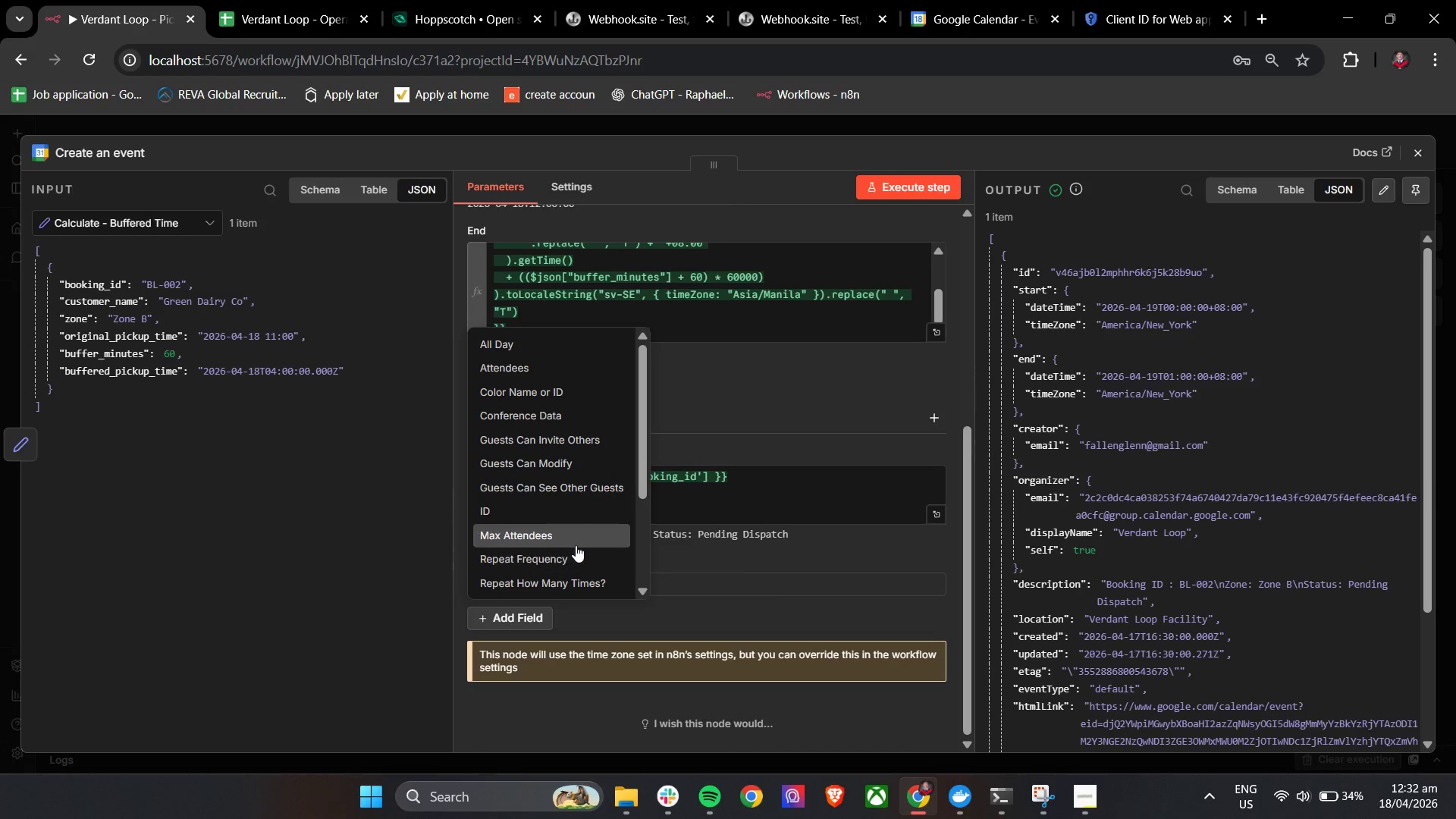 
scroll: coordinate [576, 545], scroll_direction: down, amount: 4.0
 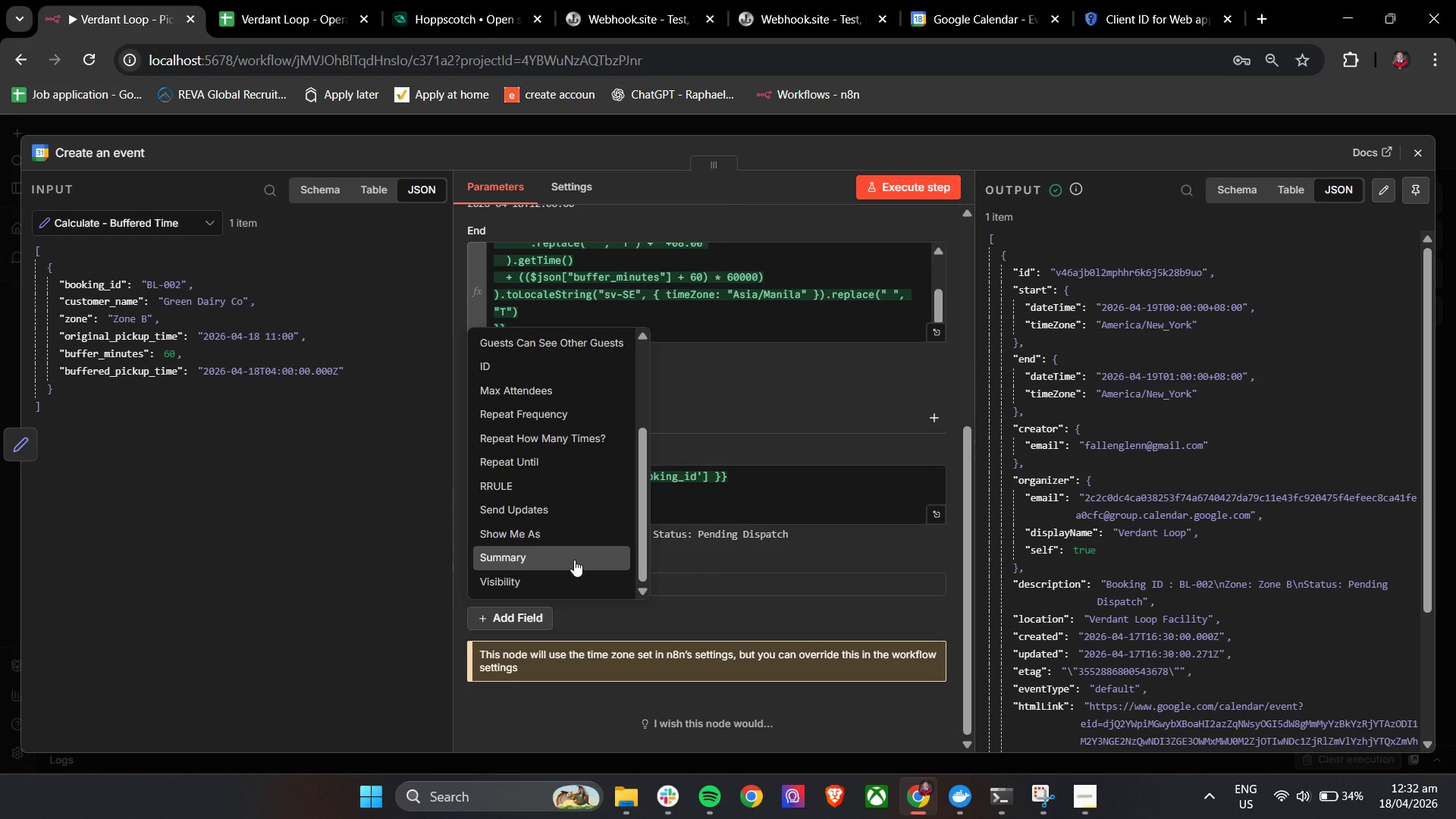 
wait(26.88)
 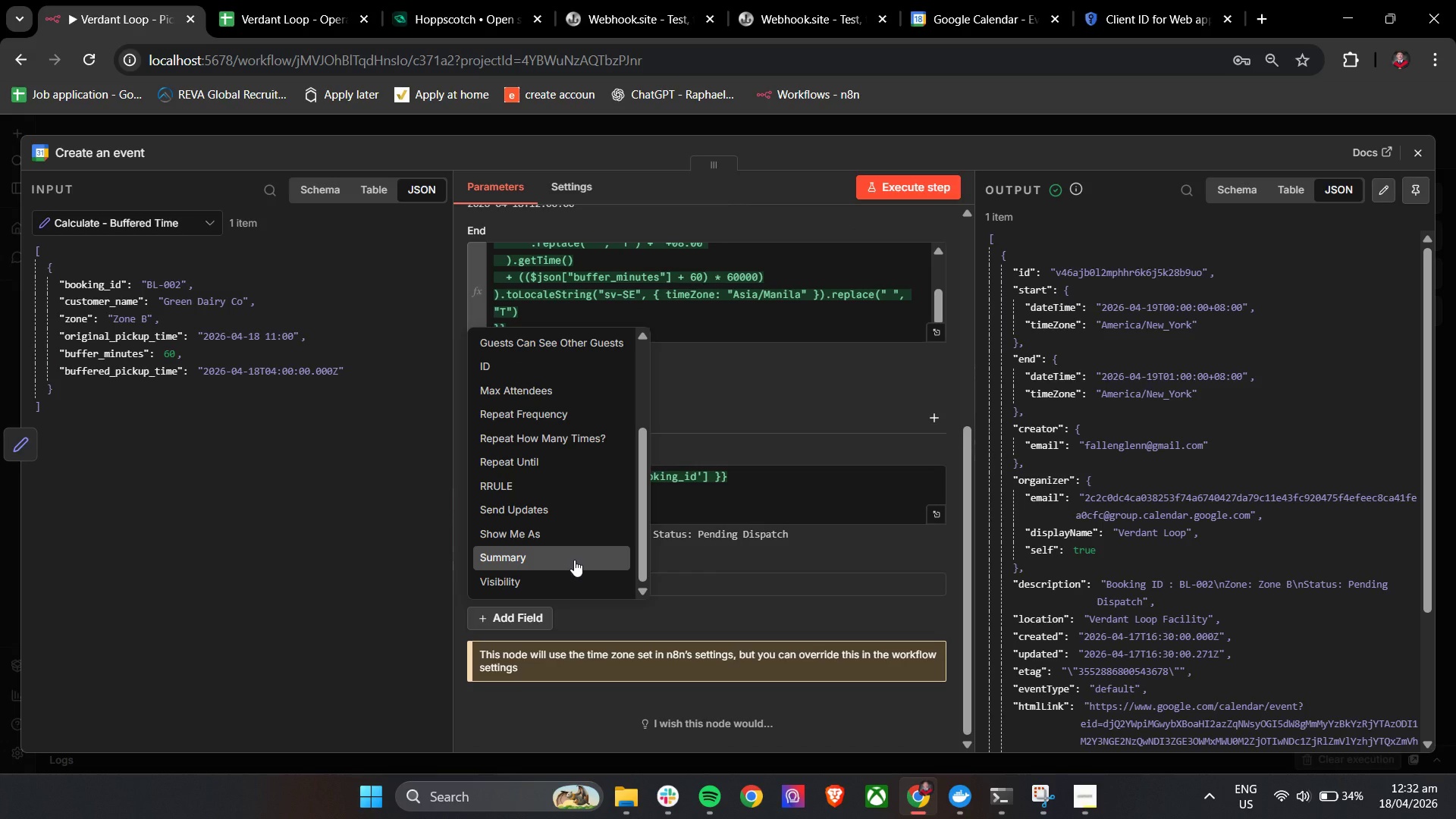 
scroll: coordinate [595, 535], scroll_direction: up, amount: 2.0
 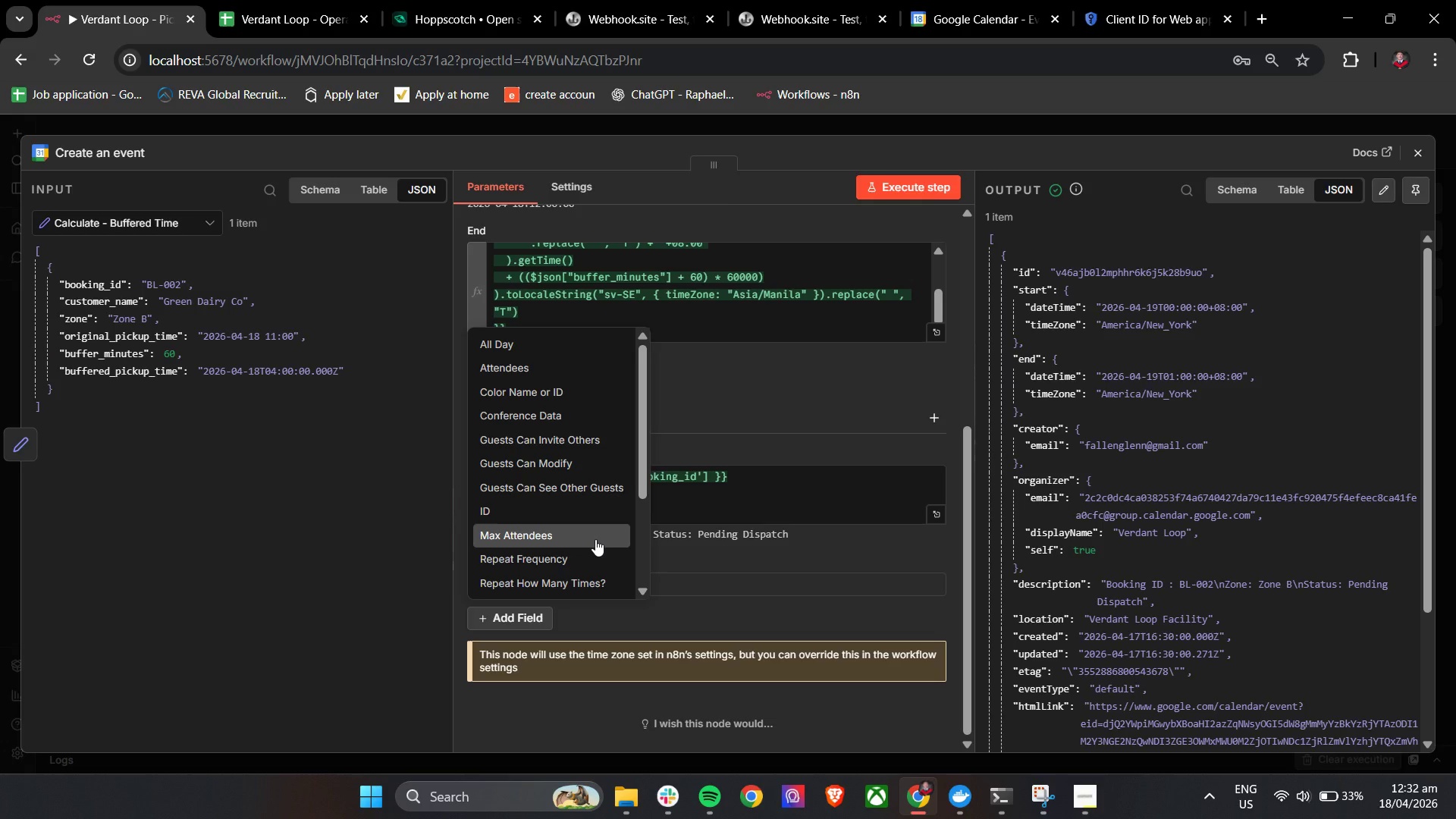 
wait(17.31)
 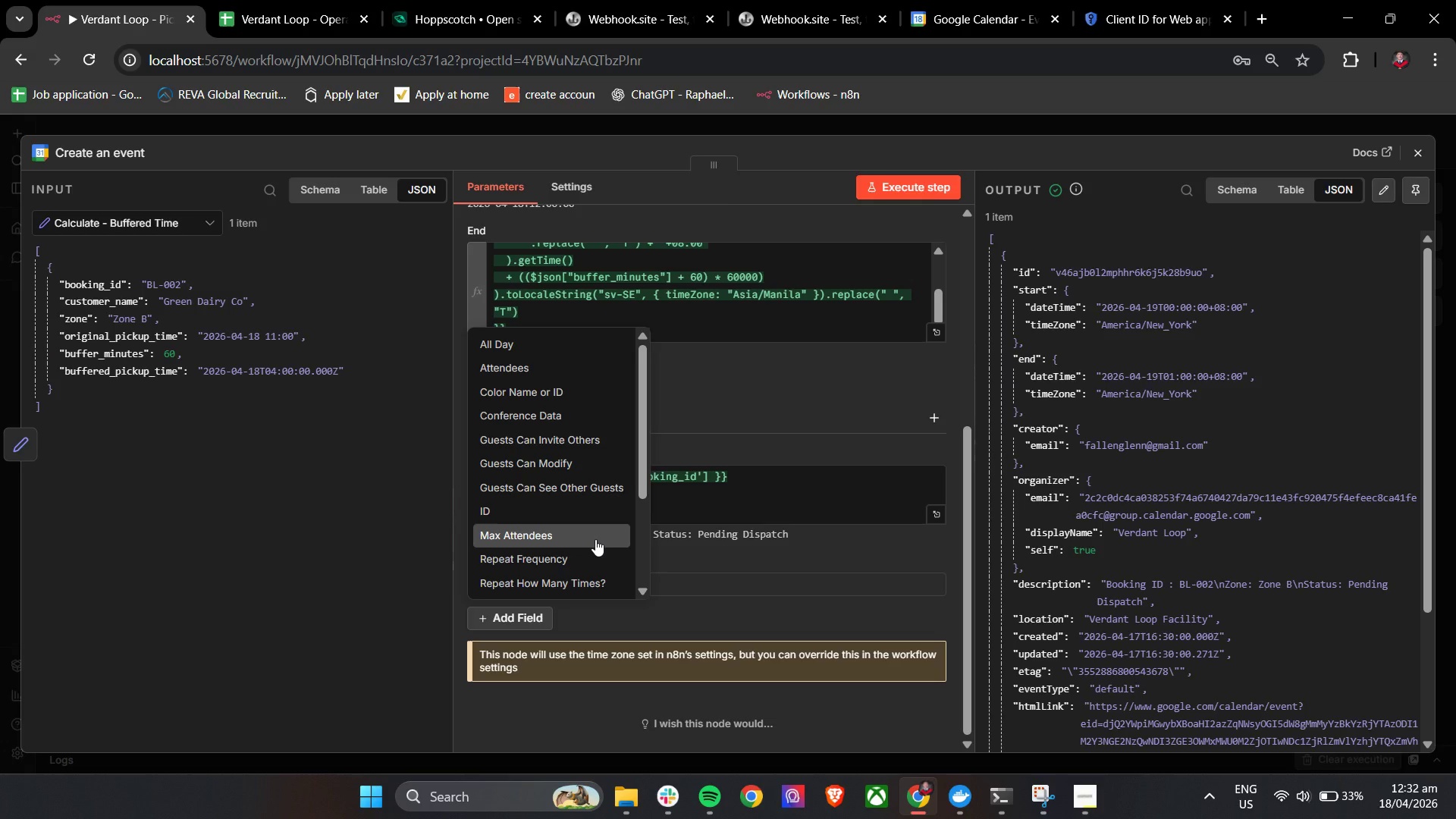 
scroll: coordinate [749, 592], scroll_direction: down, amount: 6.0
 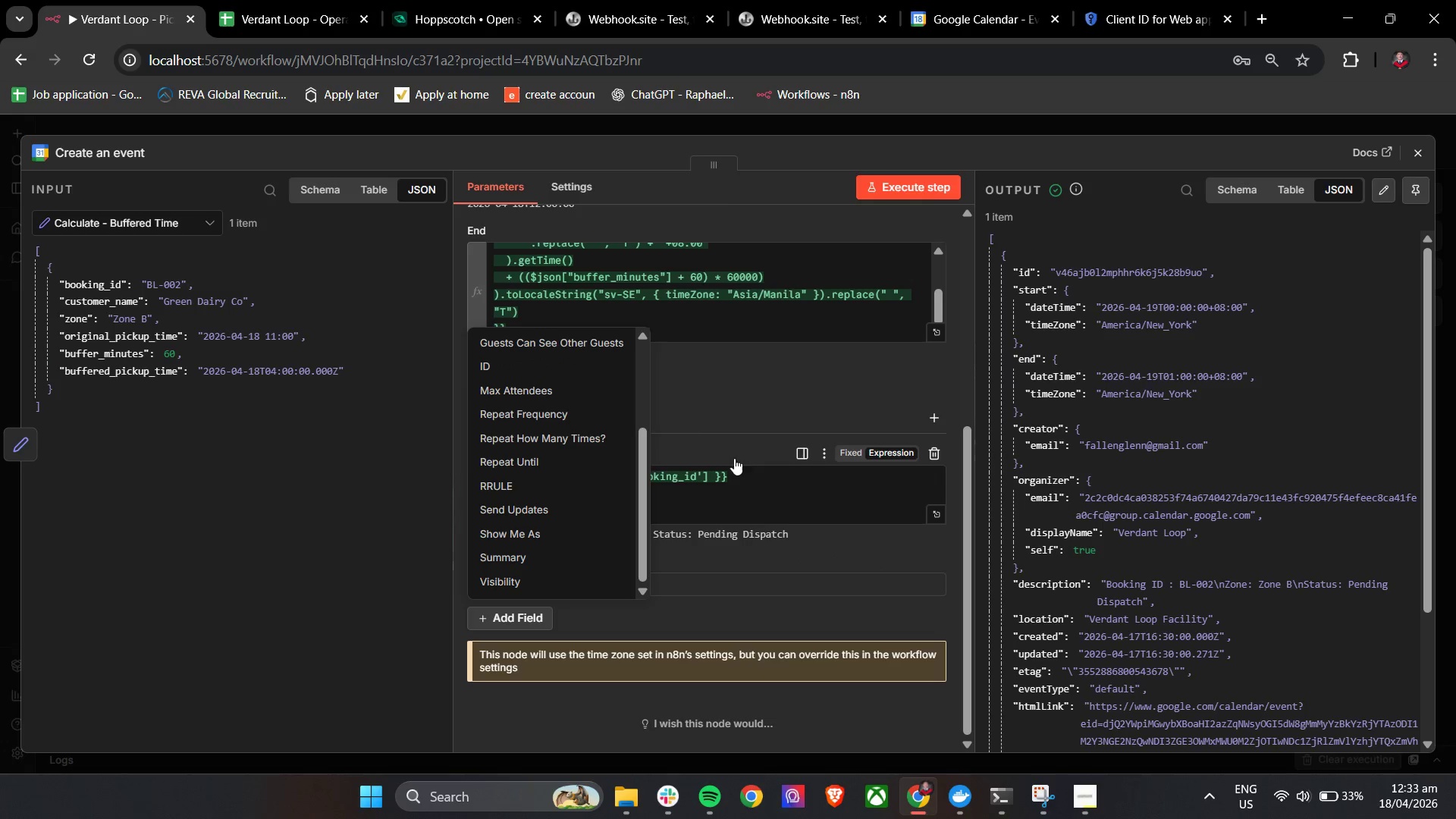 
wait(5.13)
 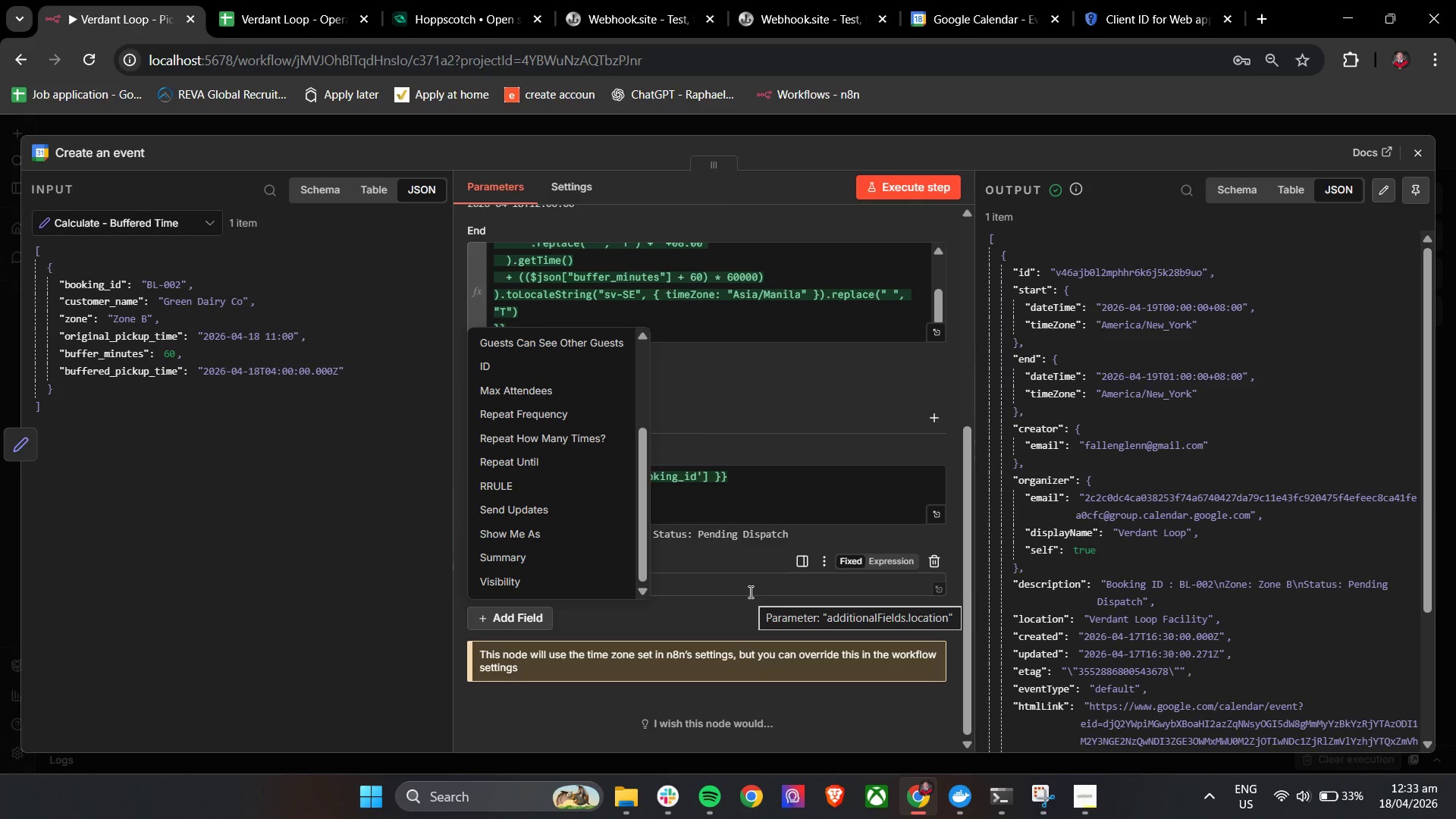 
left_click([672, 798])
 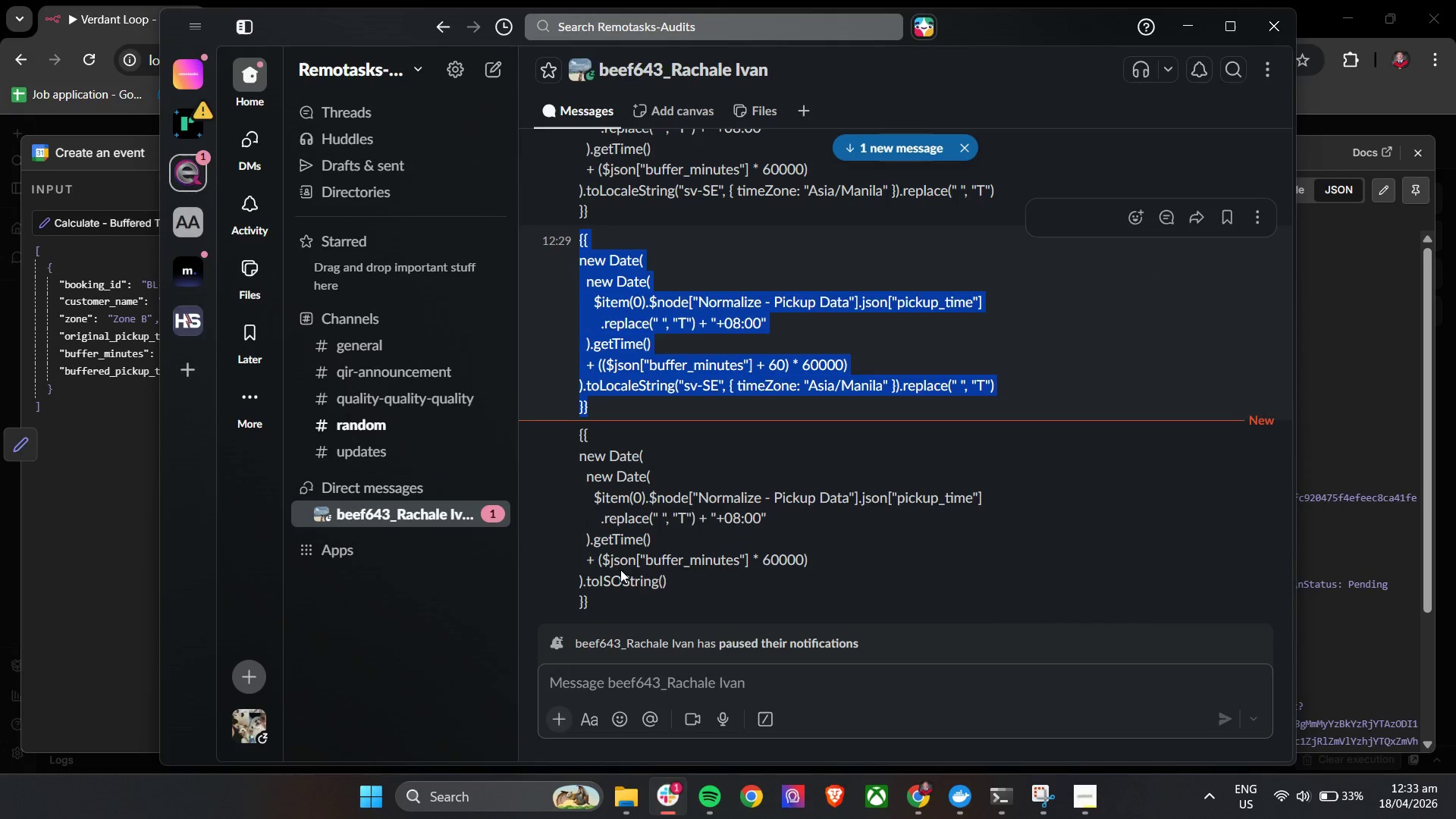 
left_click_drag(start_coordinate=[604, 610], to_coordinate=[576, 433])
 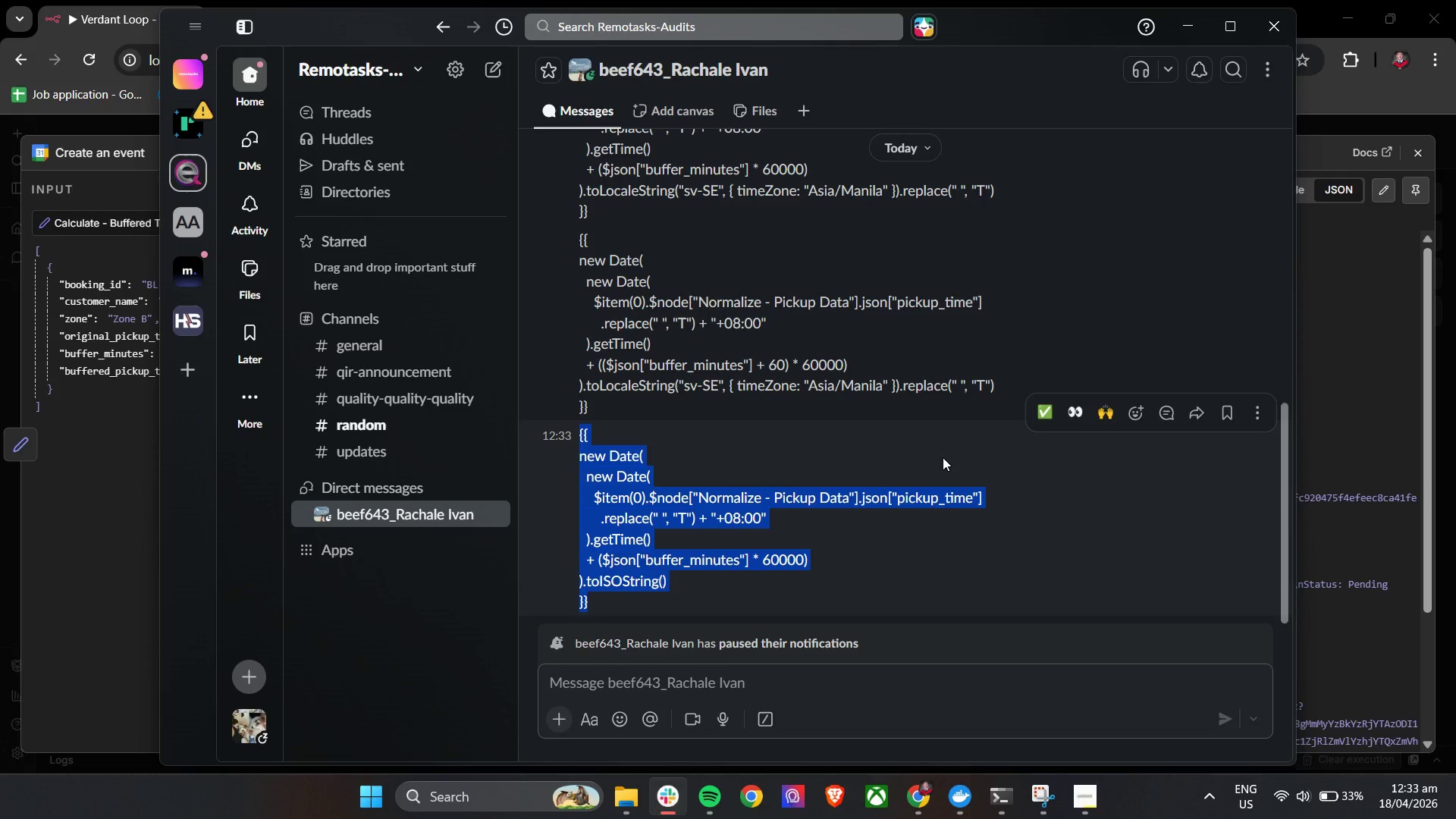 
scroll: coordinate [625, 566], scroll_direction: down, amount: 4.0
 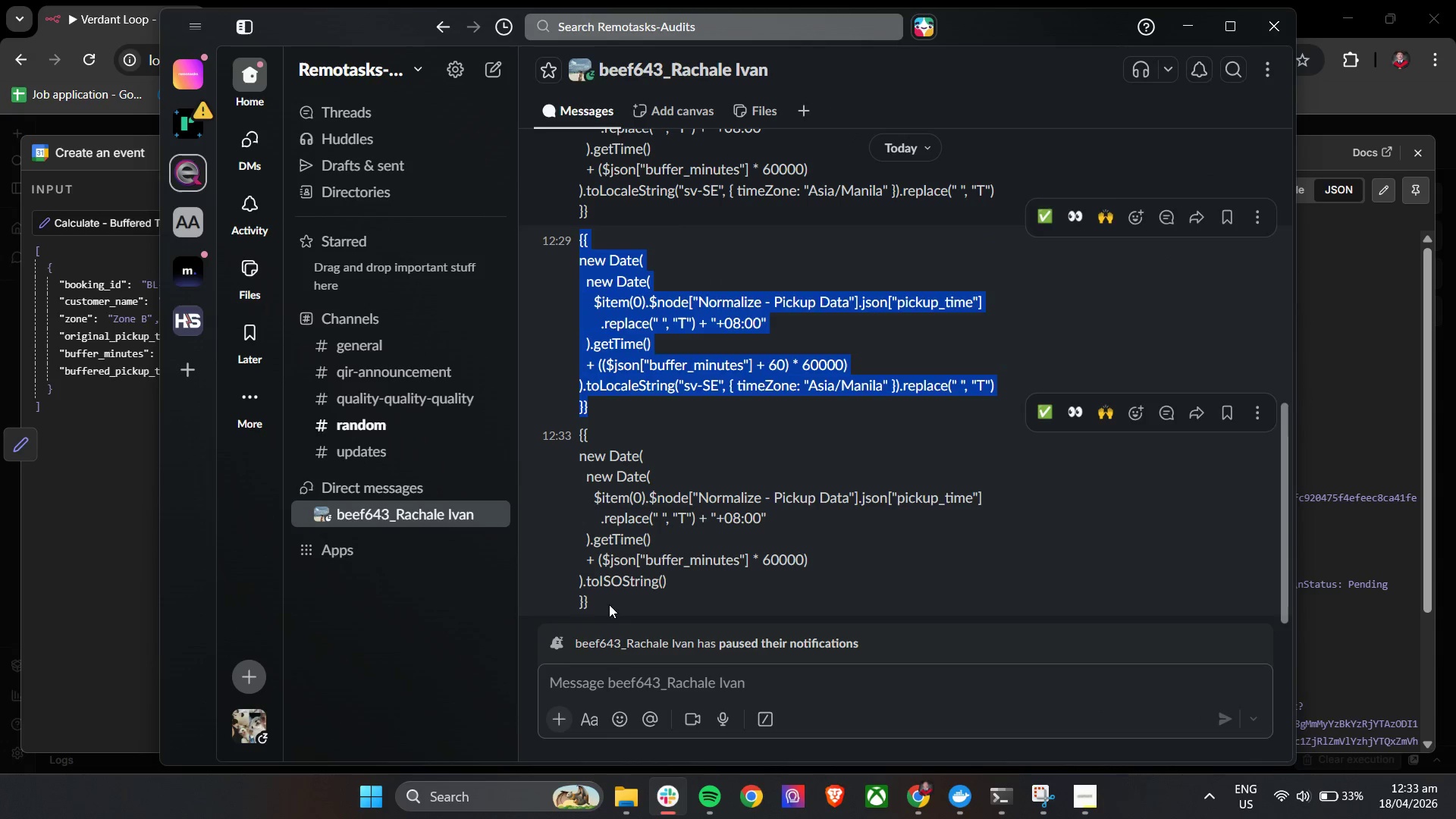 
key(Control+C)
 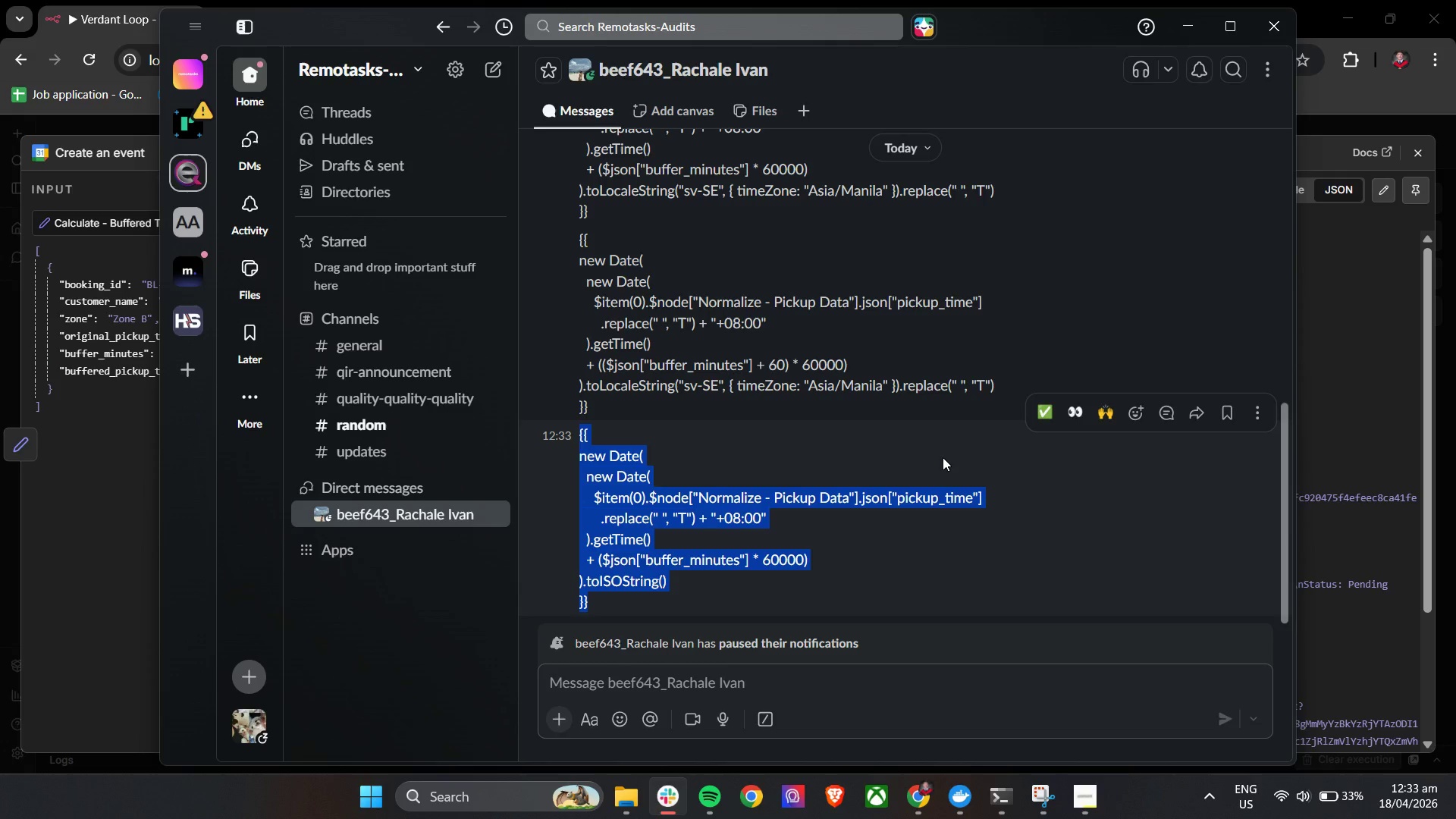 
key(Control+C)
 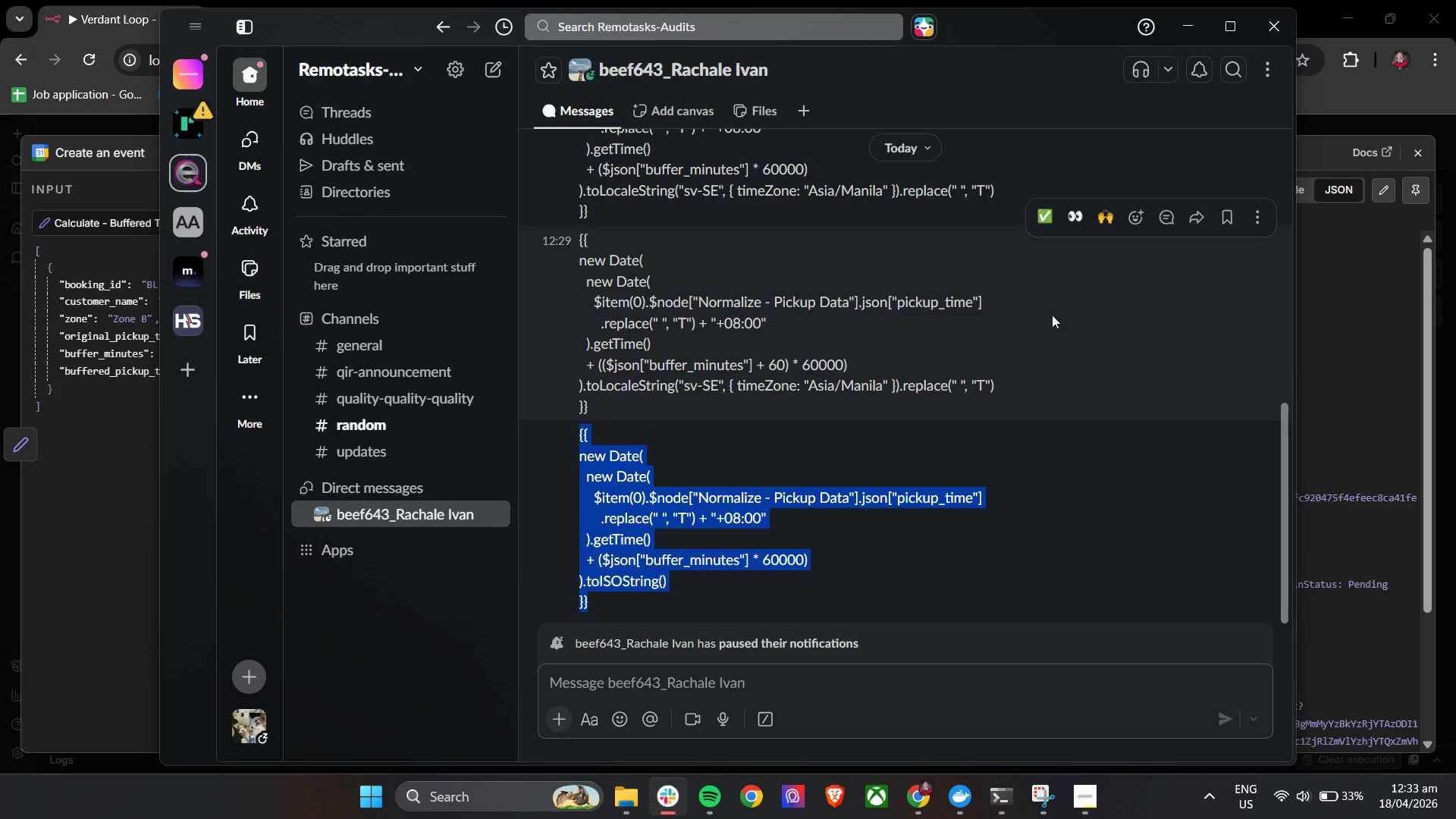 
key(Control+C)
 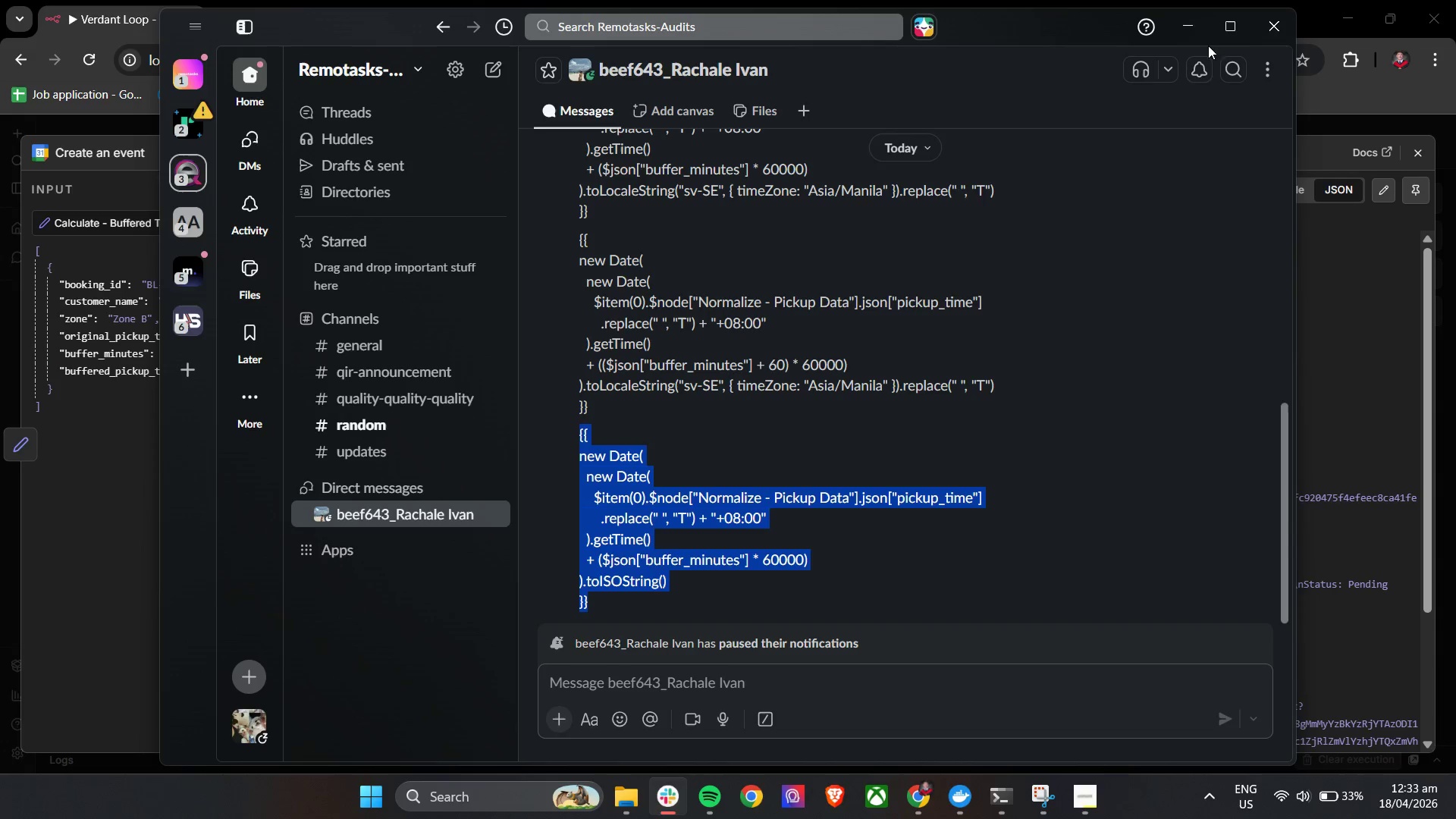 
key(Control+C)
 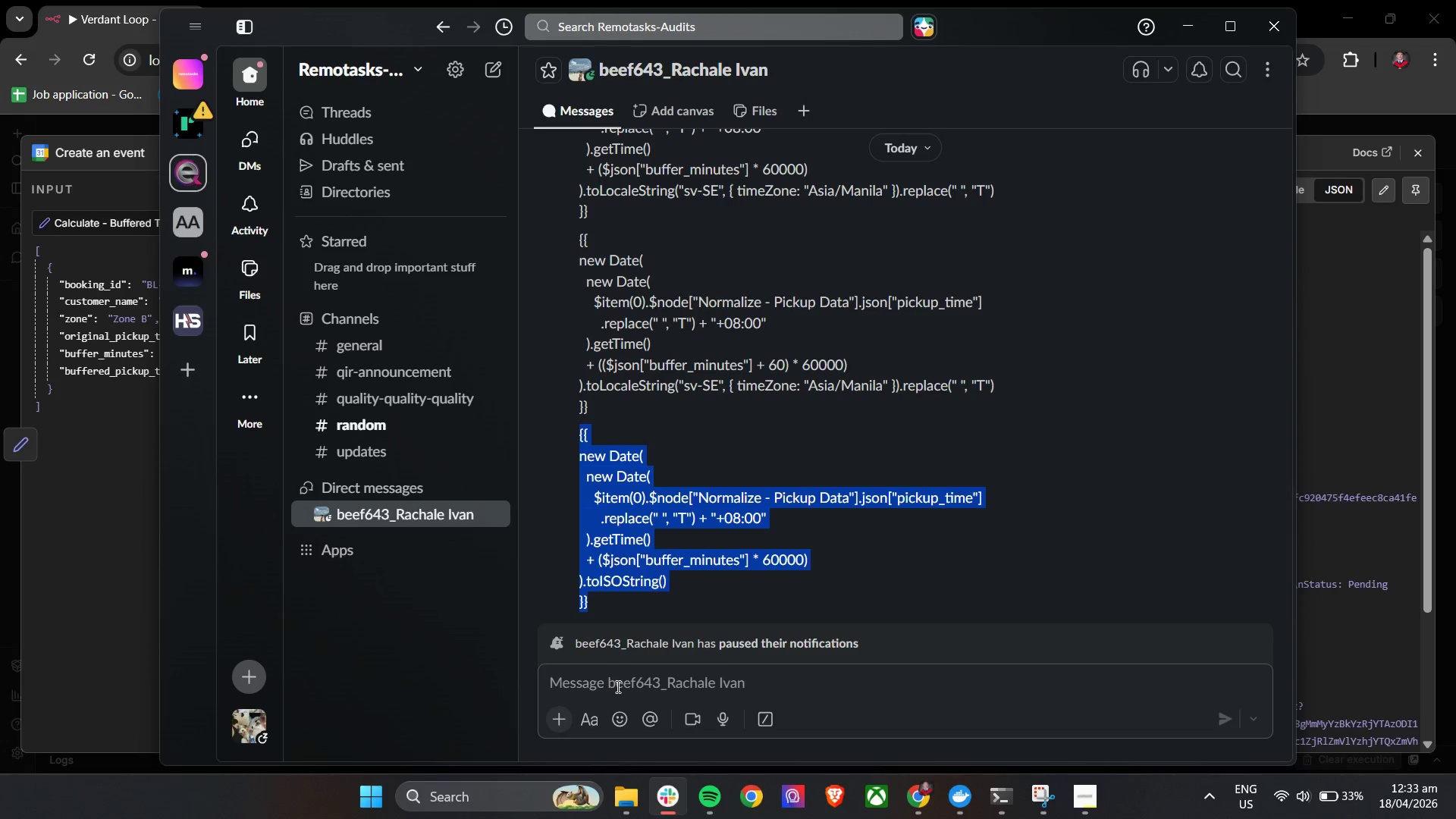 
left_click([617, 686])
 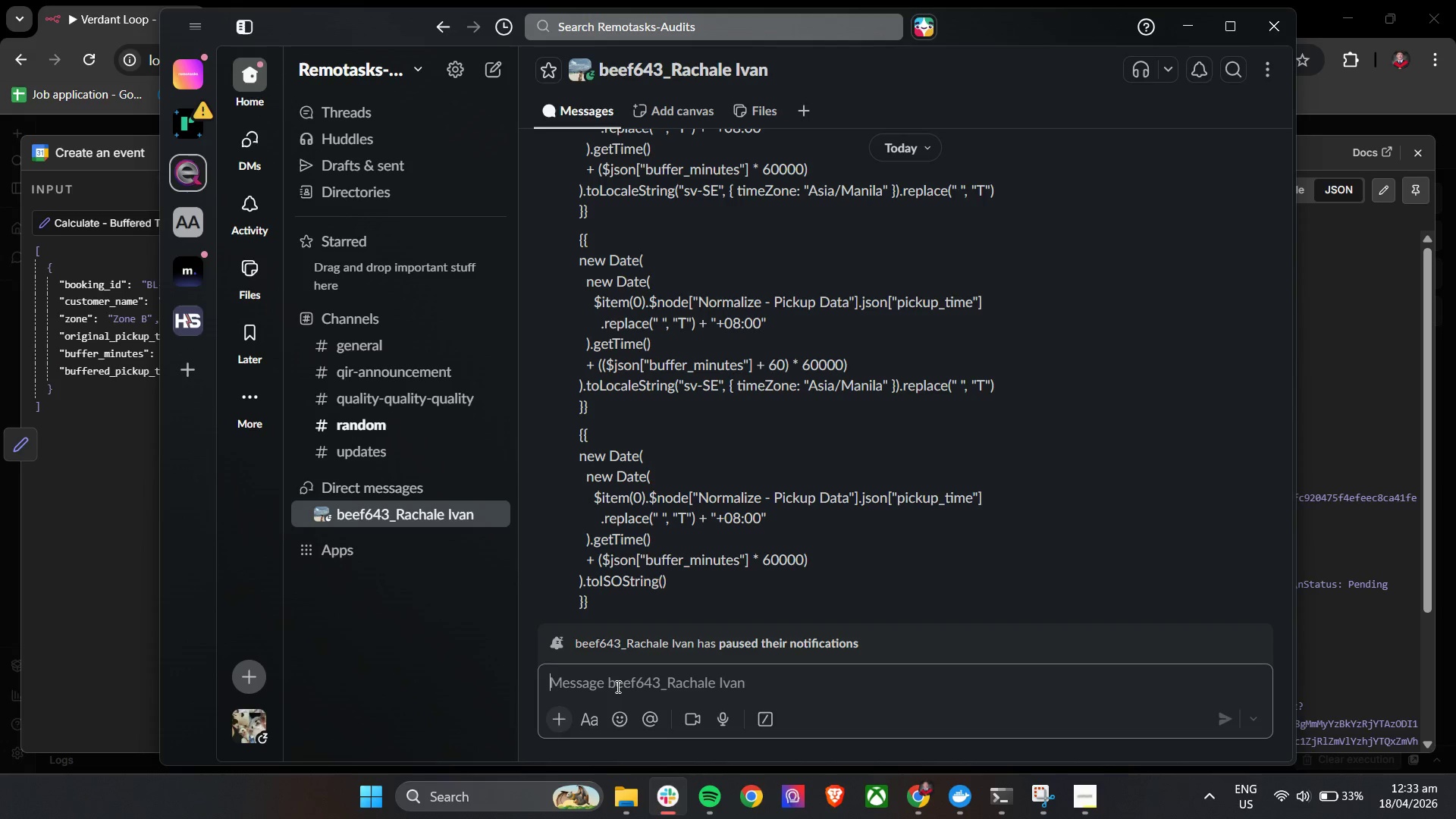 
key(Control+V)
 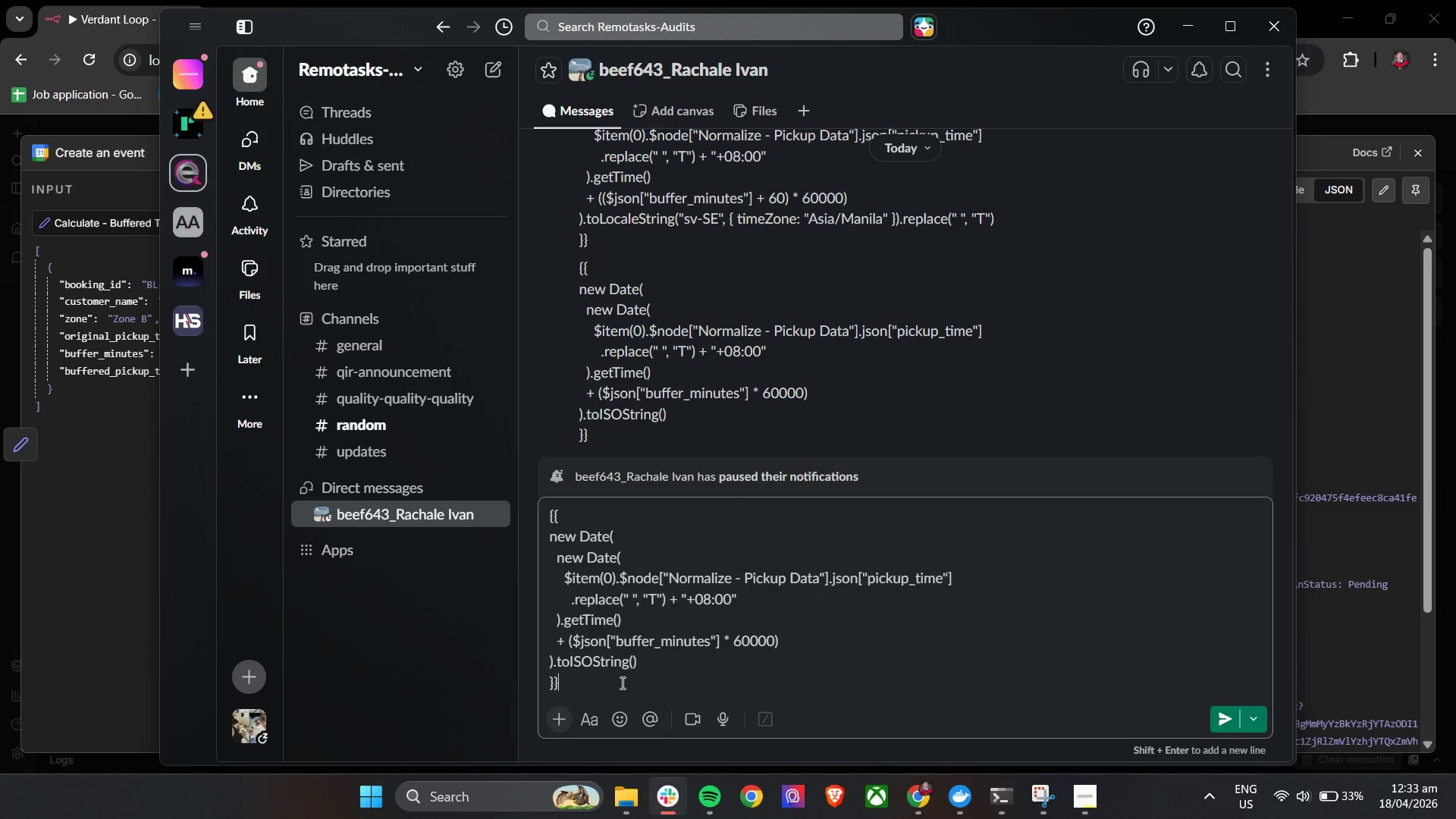 
key(Control+A)
 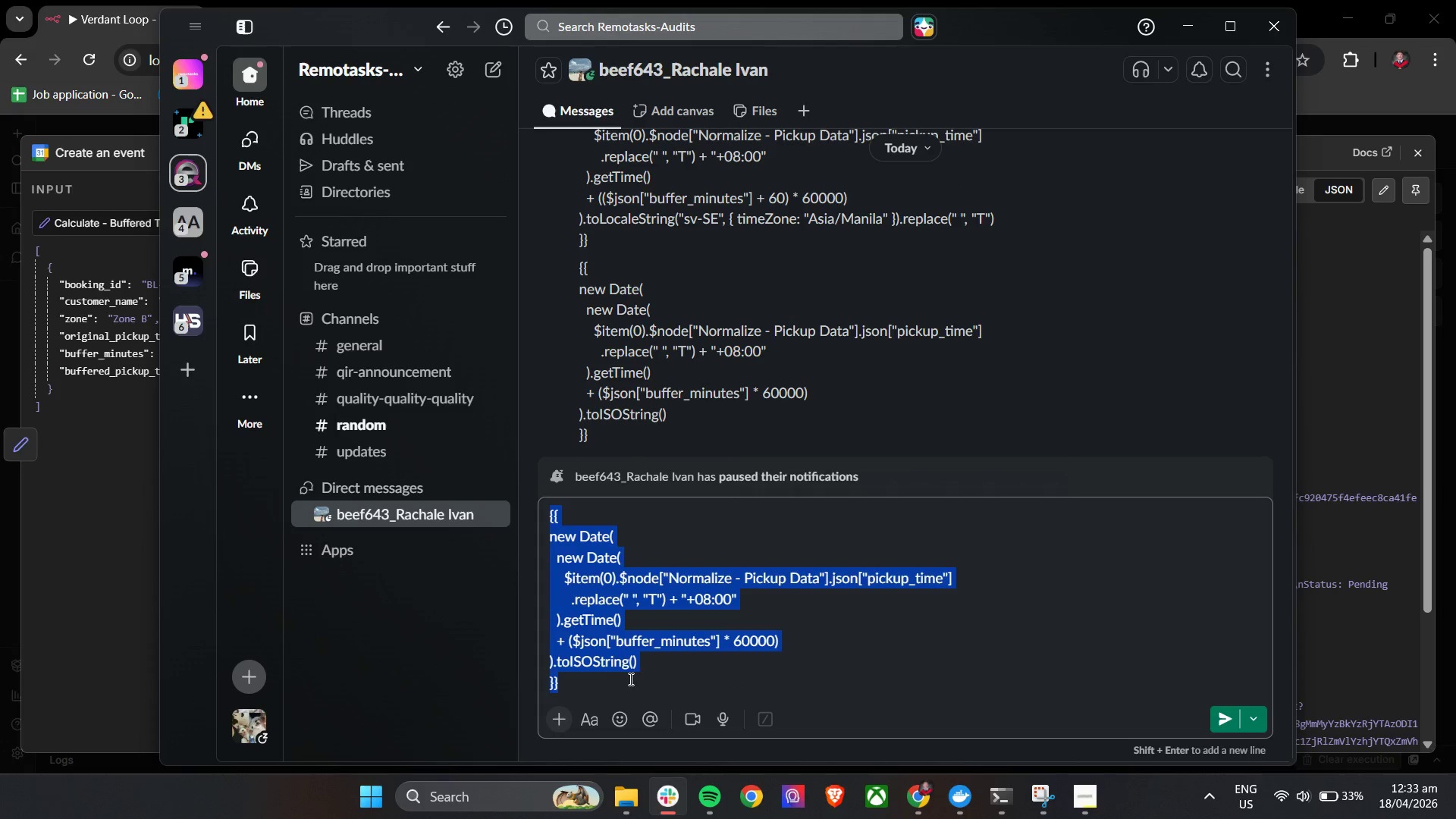 
key(Control+C)
 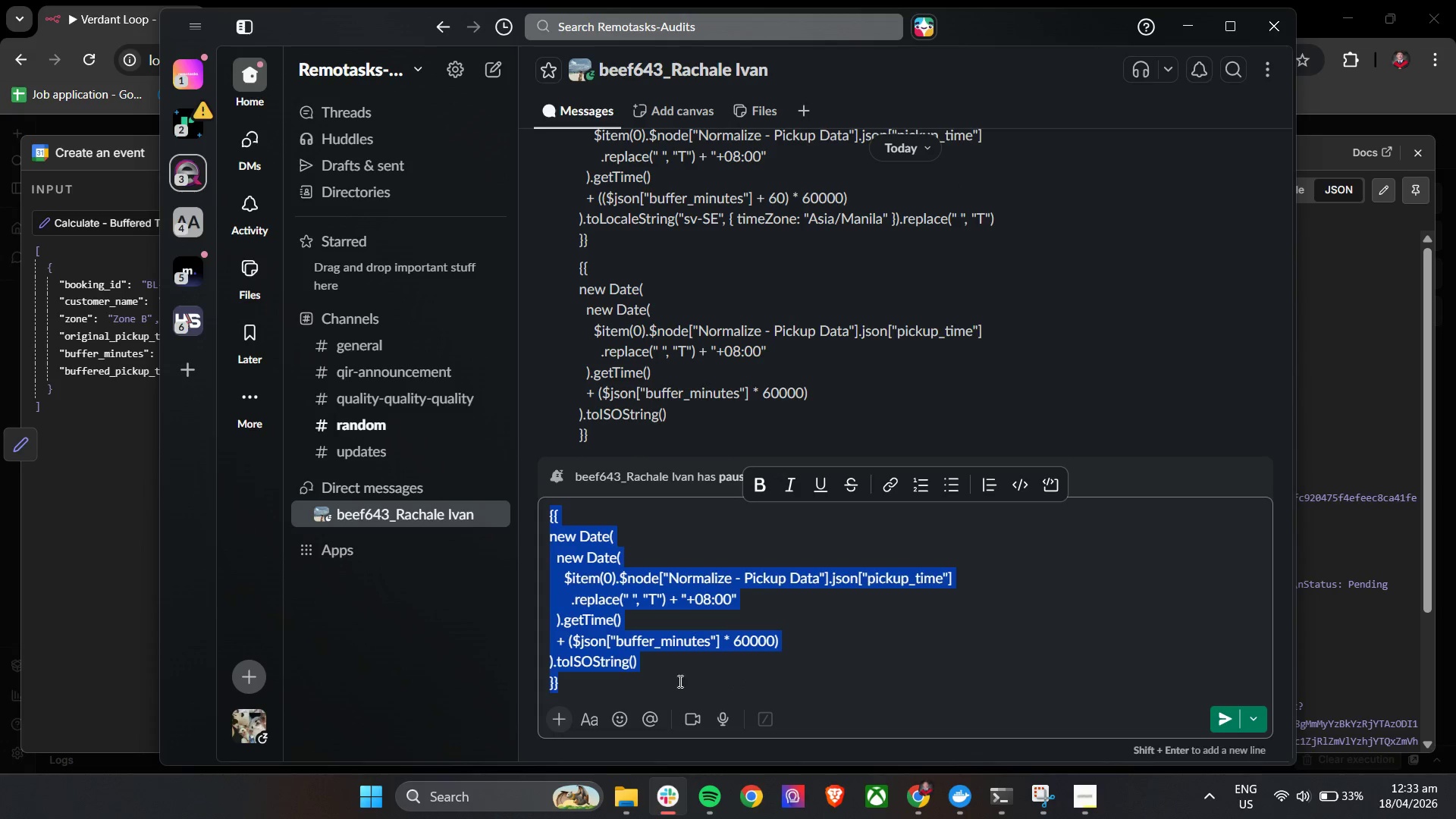 
key(Control+C)
 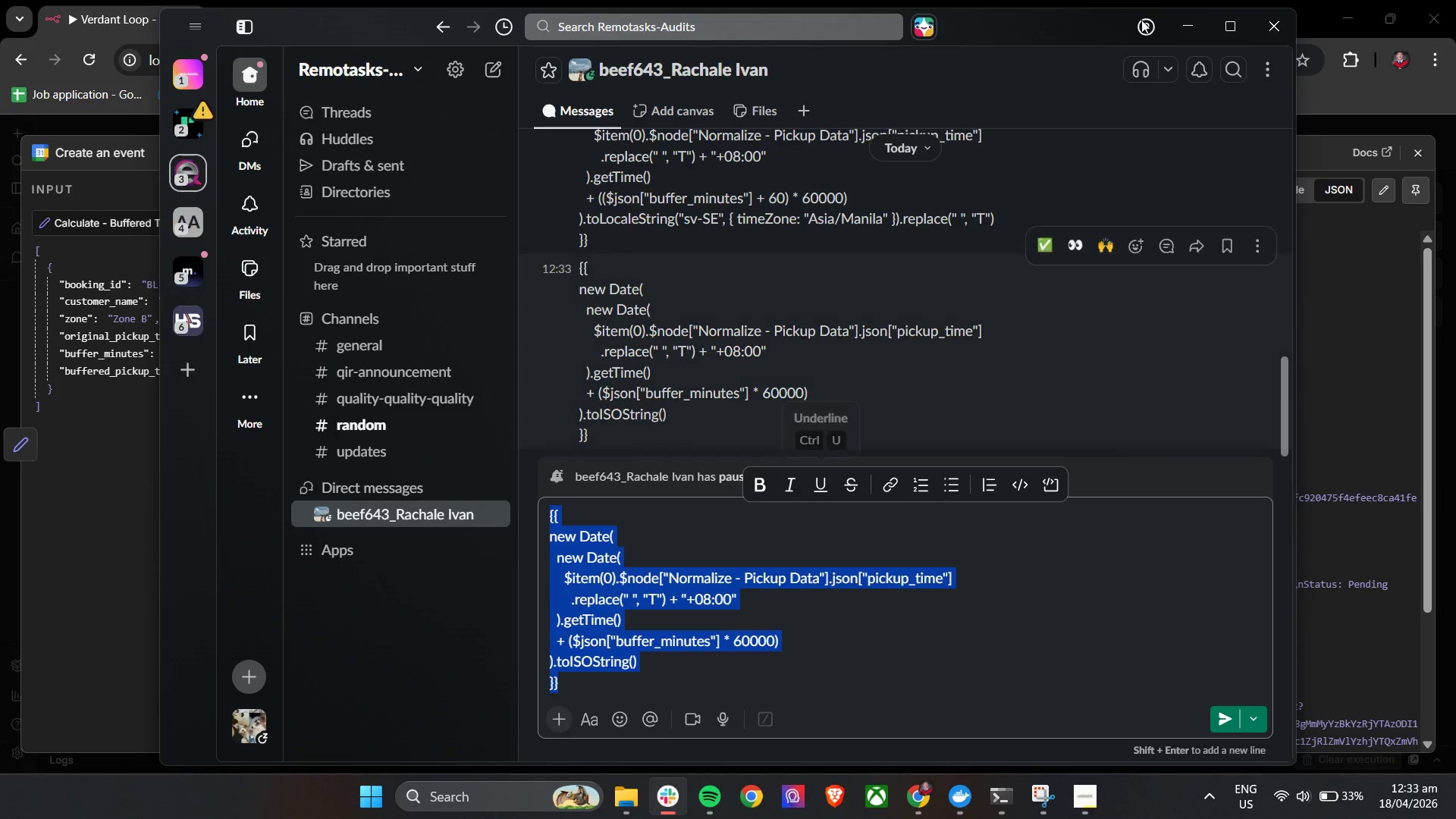 
key(Control+C)
 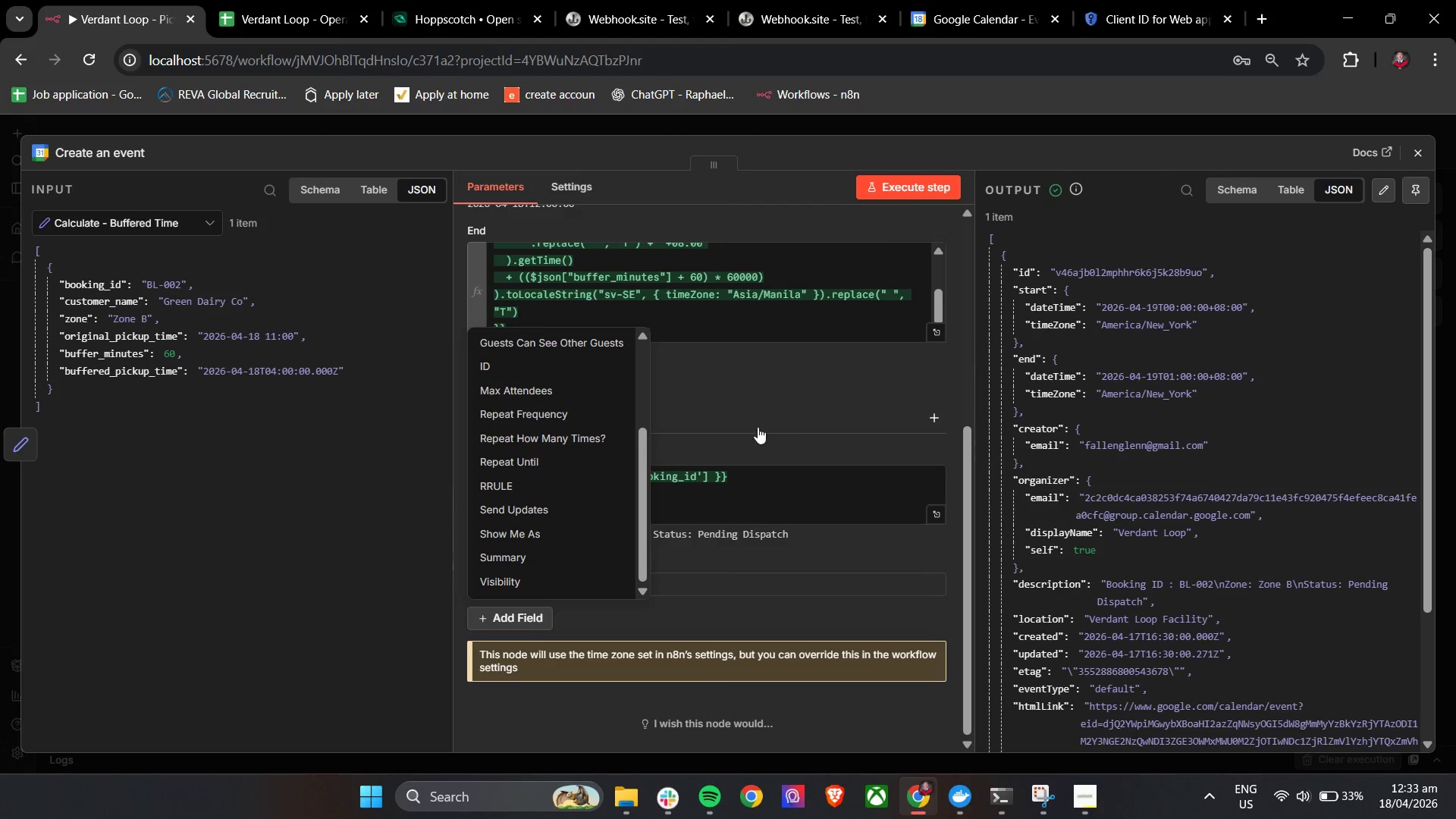 
left_click([736, 428])
 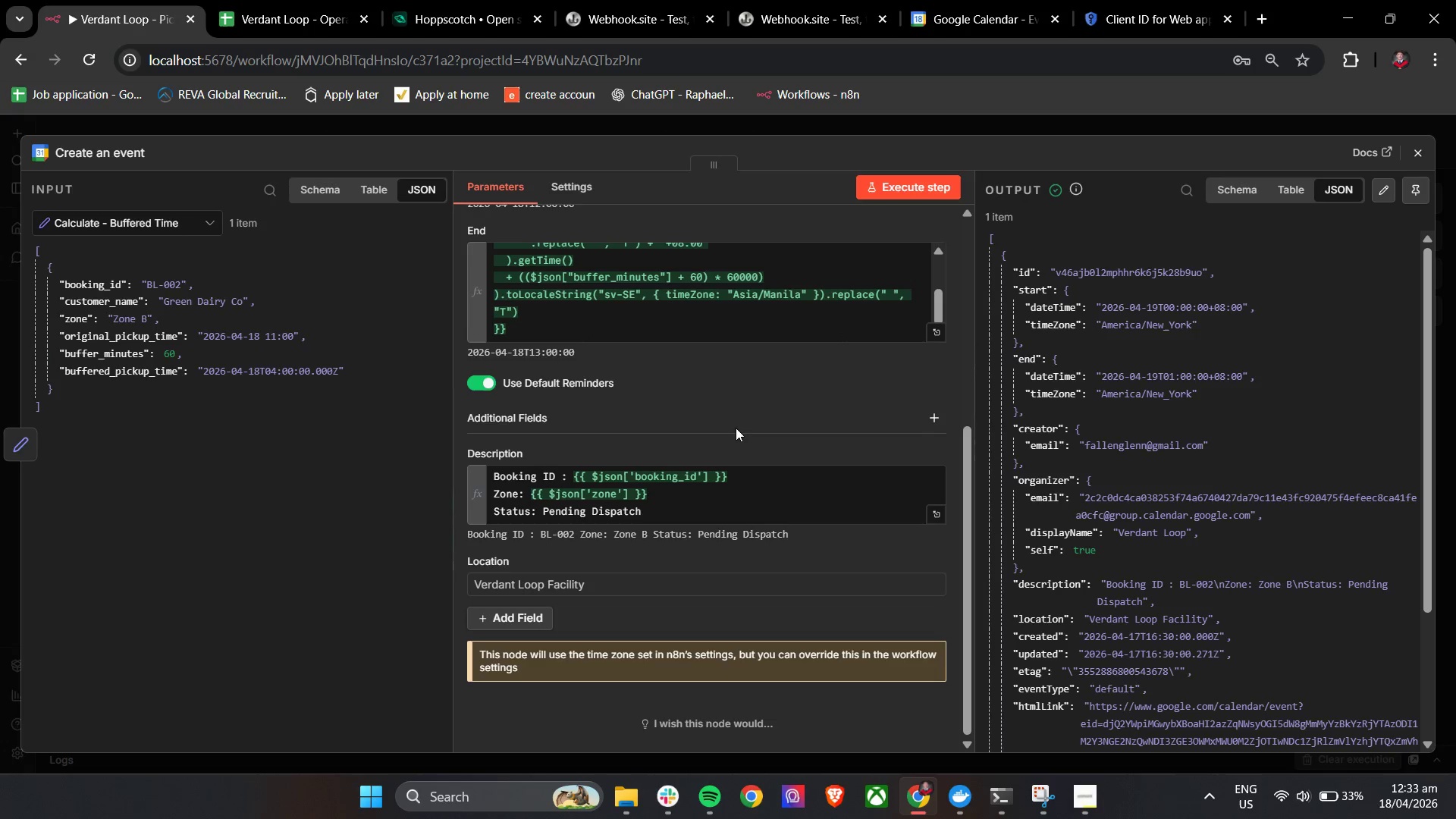 
scroll: coordinate [736, 432], scroll_direction: up, amount: 8.0
 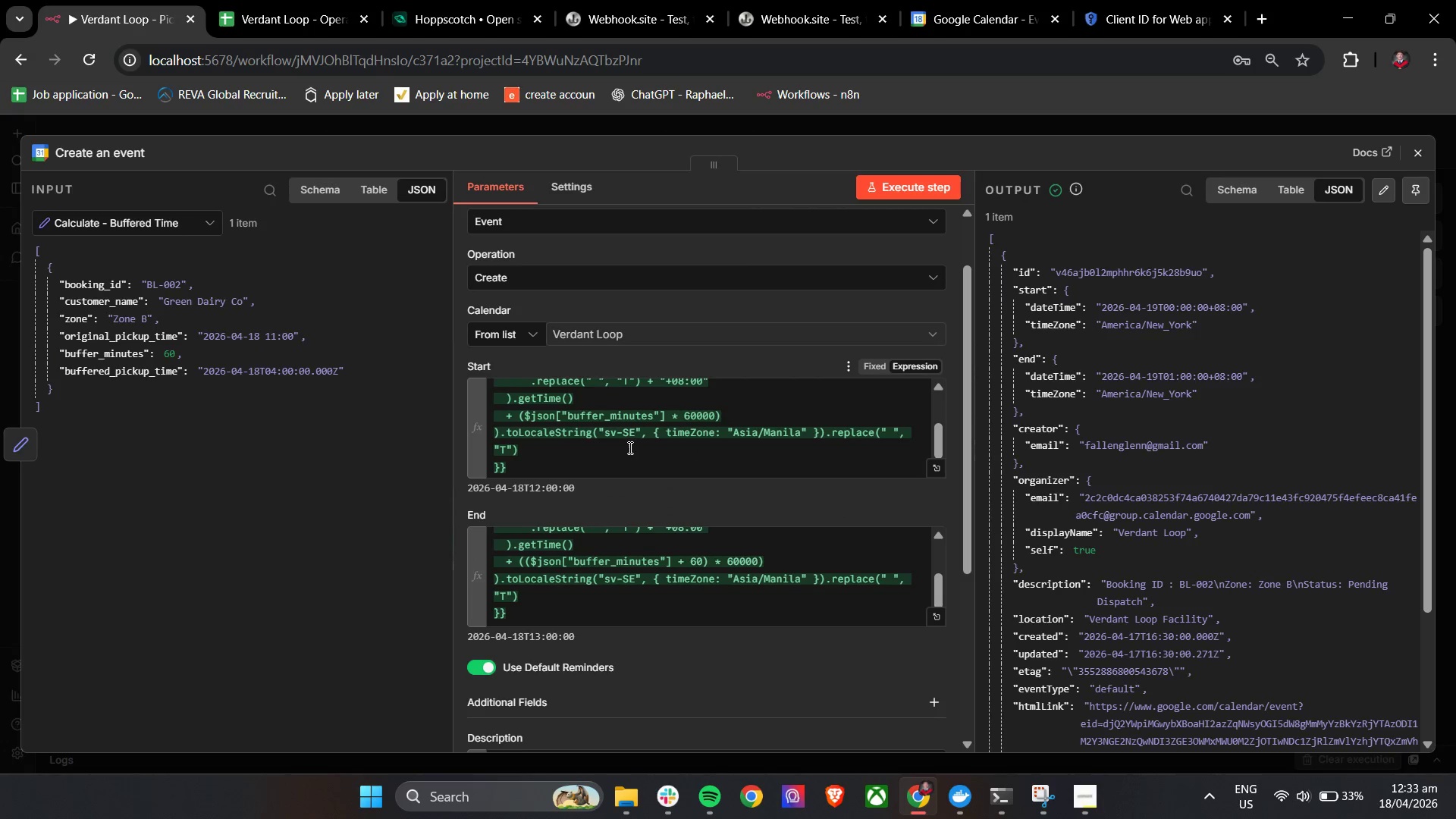 
left_click([625, 452])
 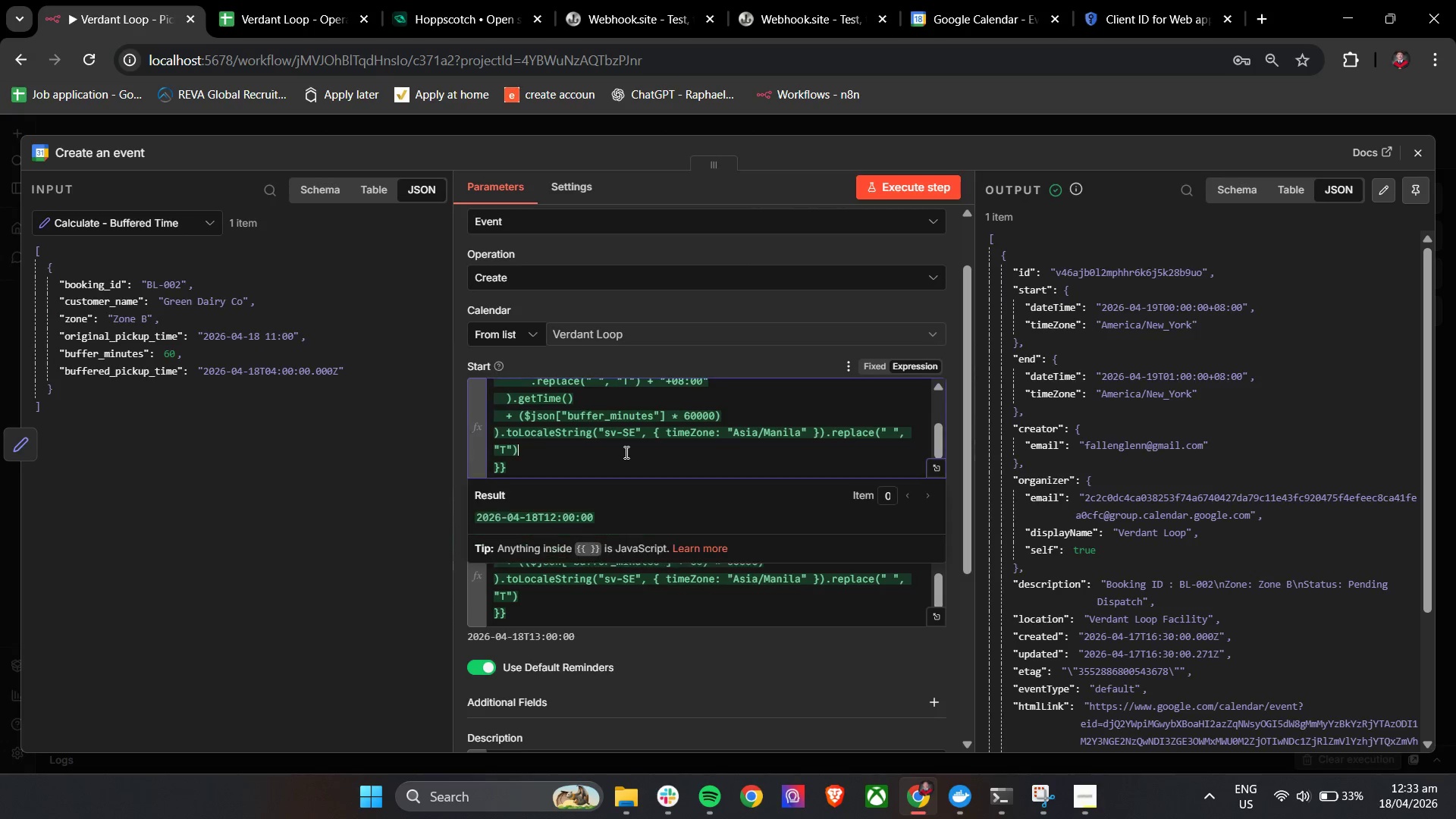 
key(Control+A)
 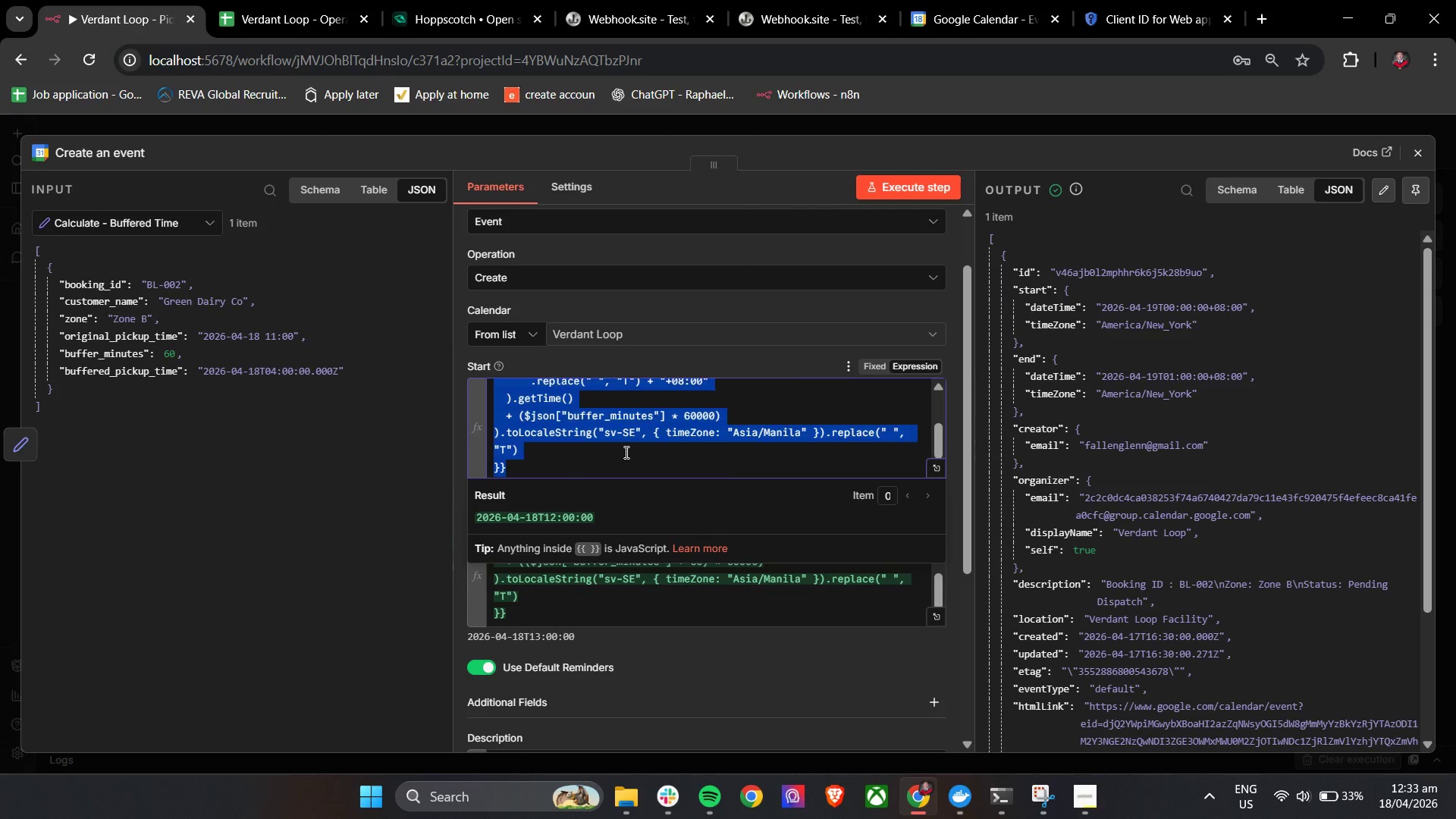 
key(Control+V)
 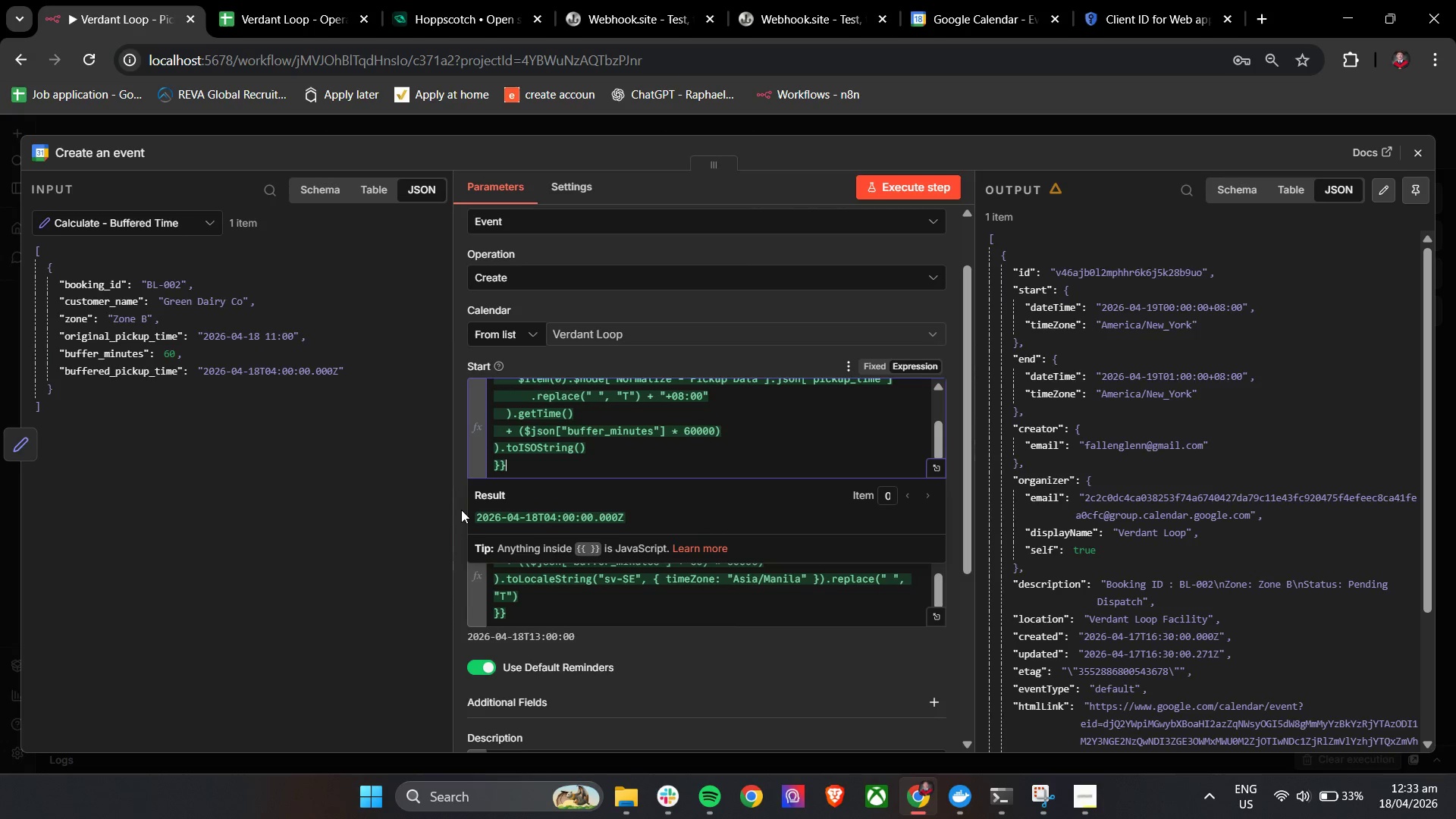 
left_click([461, 504])
 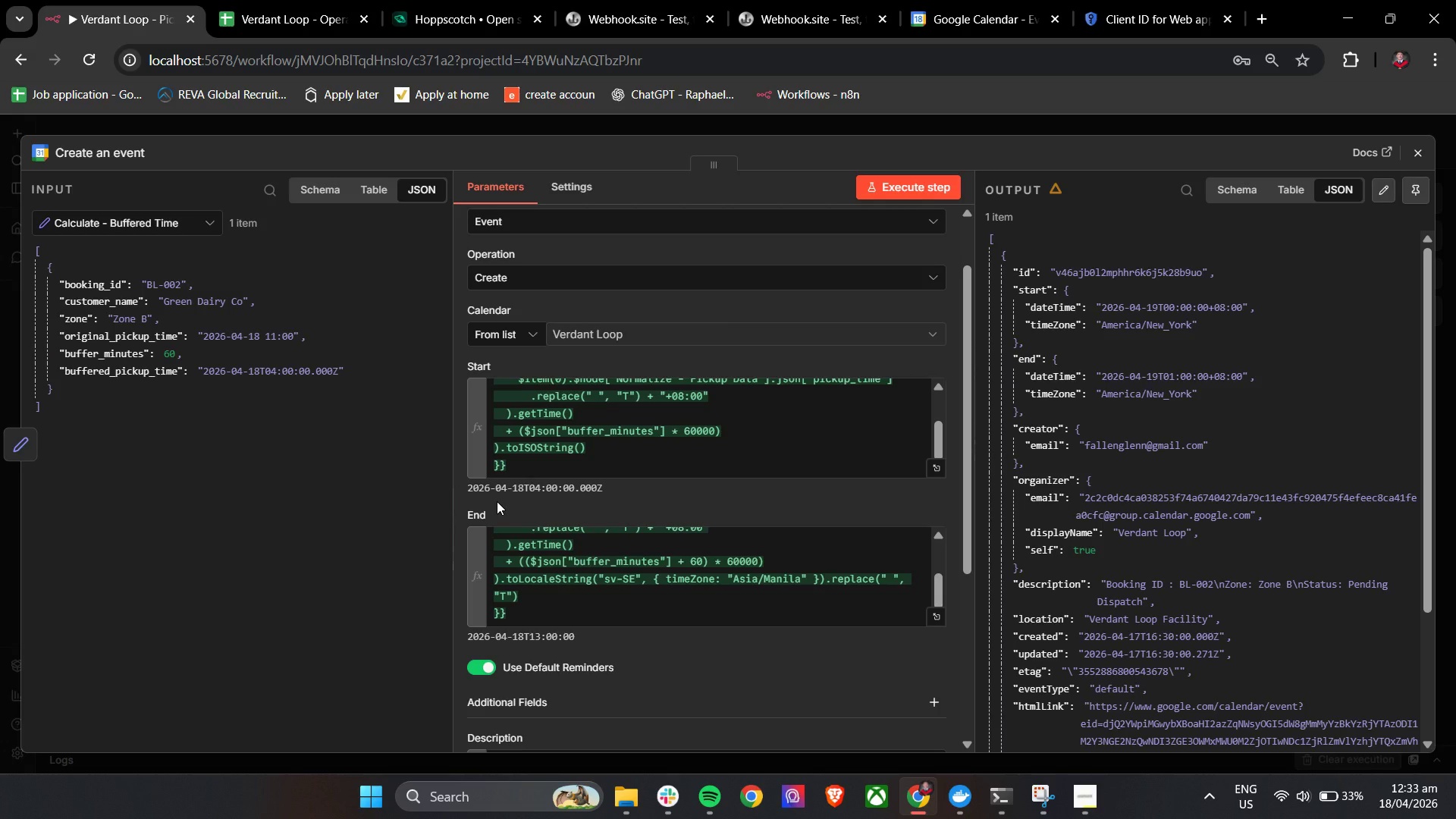 
wait(12.91)
 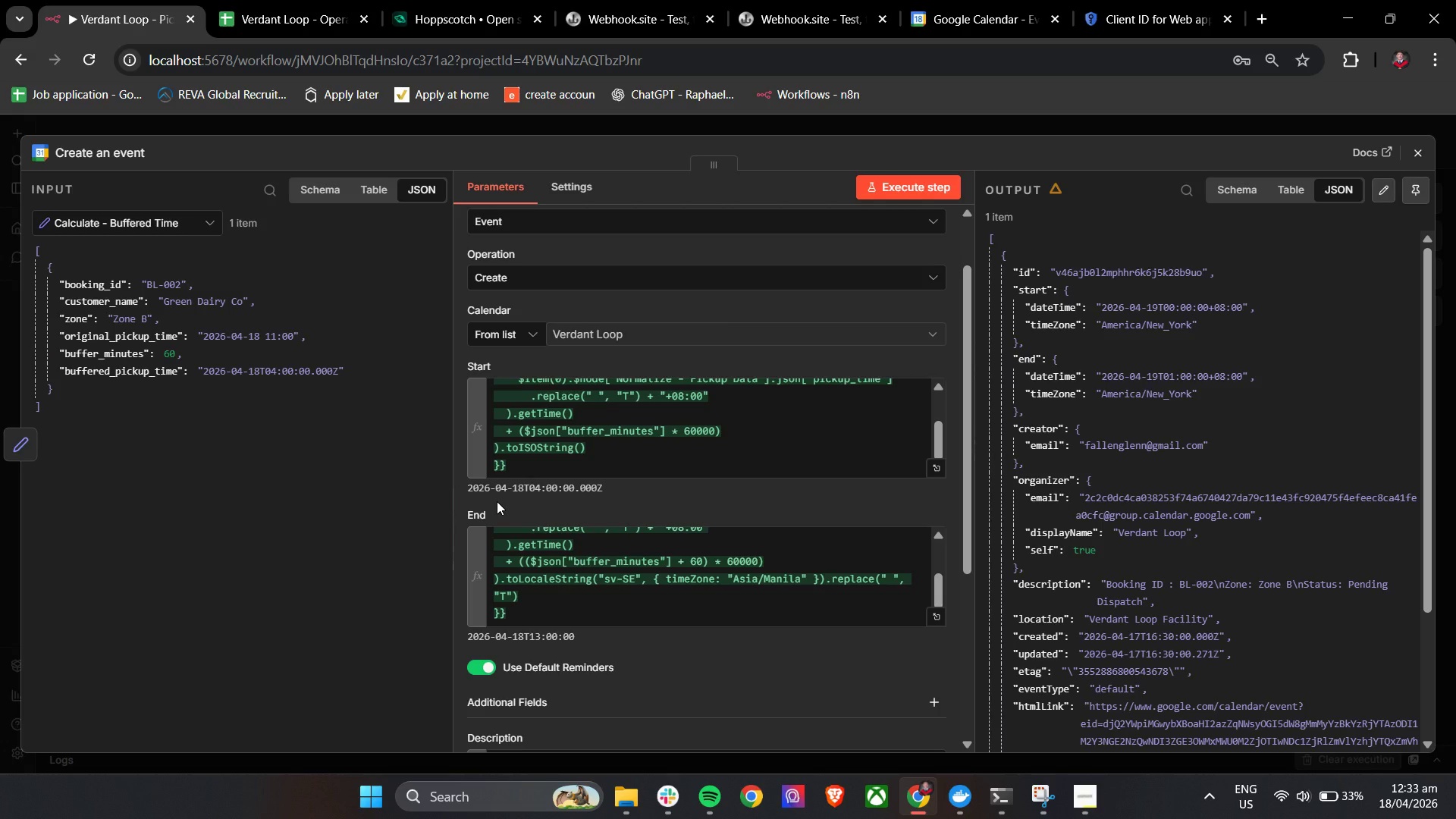 
scroll: coordinate [614, 591], scroll_direction: down, amount: 5.0
 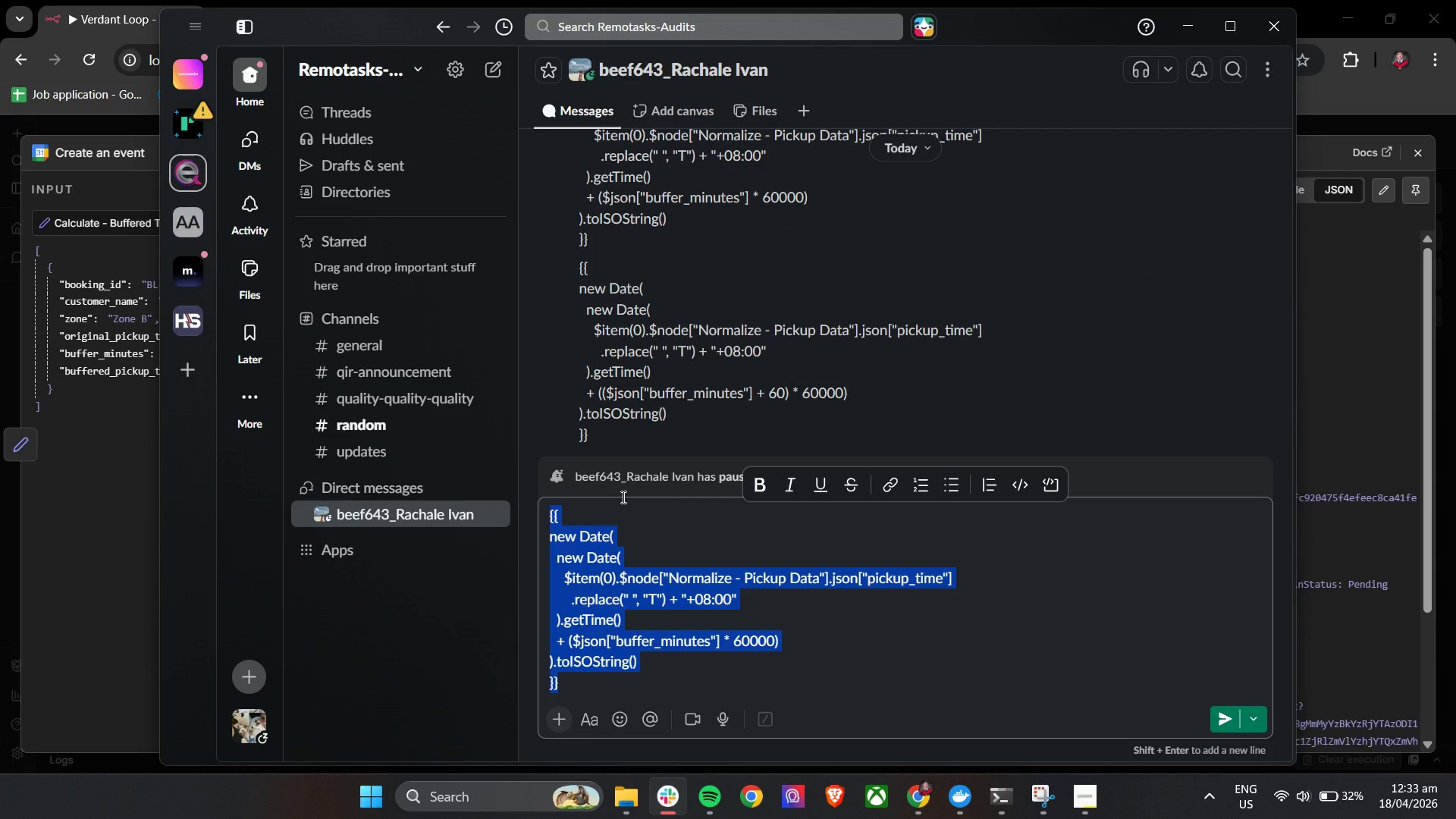 
key(Backspace)
 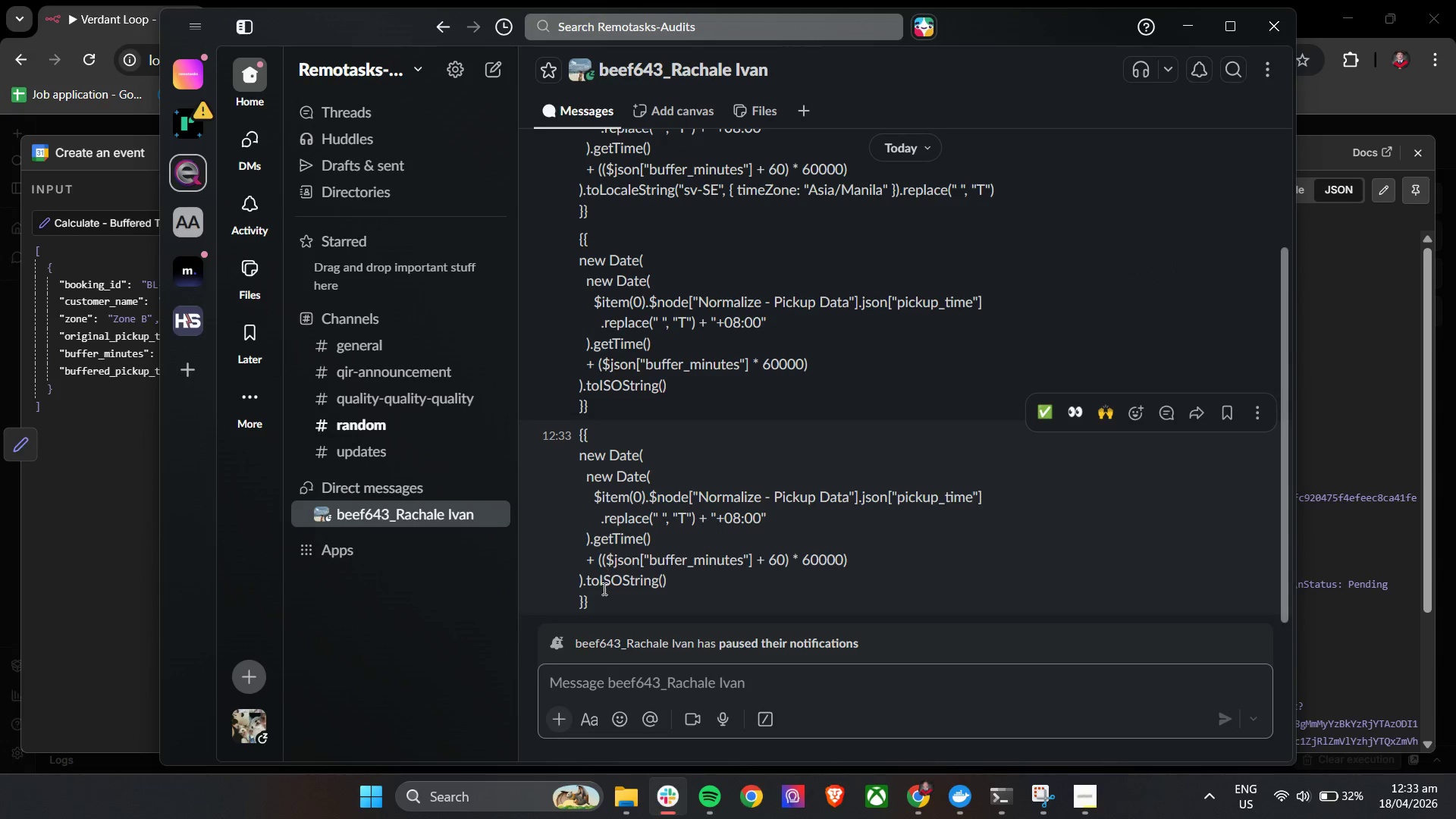 
left_click_drag(start_coordinate=[599, 613], to_coordinate=[573, 441])
 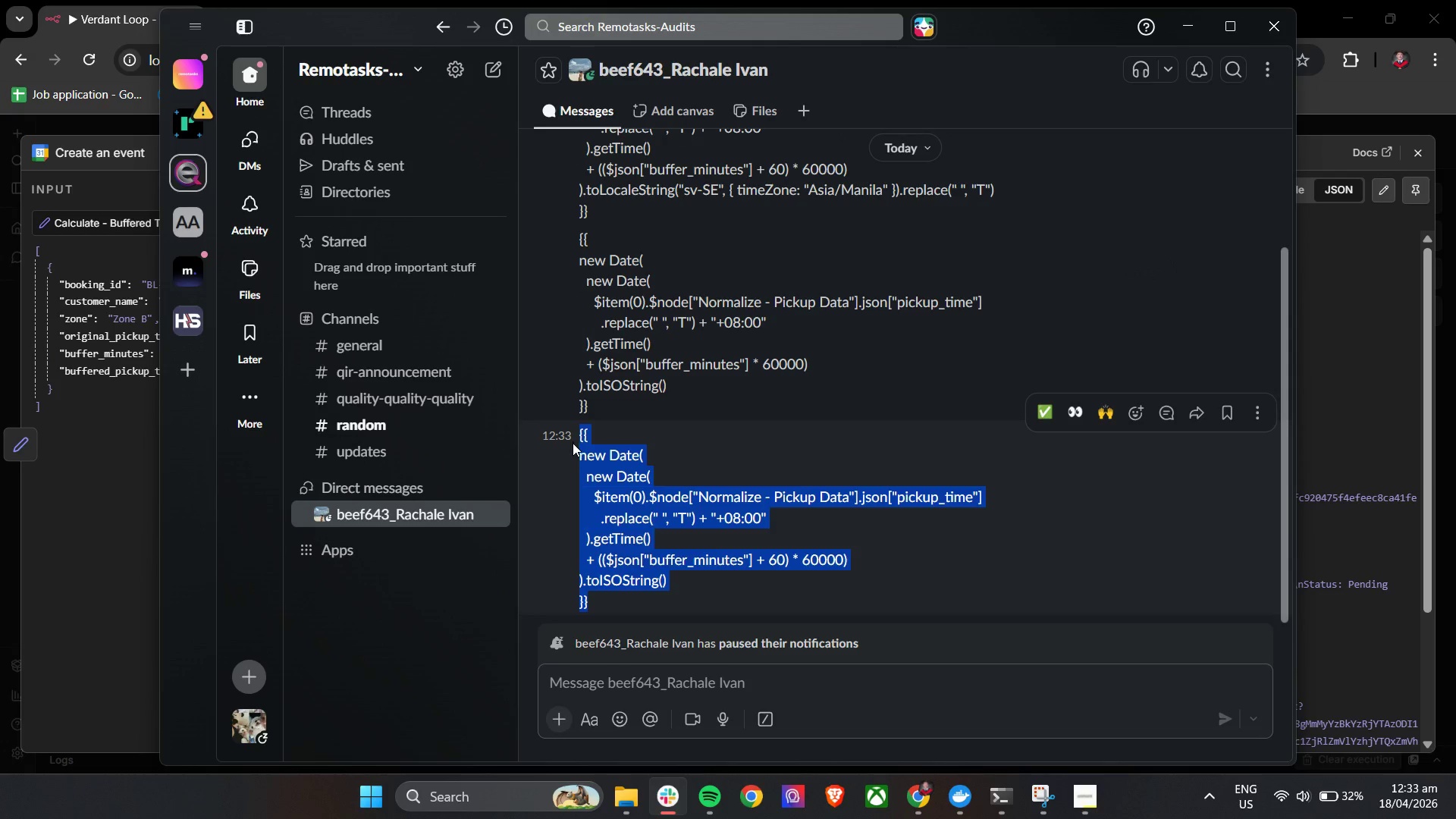 
key(Control+C)
 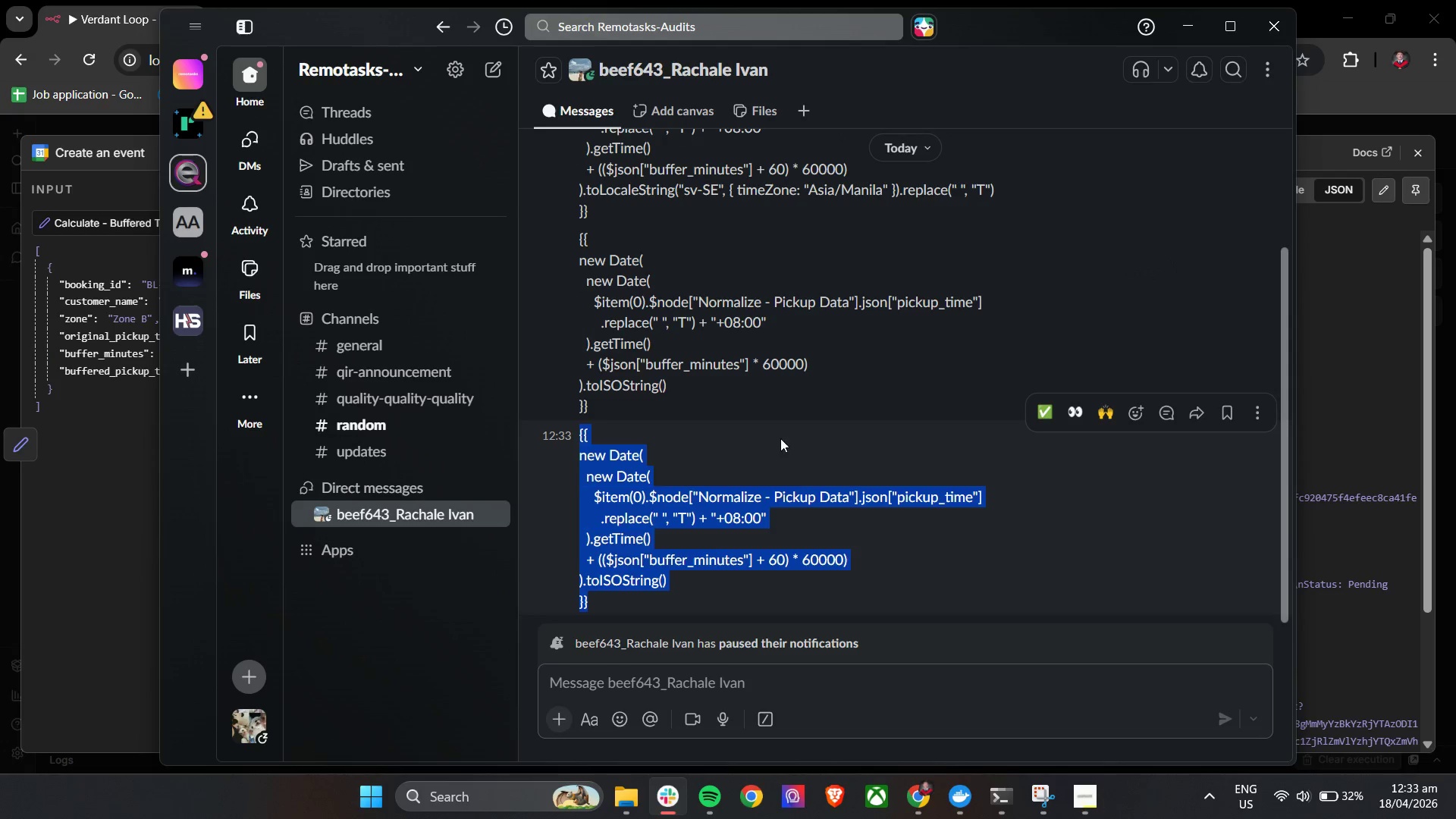 
key(Control+C)
 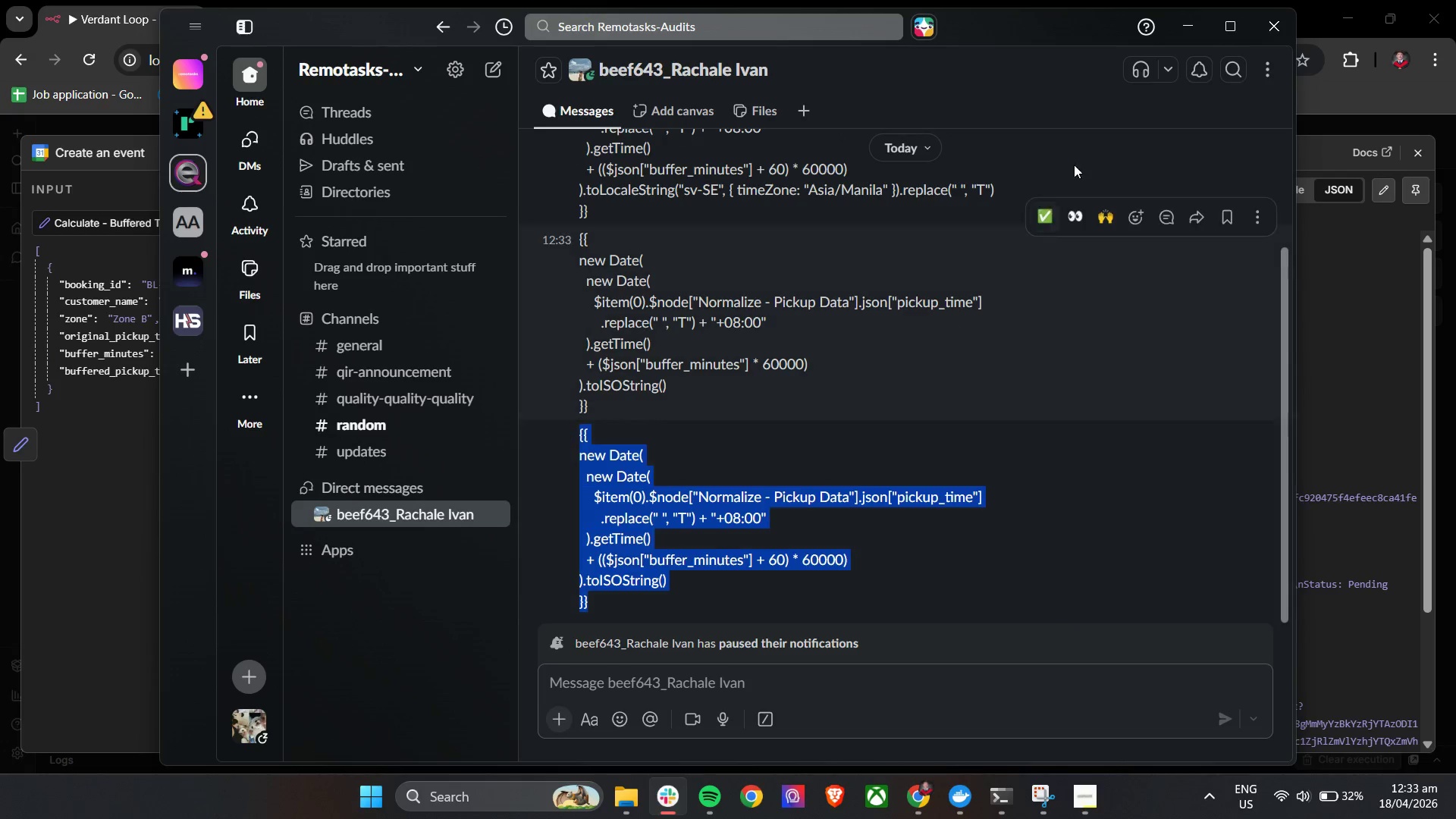 
key(Control+C)
 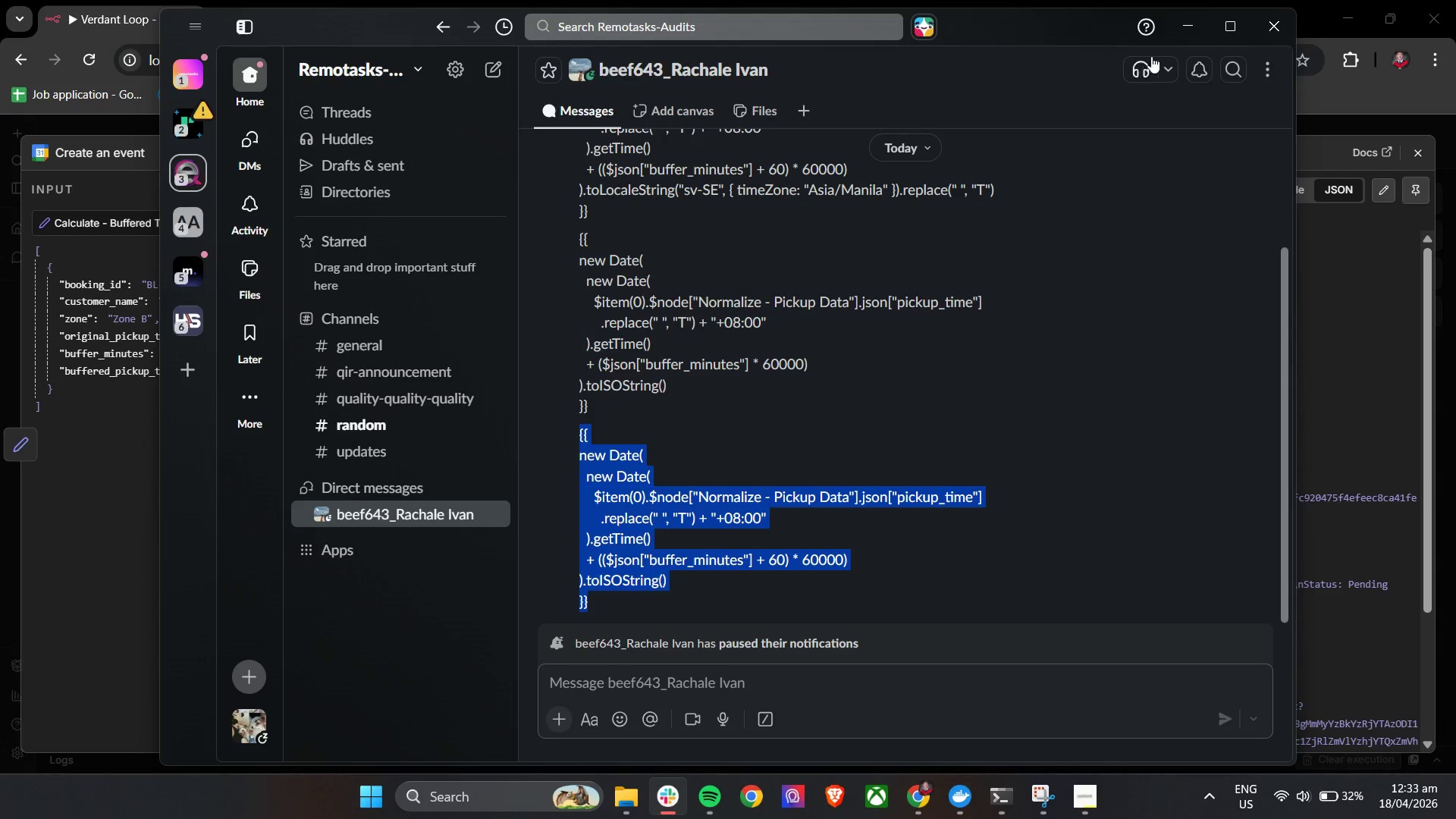 
key(Control+C)
 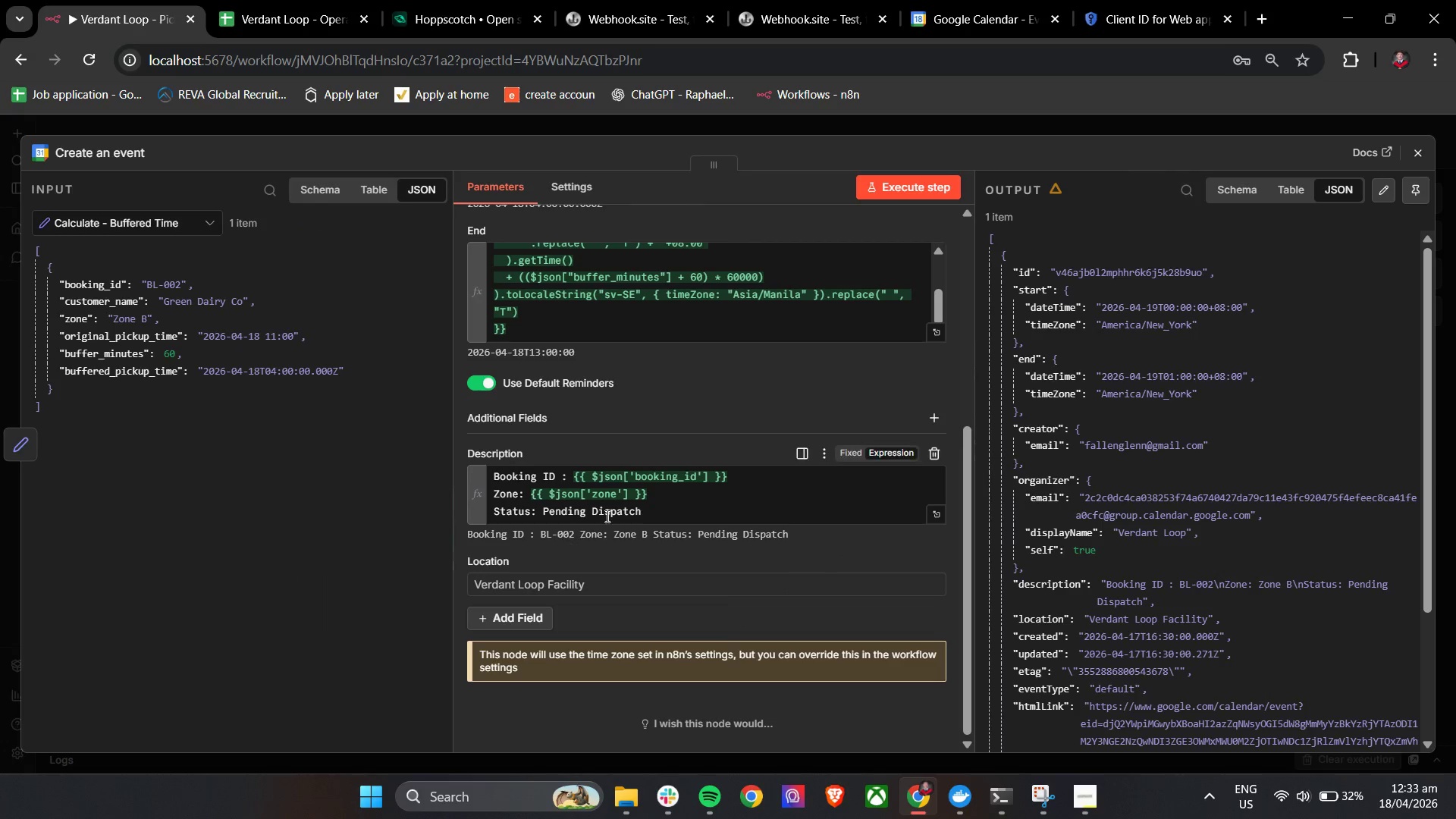 
scroll: coordinate [673, 486], scroll_direction: up, amount: 1.0
 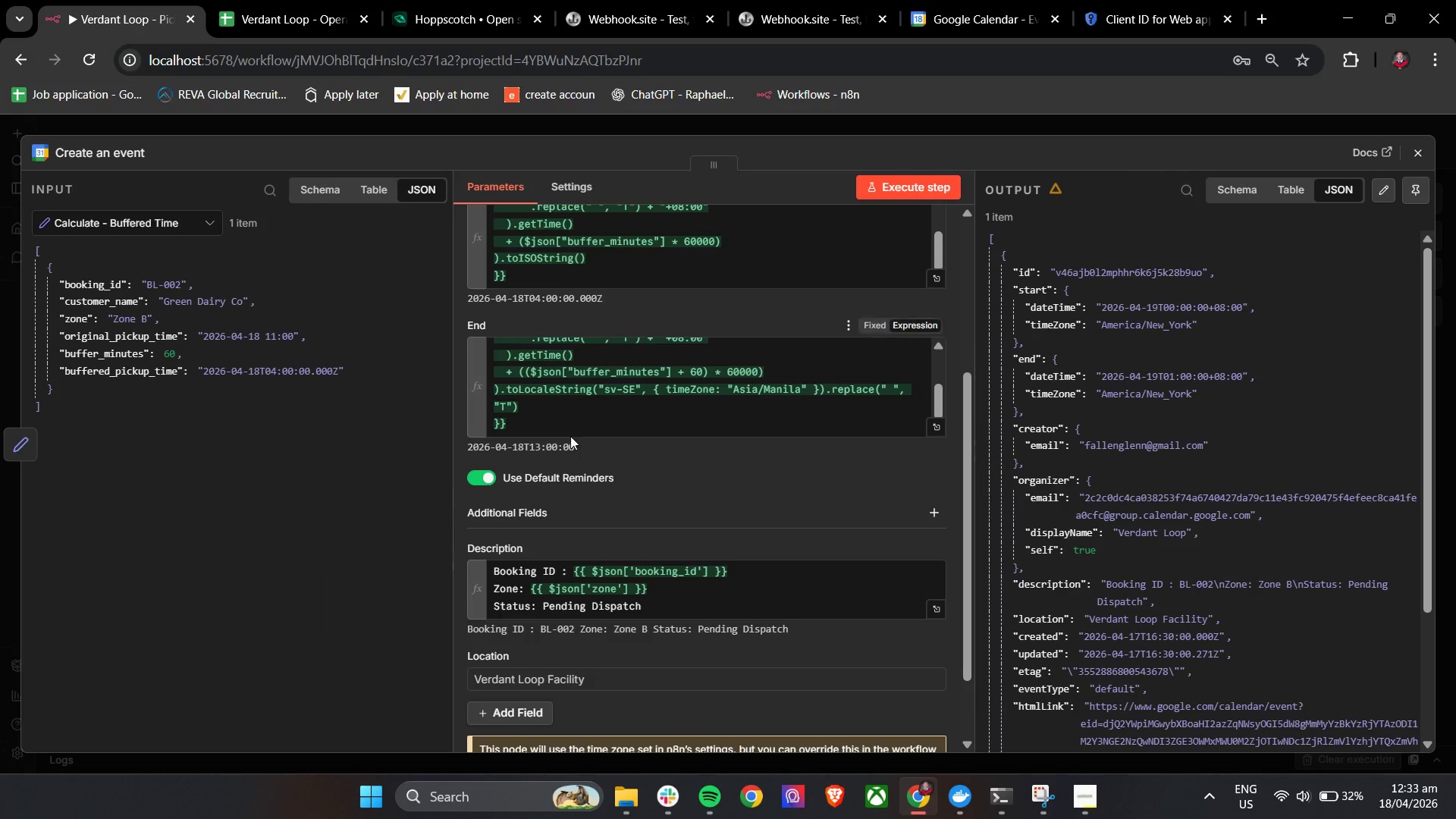 
left_click([562, 419])
 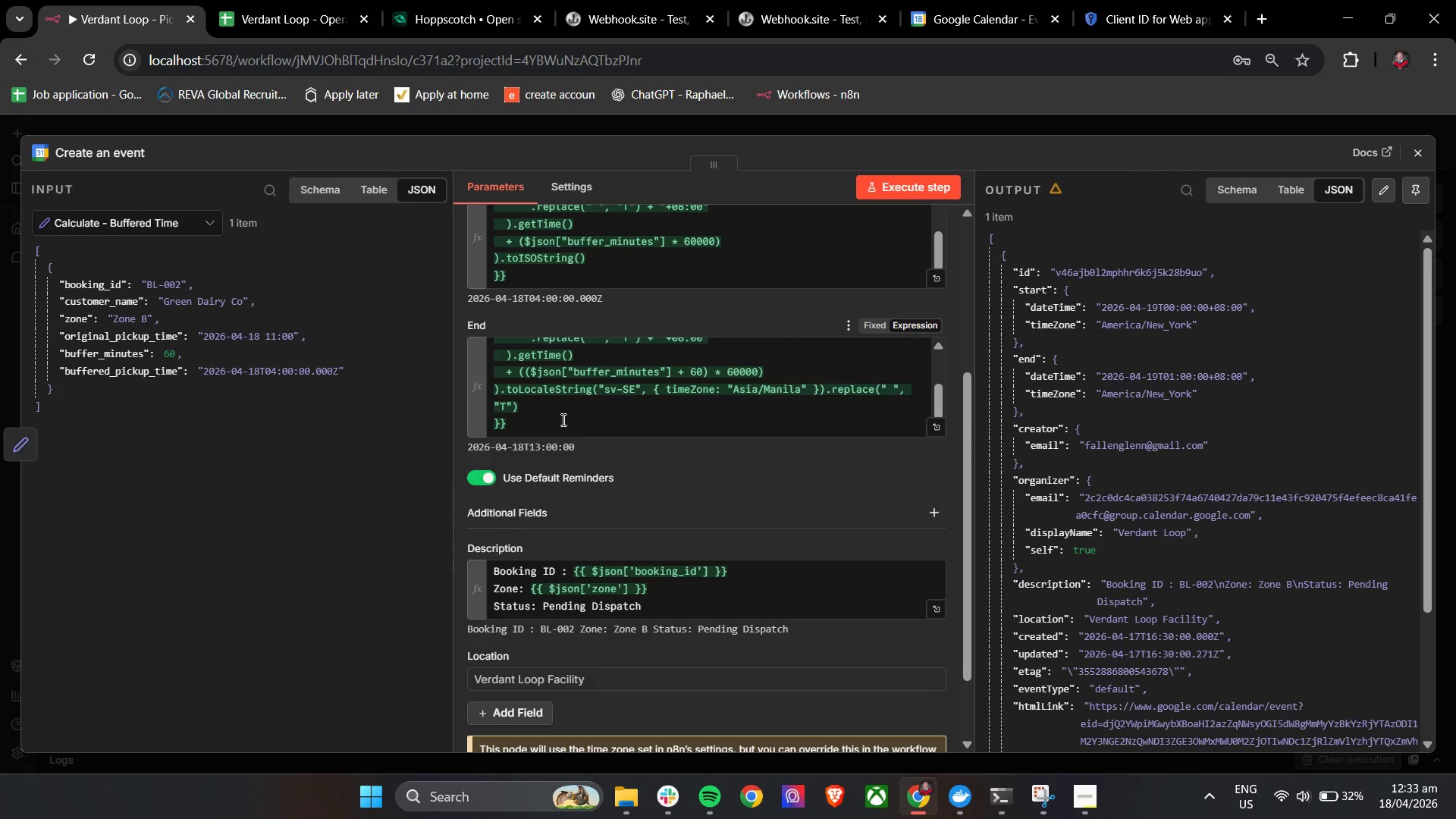 
key(Control+A)
 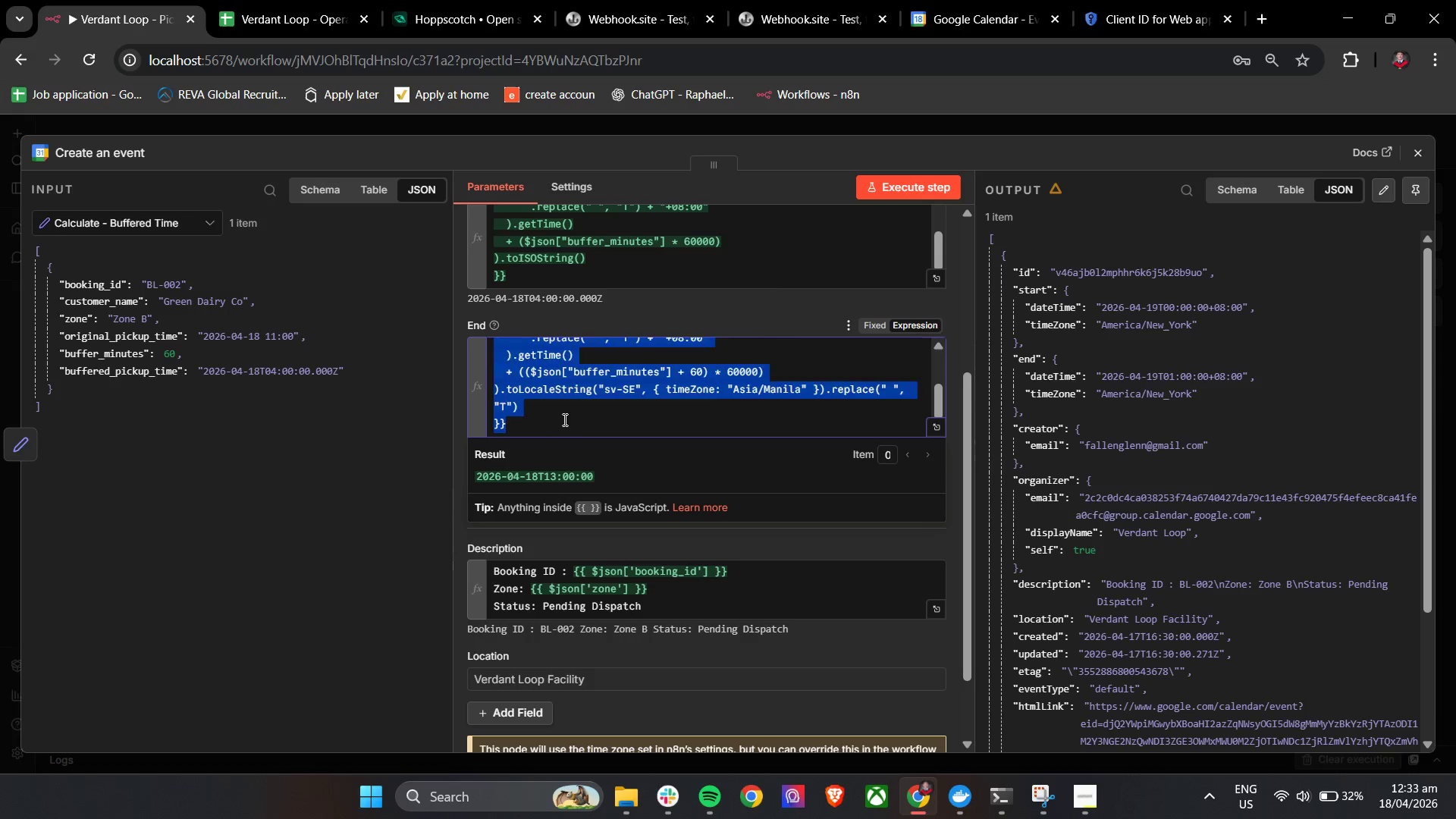 
key(Control+V)
 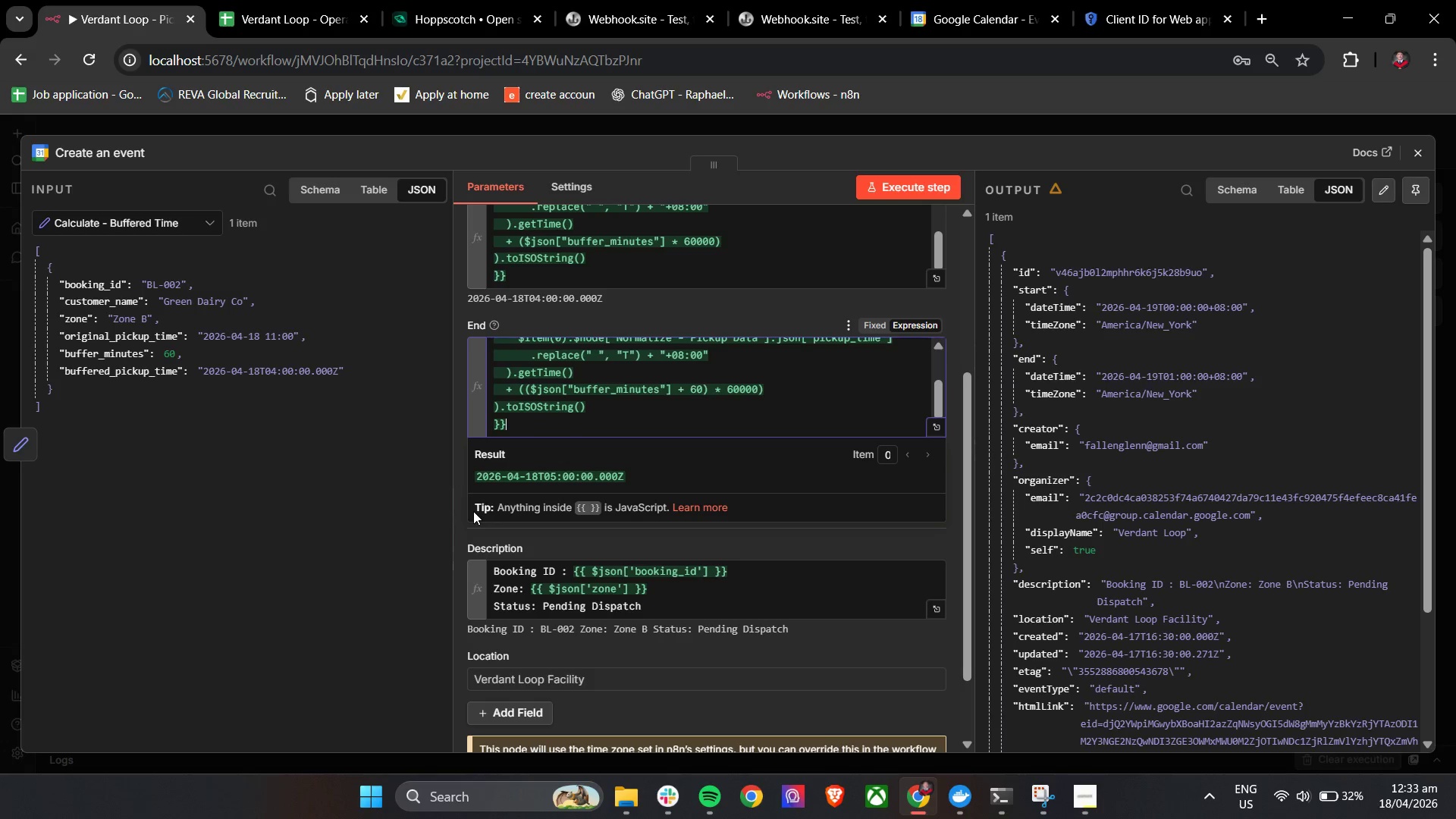 
wait(7.16)
 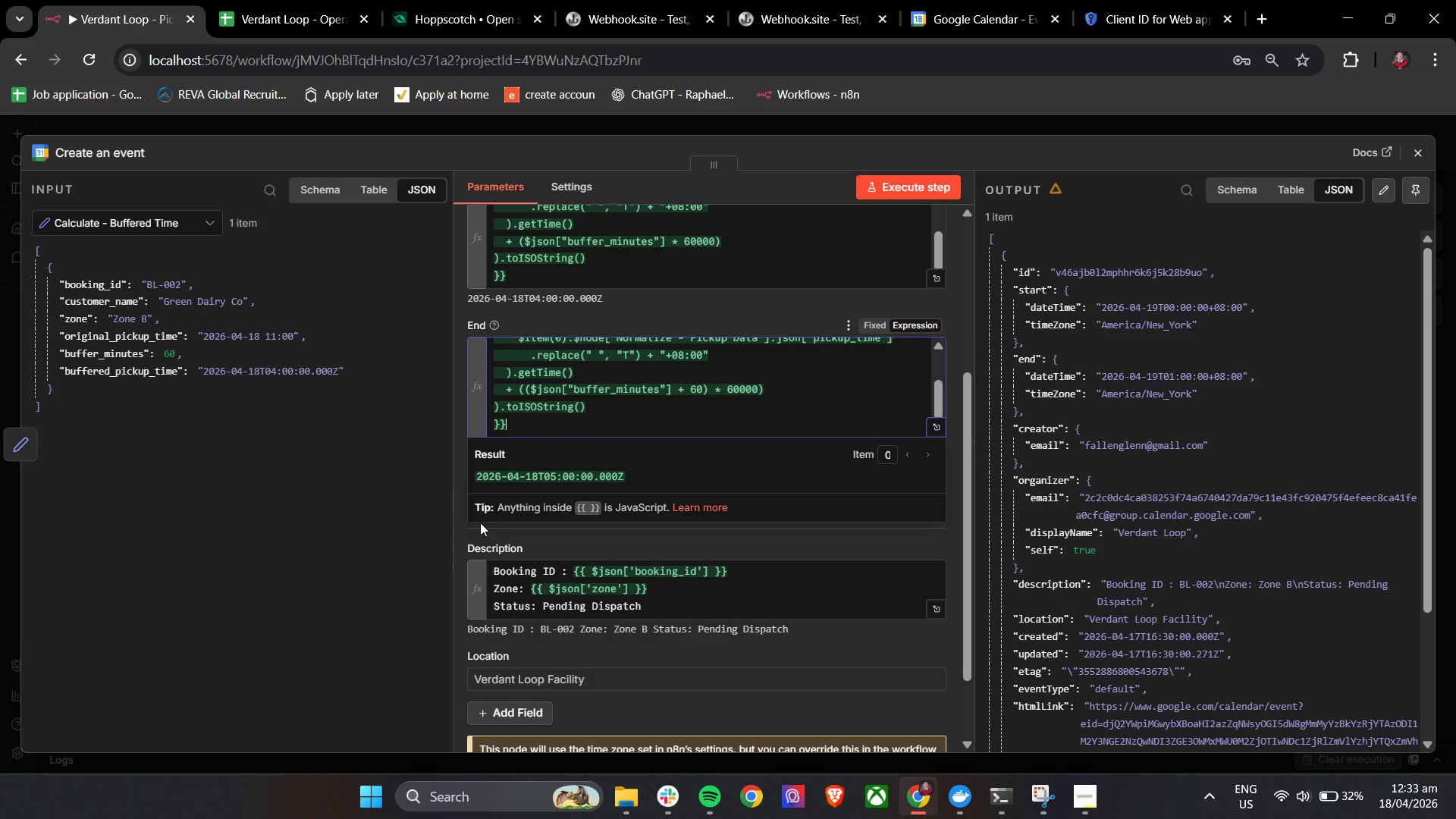 
left_click([460, 451])
 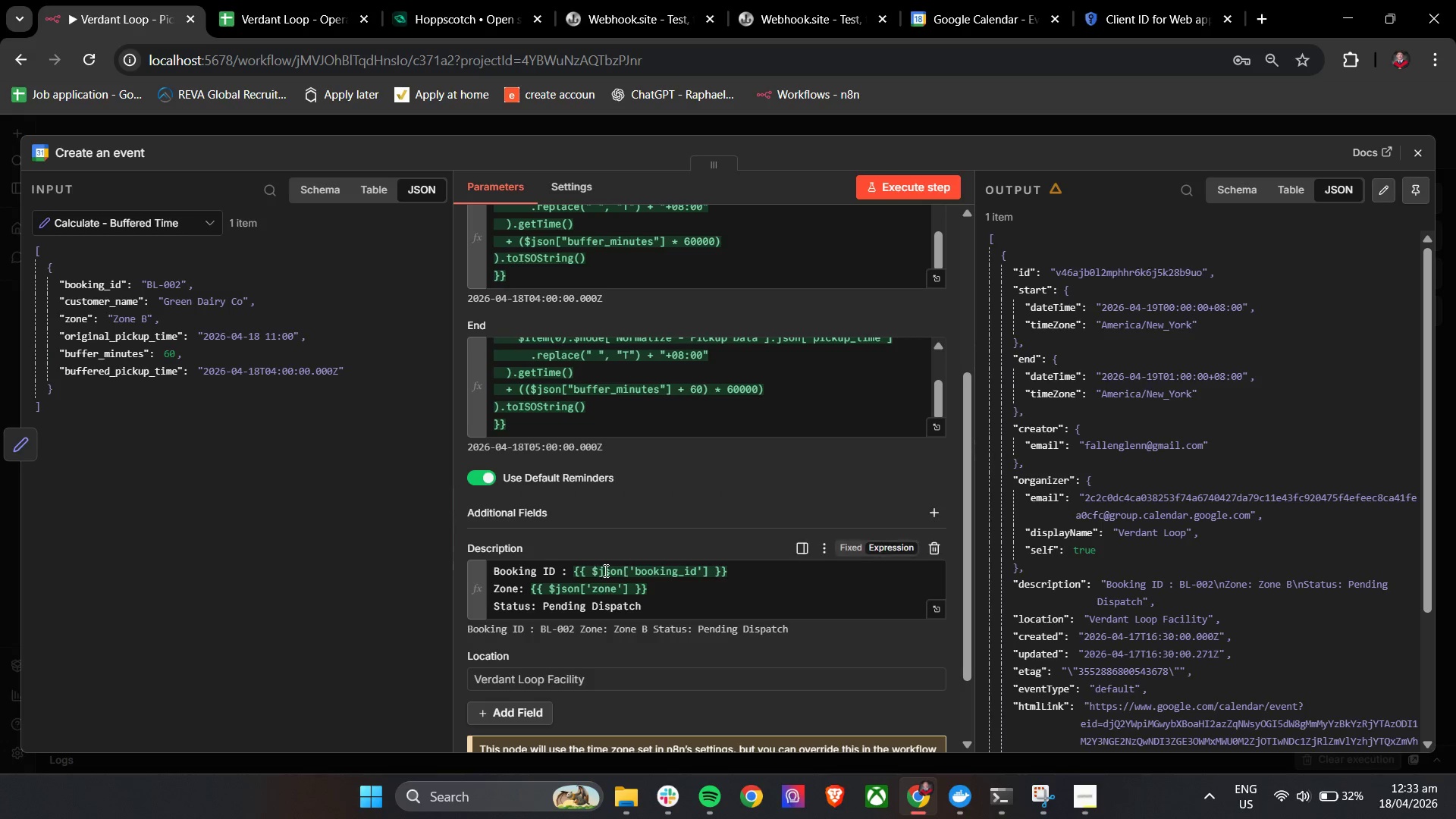 
scroll: coordinate [651, 580], scroll_direction: up, amount: 2.0
 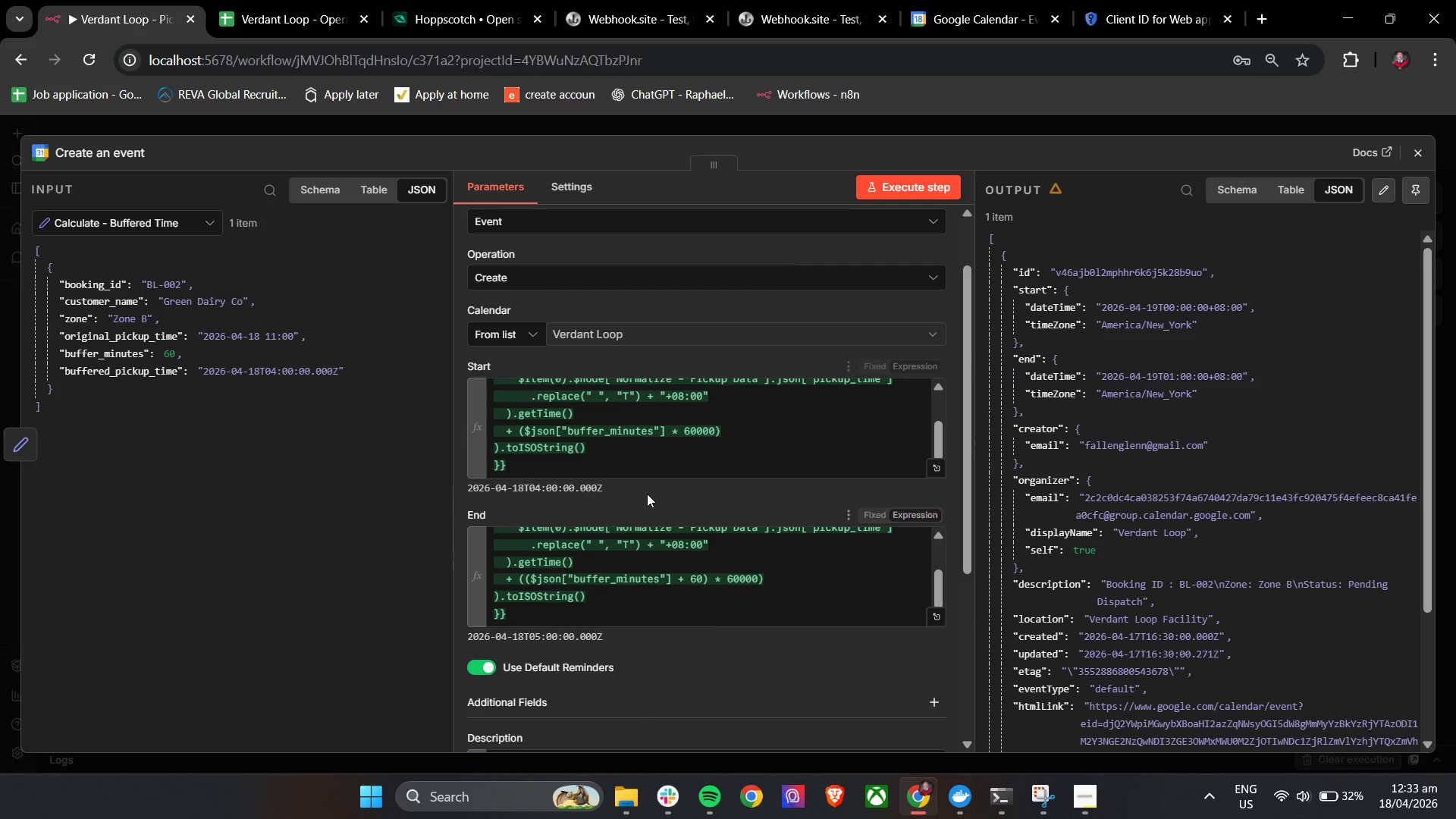 
left_click([662, 494])
 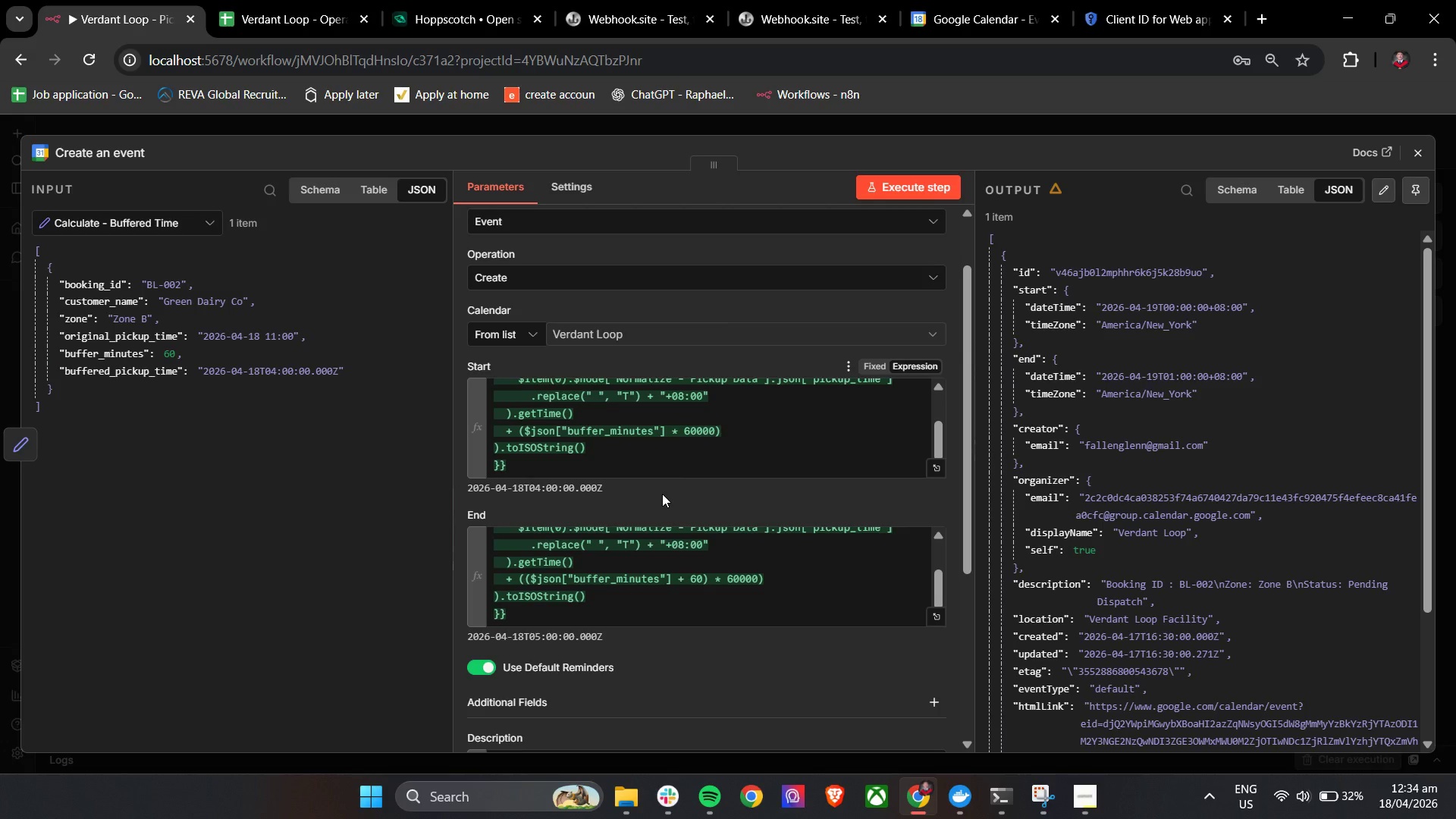 
wait(28.84)
 